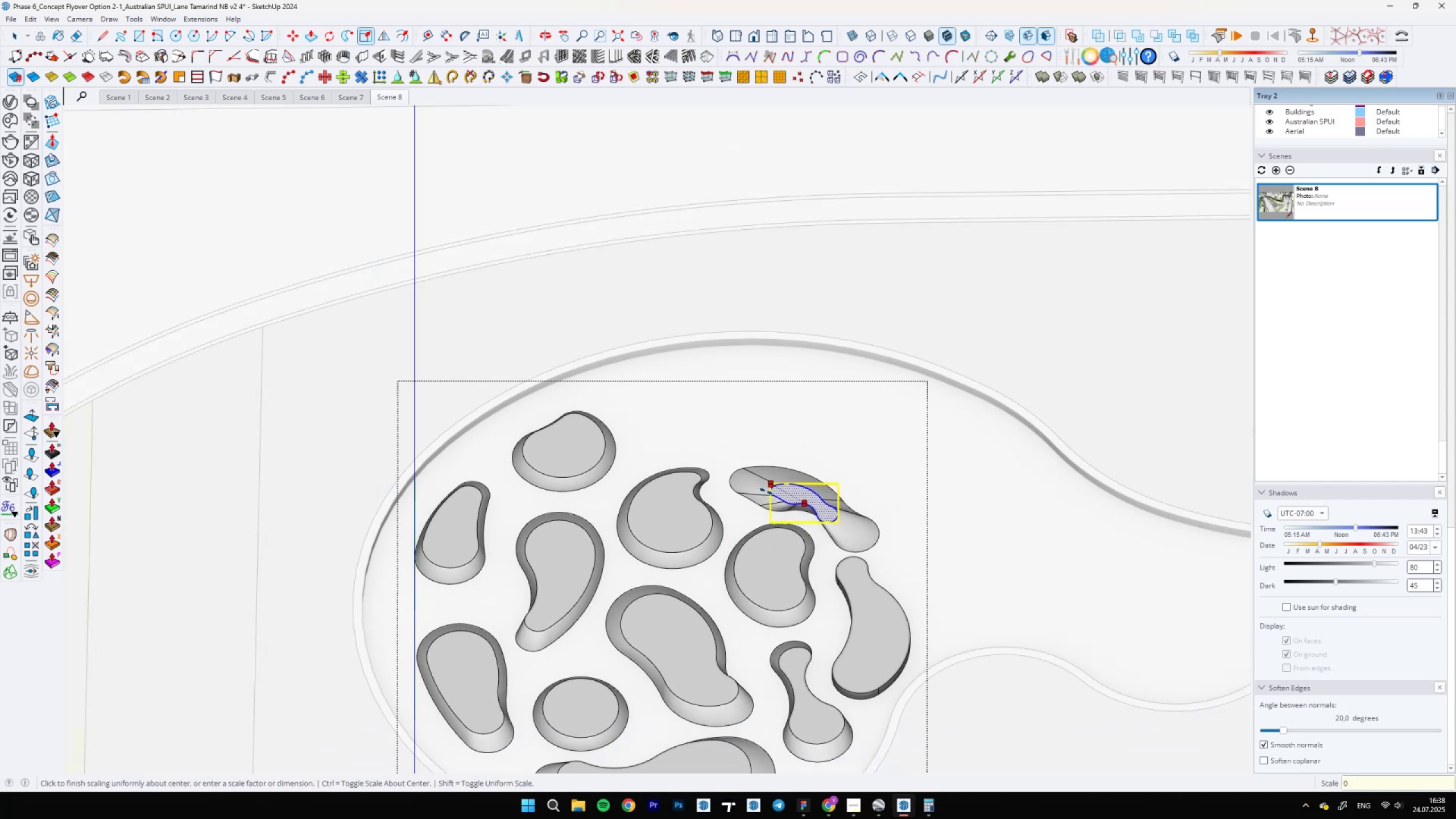 
key(Comma)
 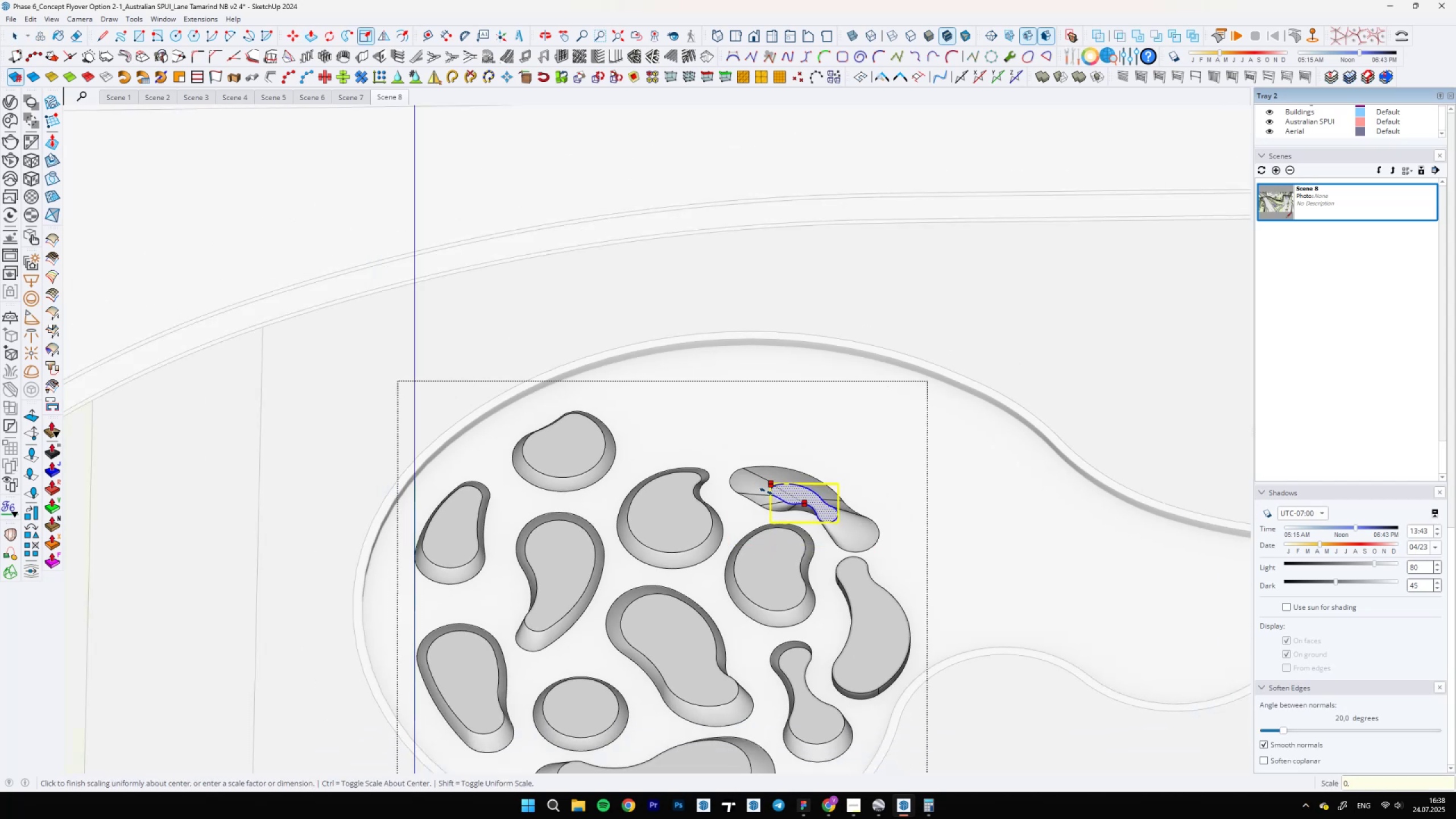 
key(8)
 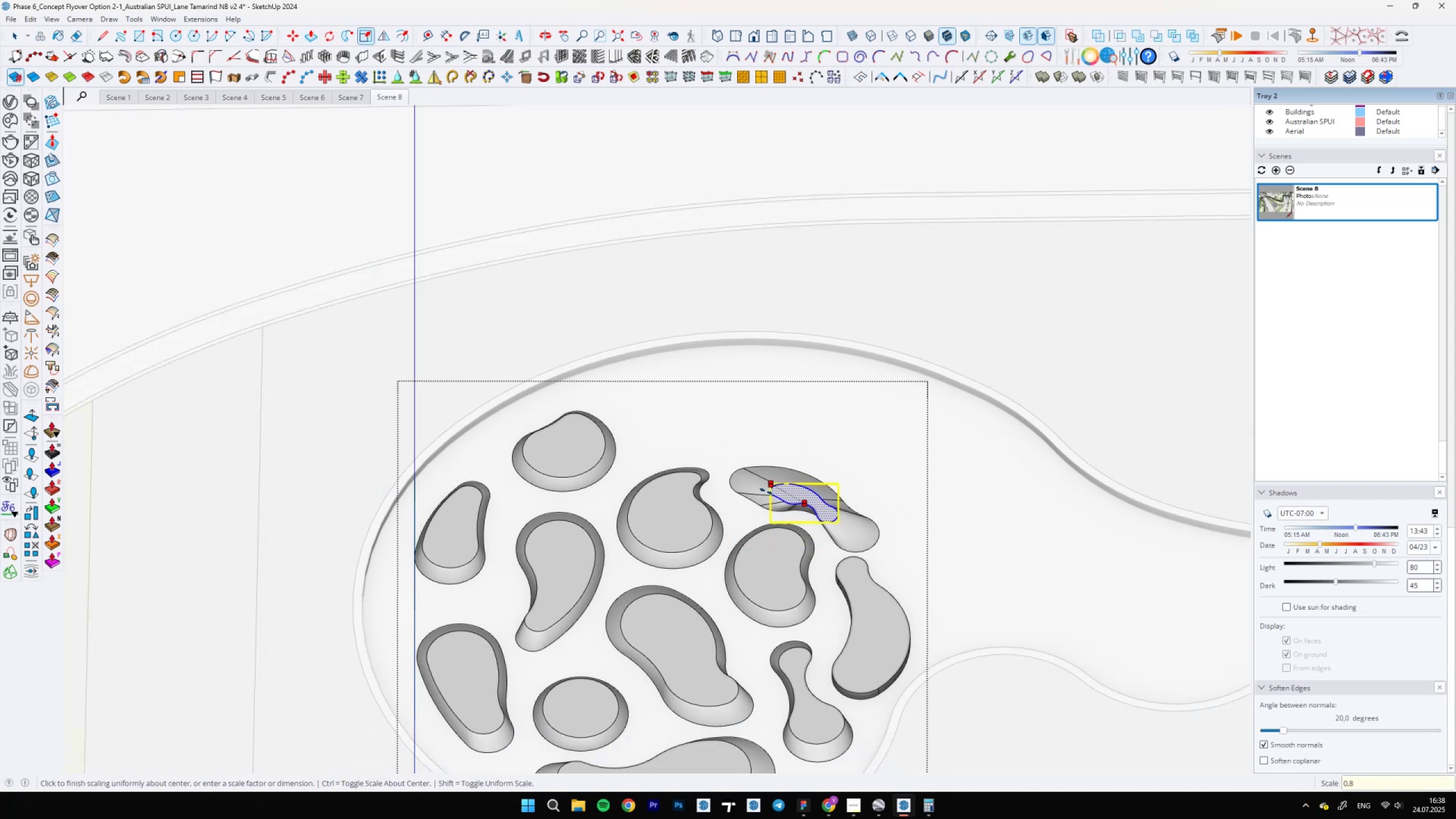 
key(Enter)
 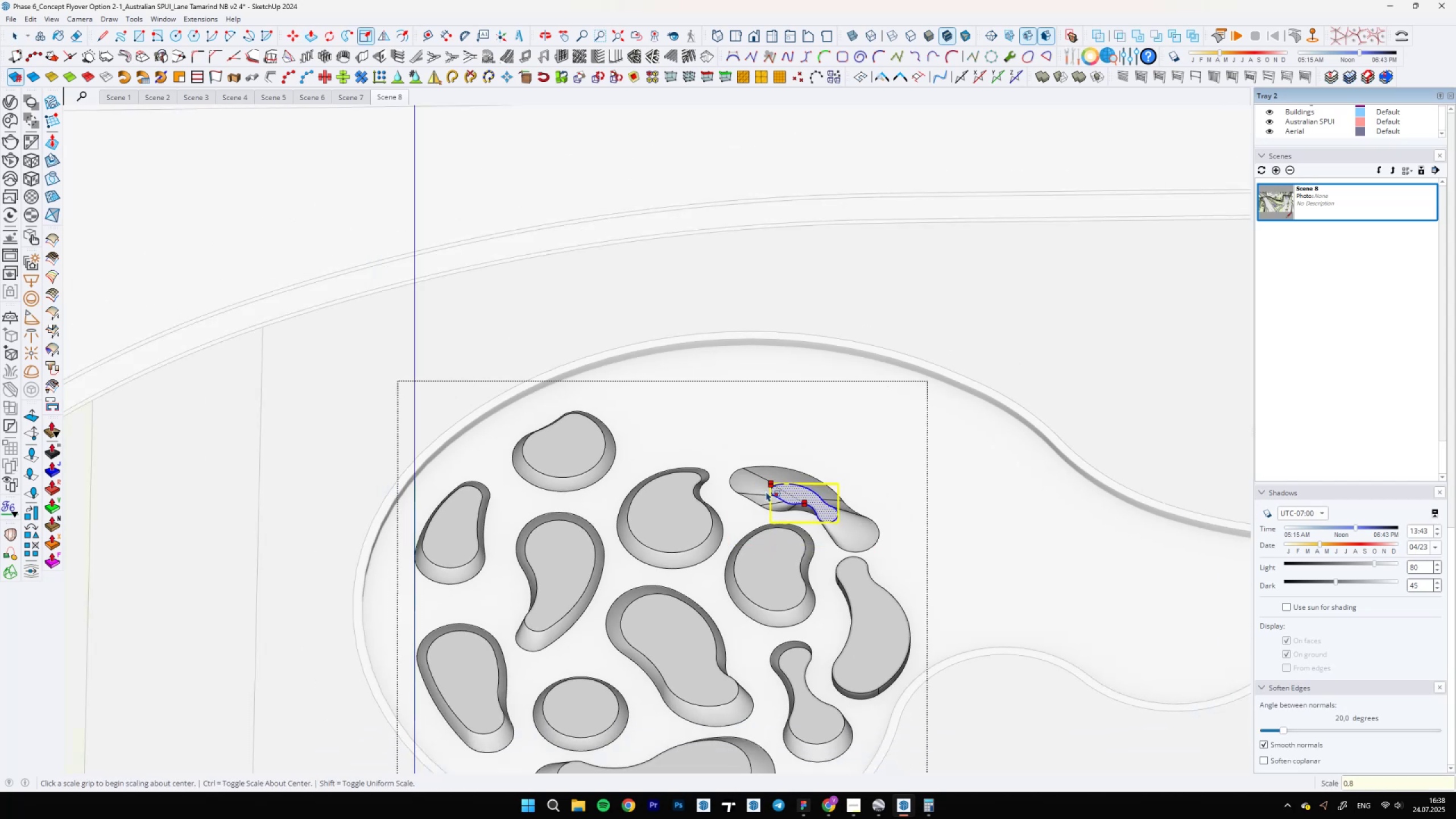 
key(Space)
 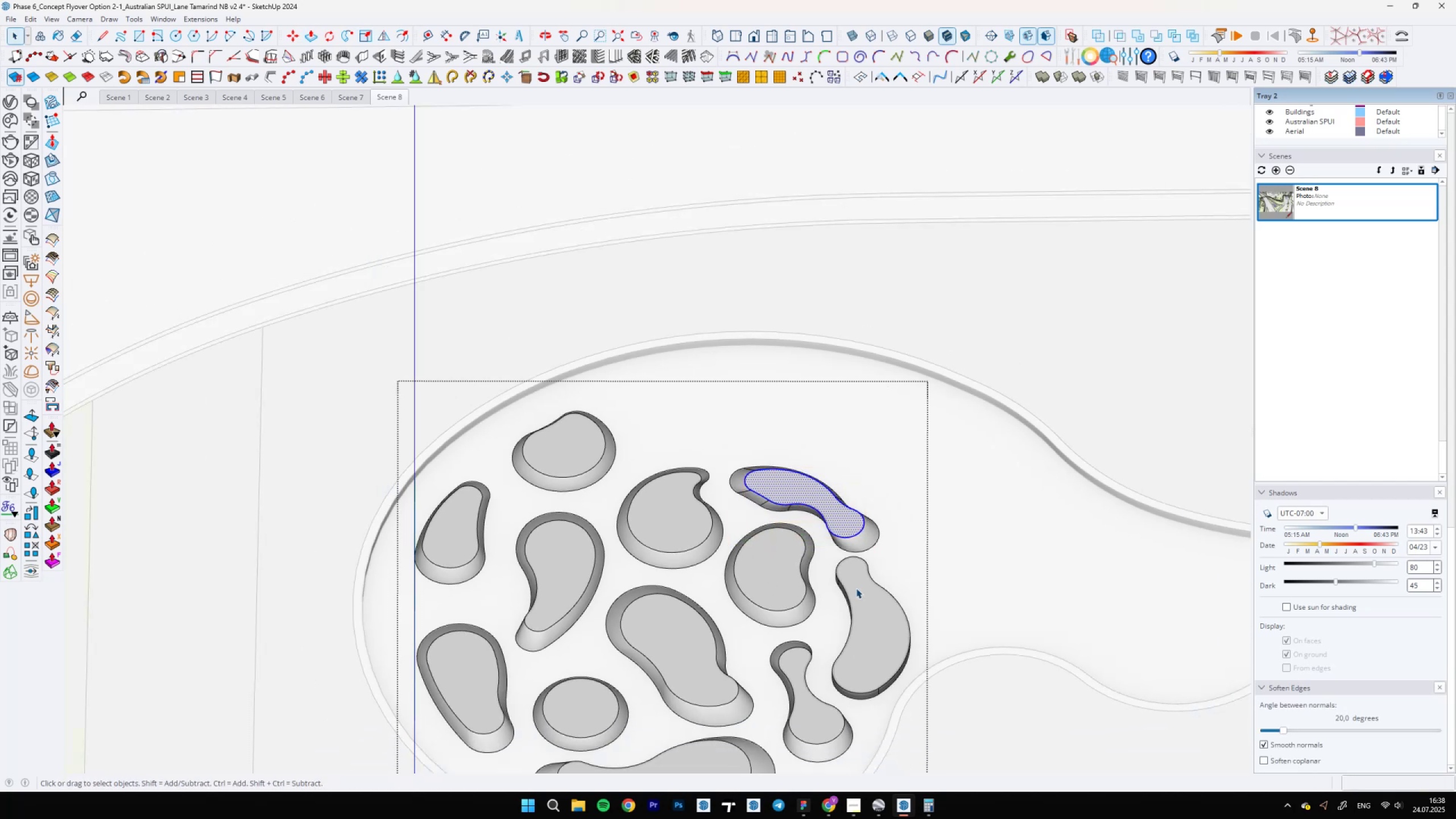 
double_click([871, 578])
 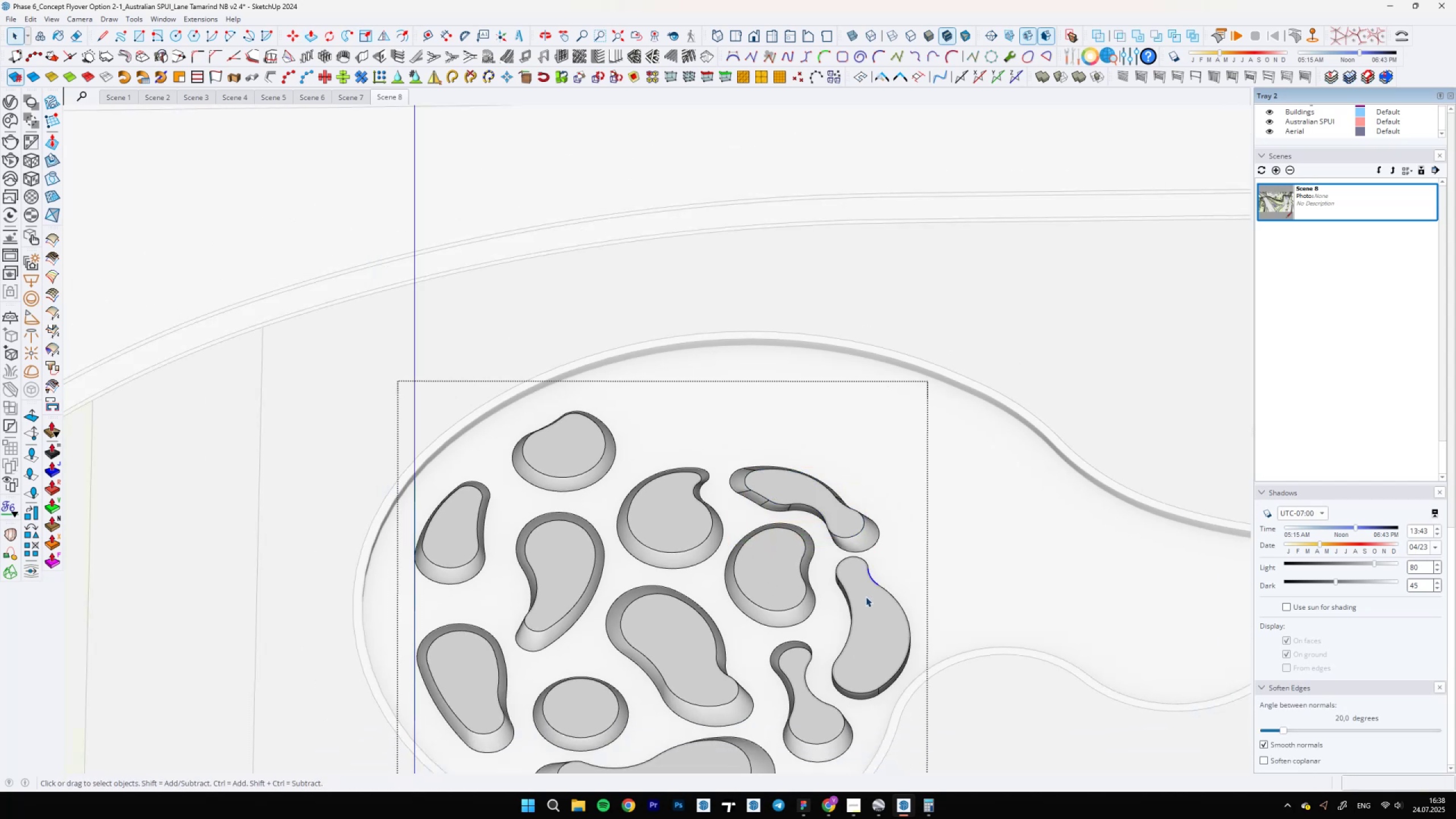 
triple_click([864, 597])
 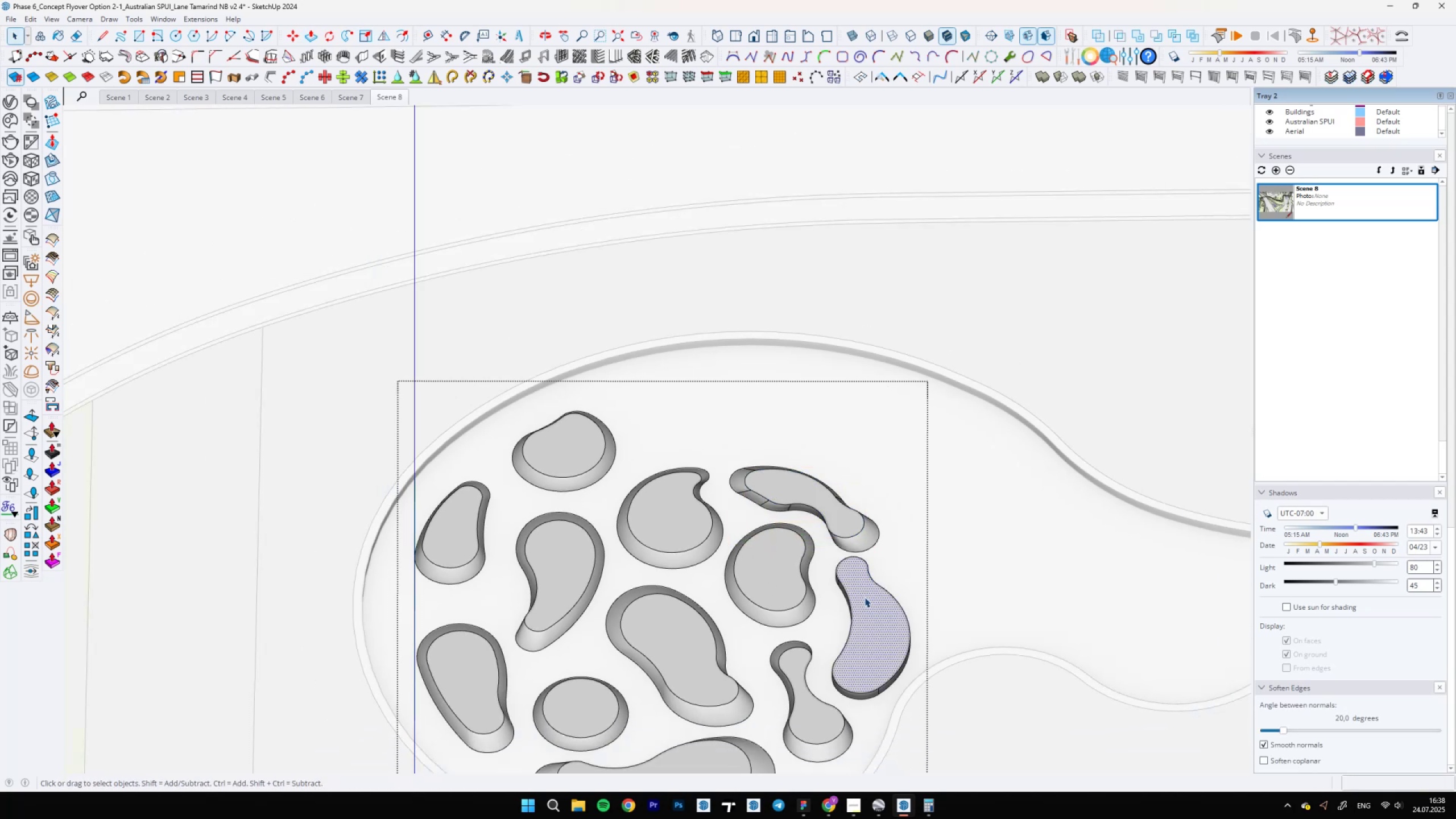 
triple_click([864, 597])
 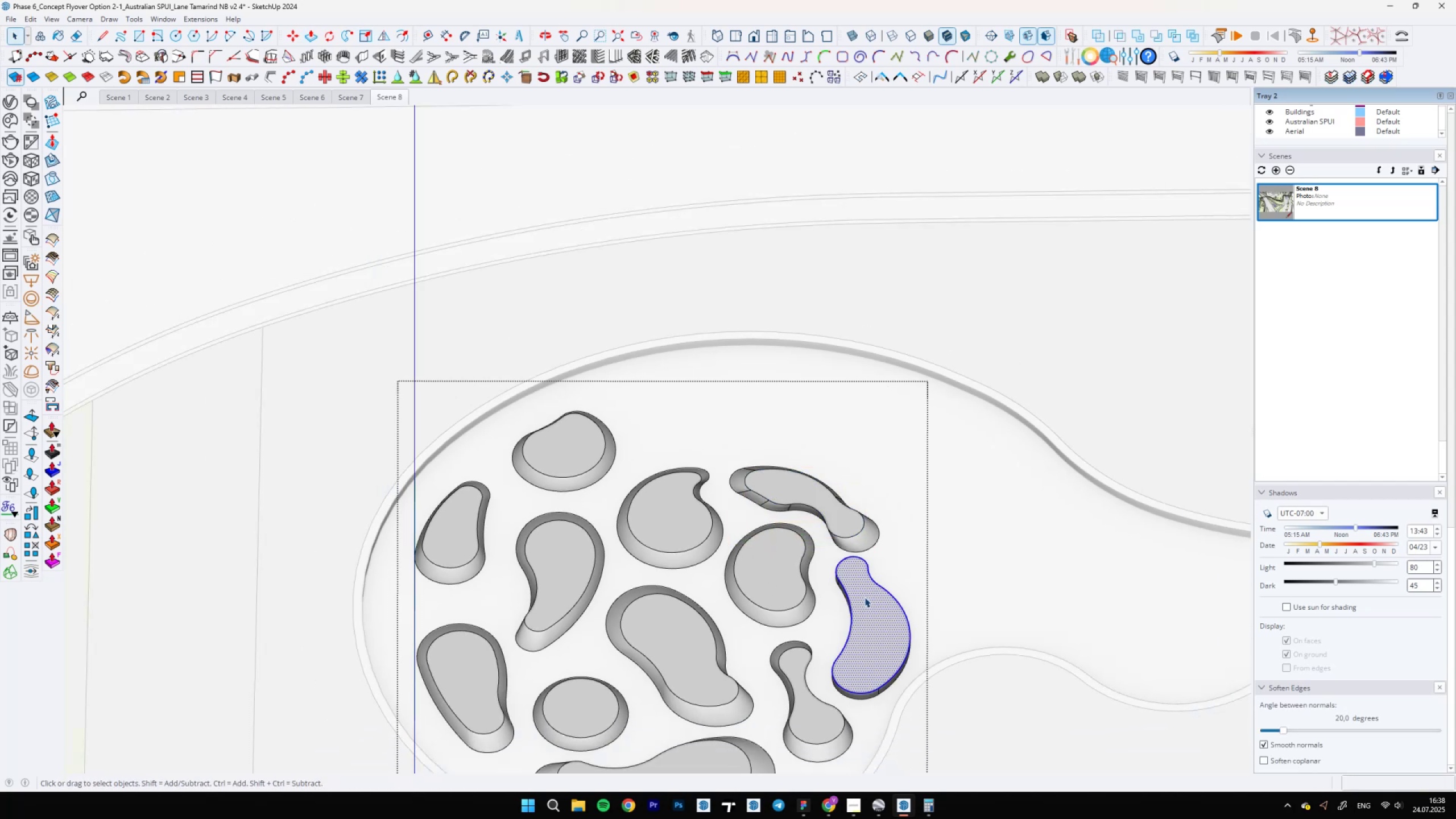 
key(S)
 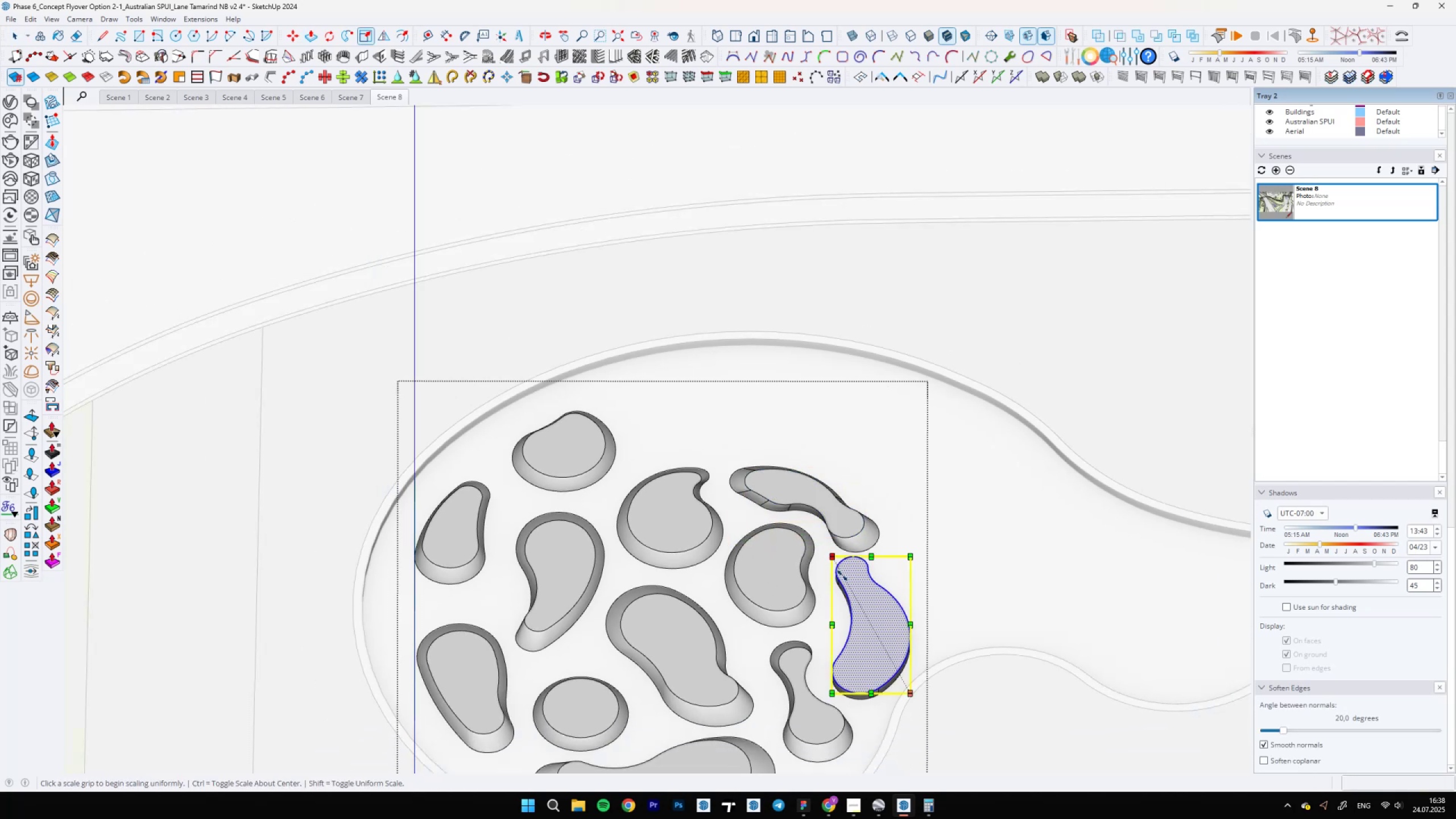 
key(Control+ControlLeft)
 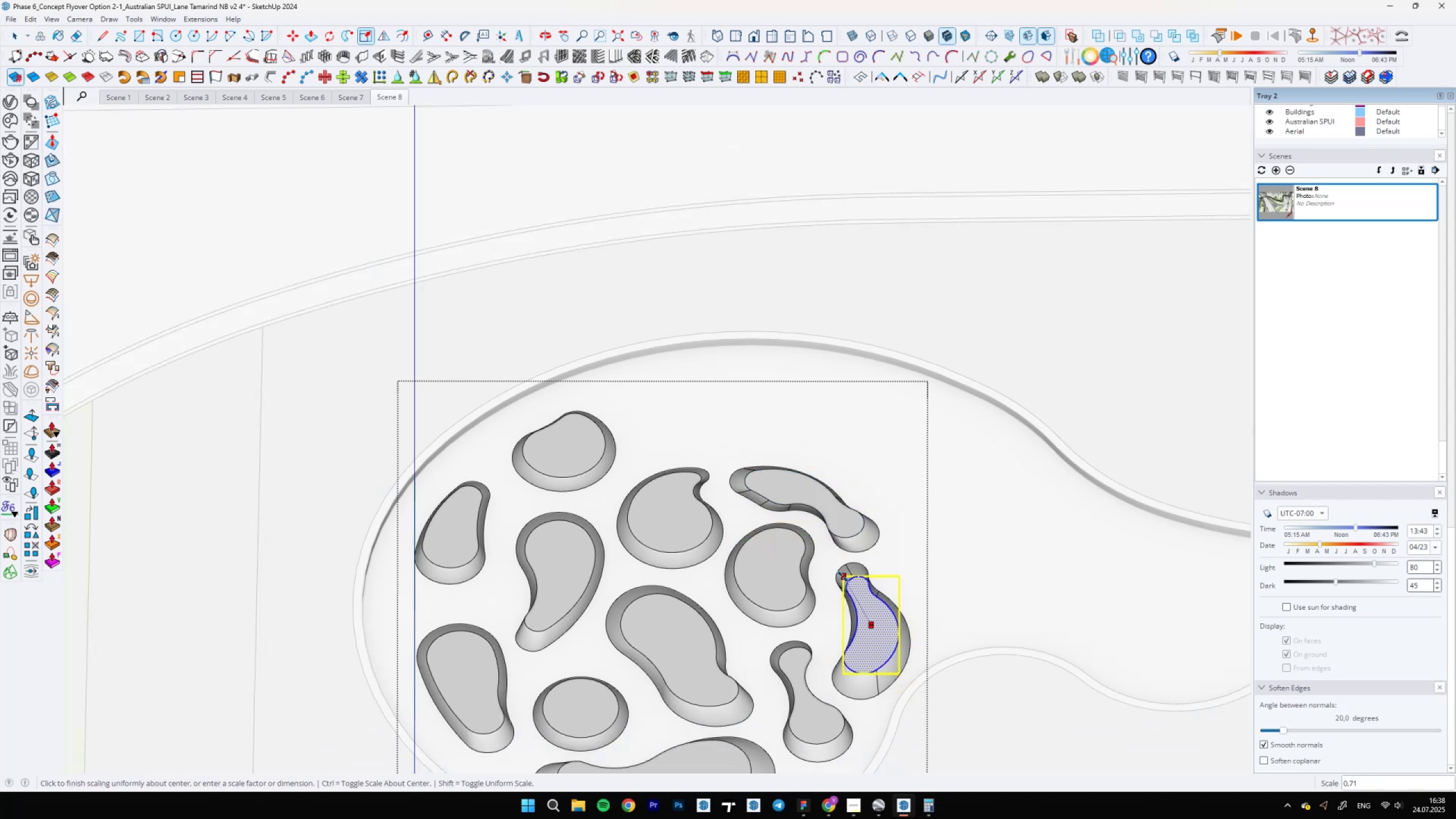 
key(0)
 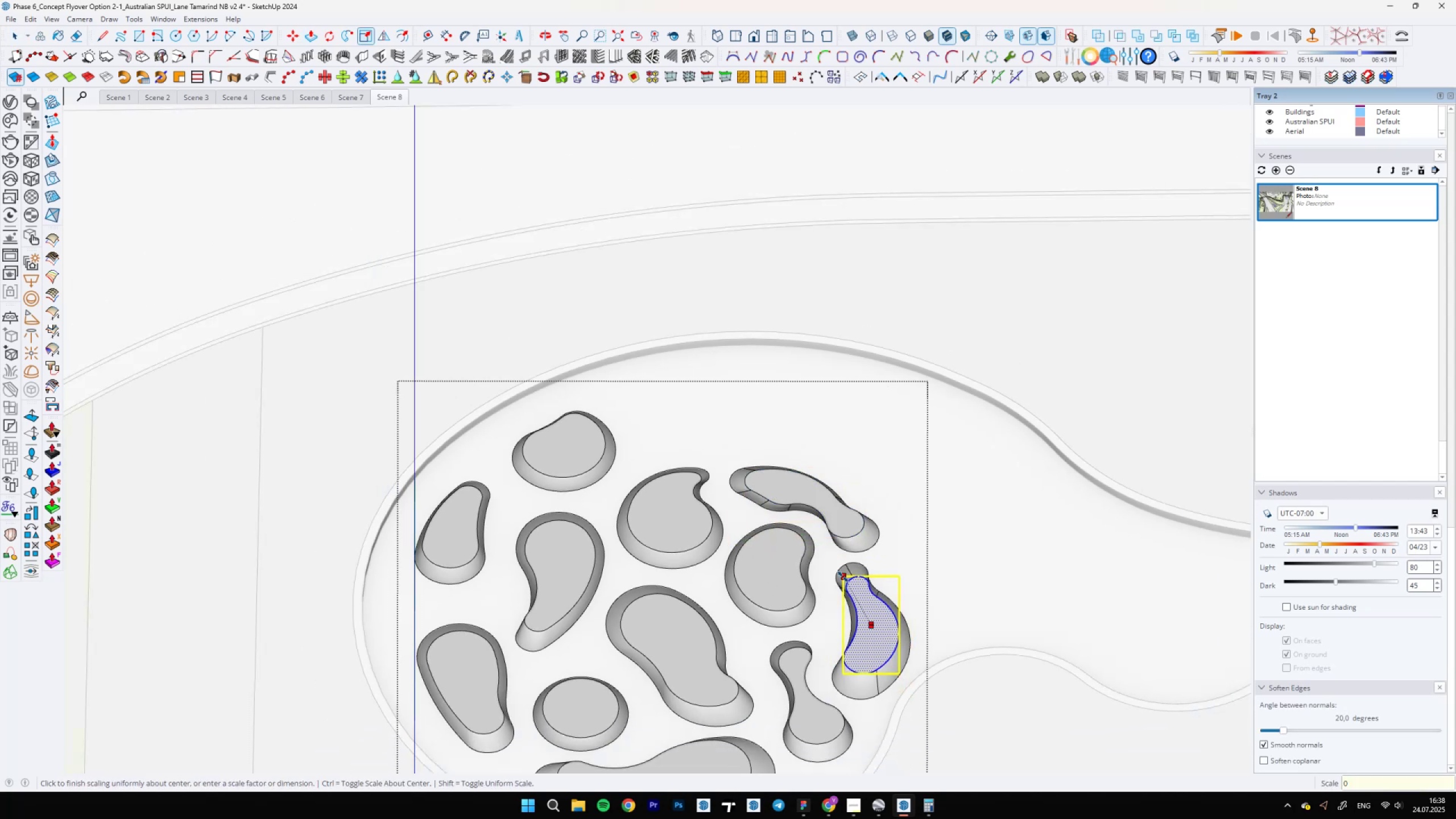 
key(Comma)
 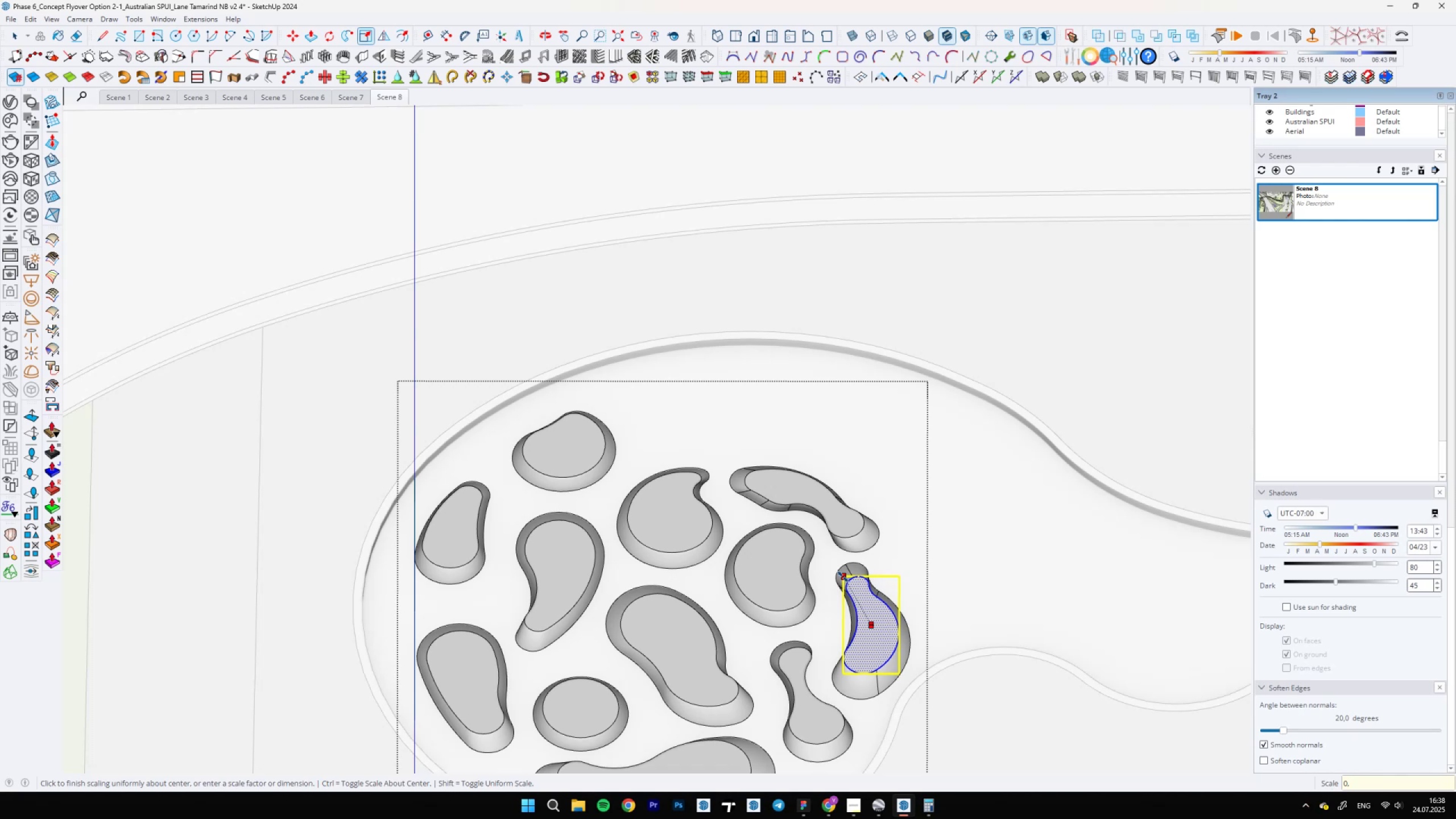 
key(8)
 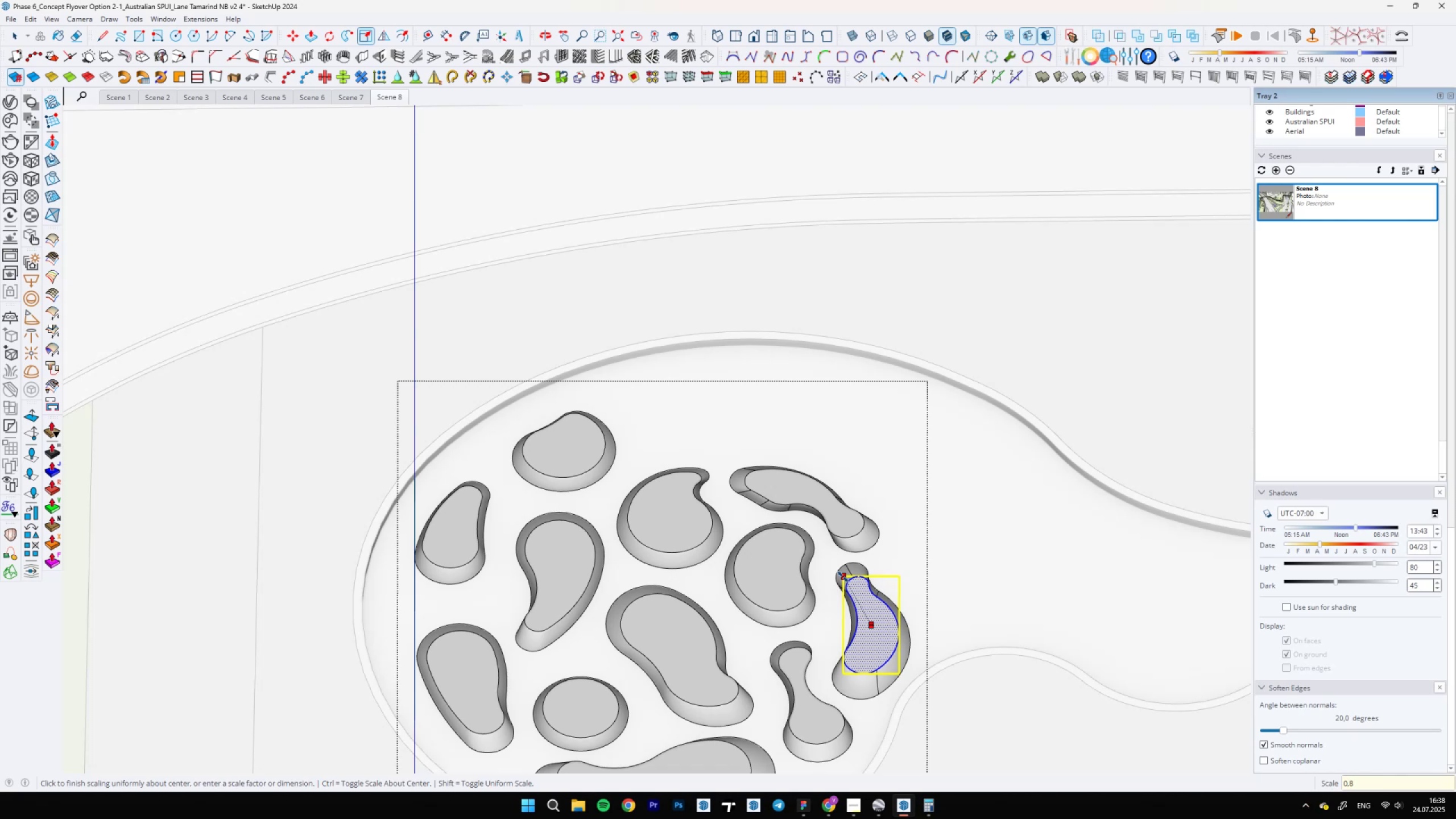 
key(Enter)
 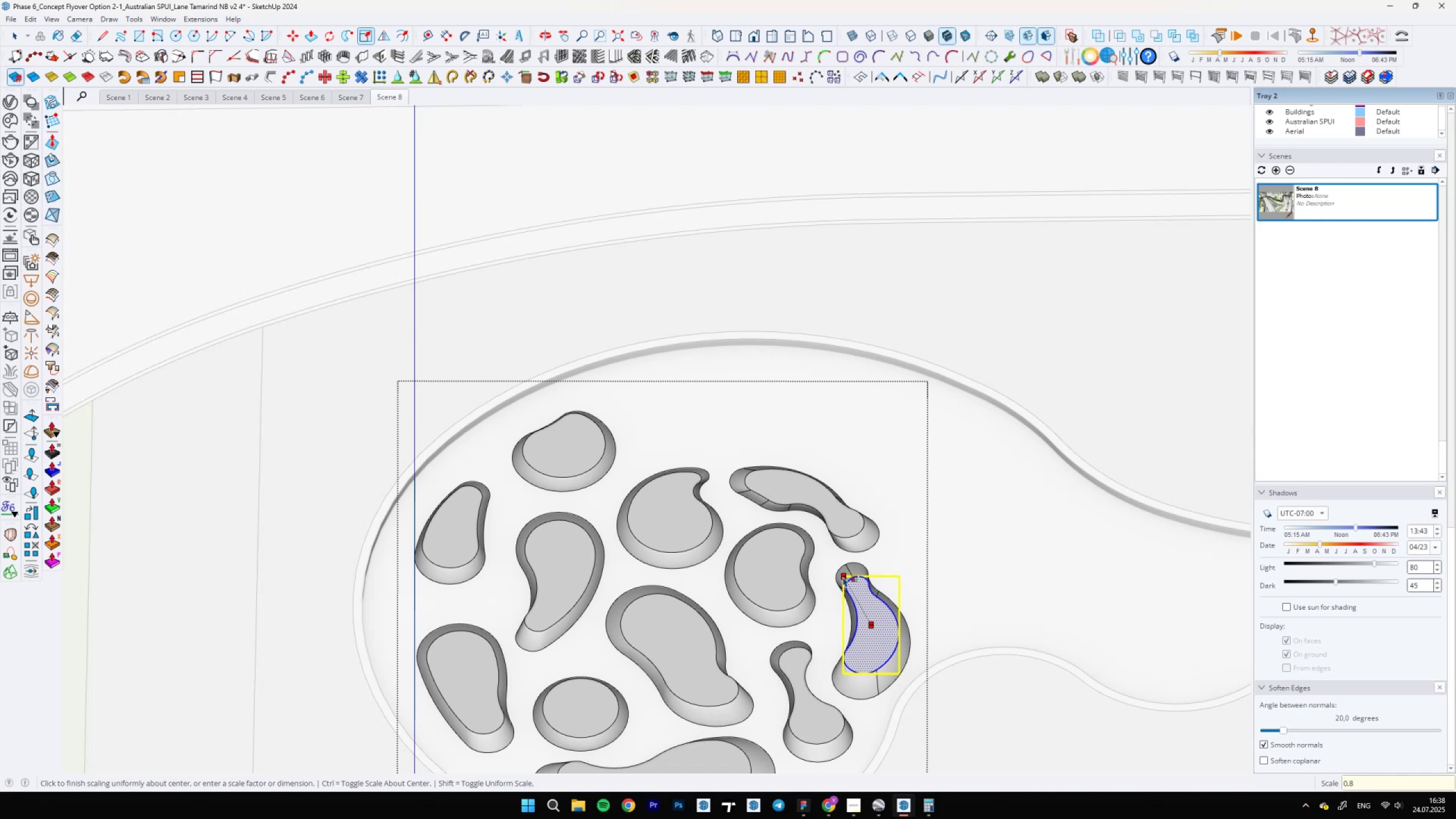 
key(Space)
 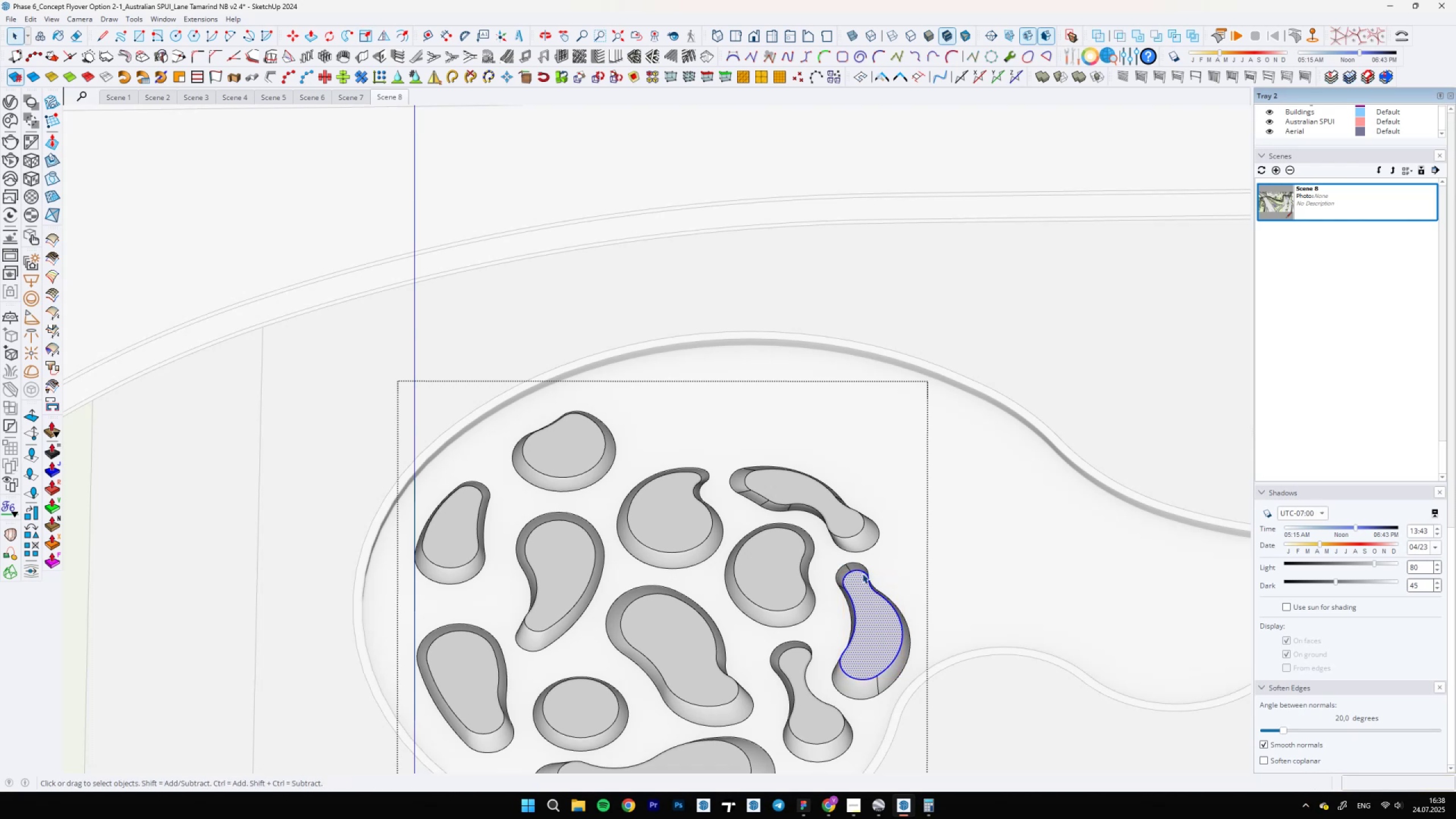 
scroll: coordinate [829, 519], scroll_direction: down, amount: 13.0
 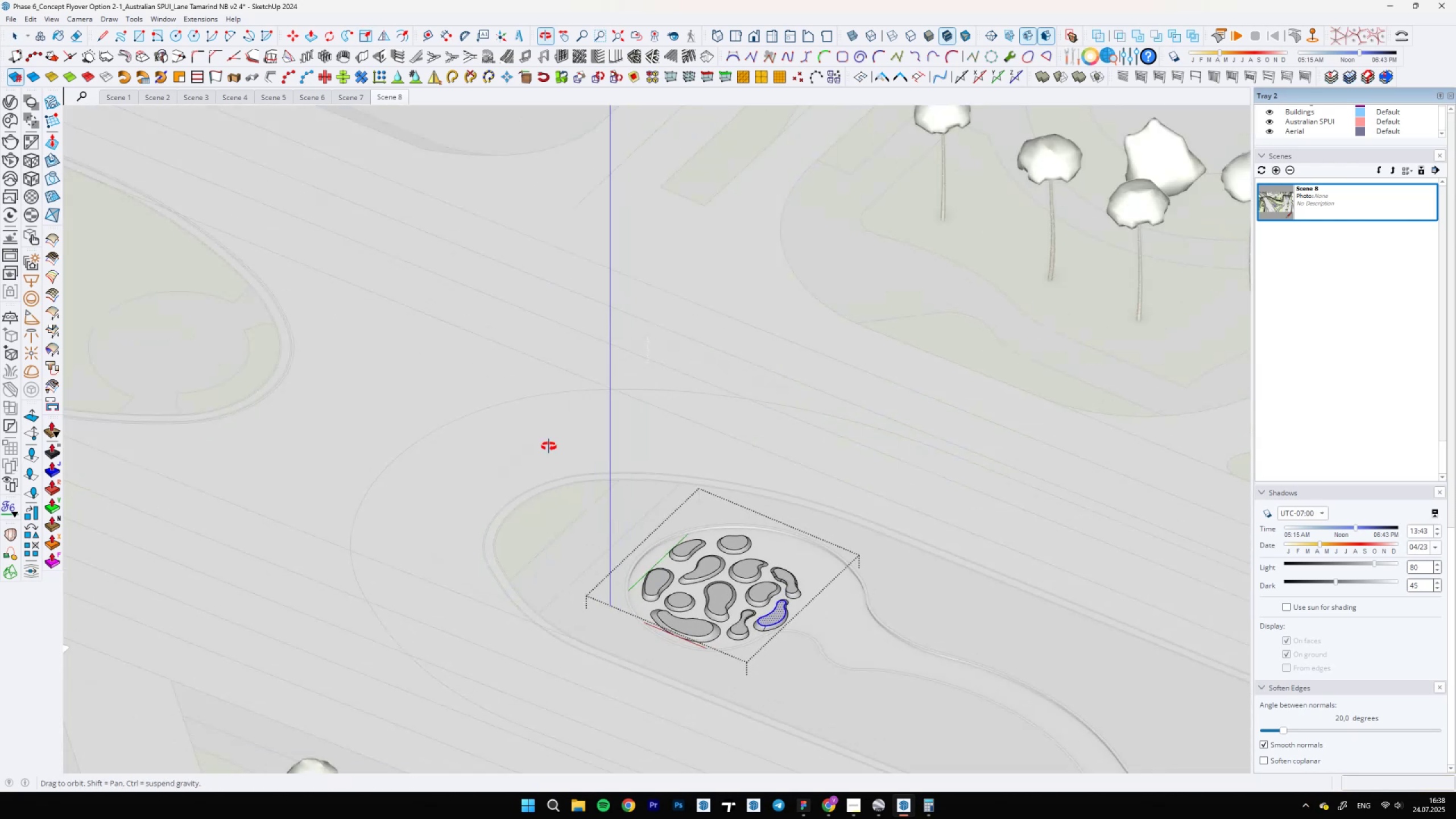 
key(Escape)
 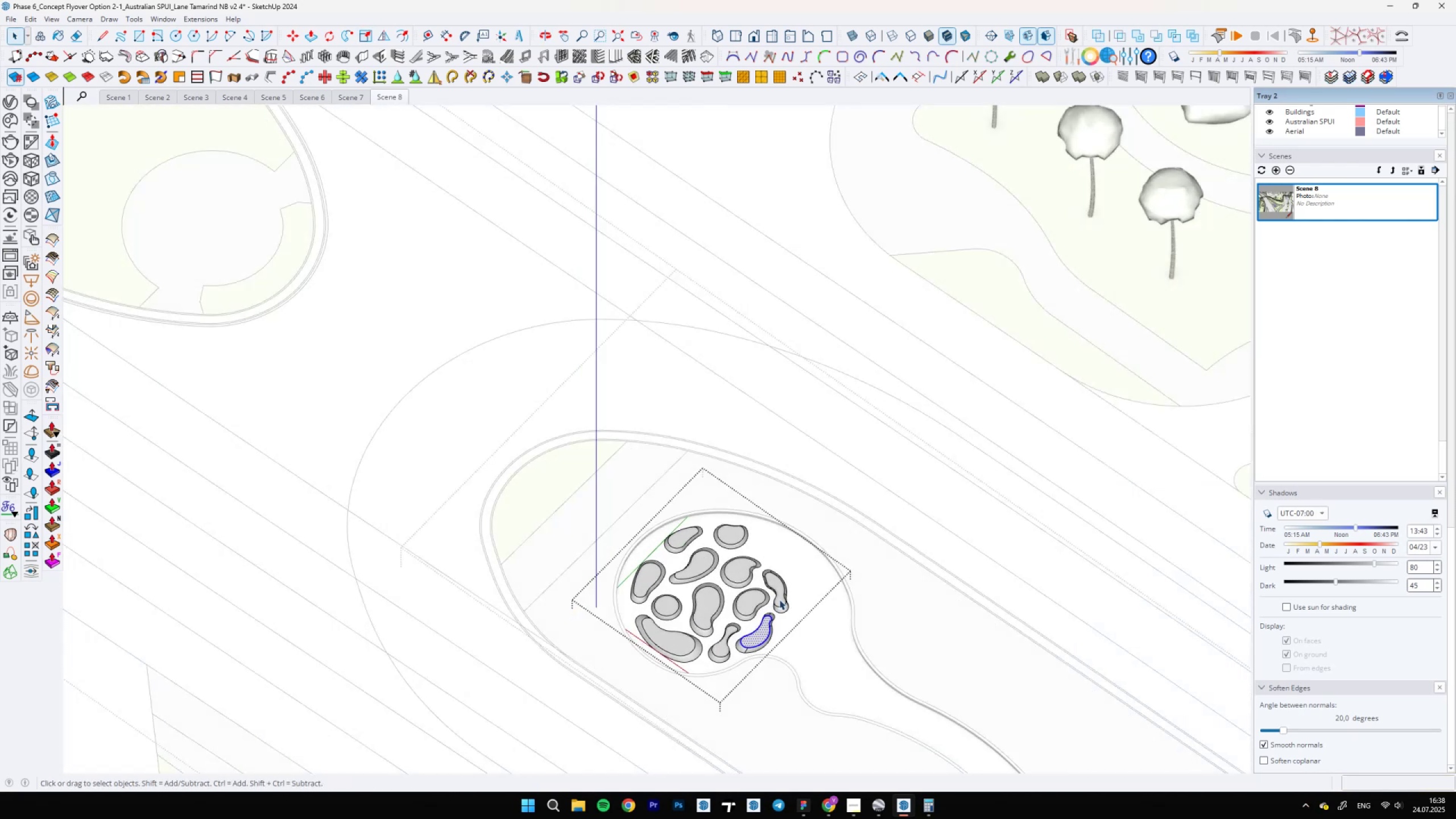 
scroll: coordinate [714, 557], scroll_direction: down, amount: 5.0
 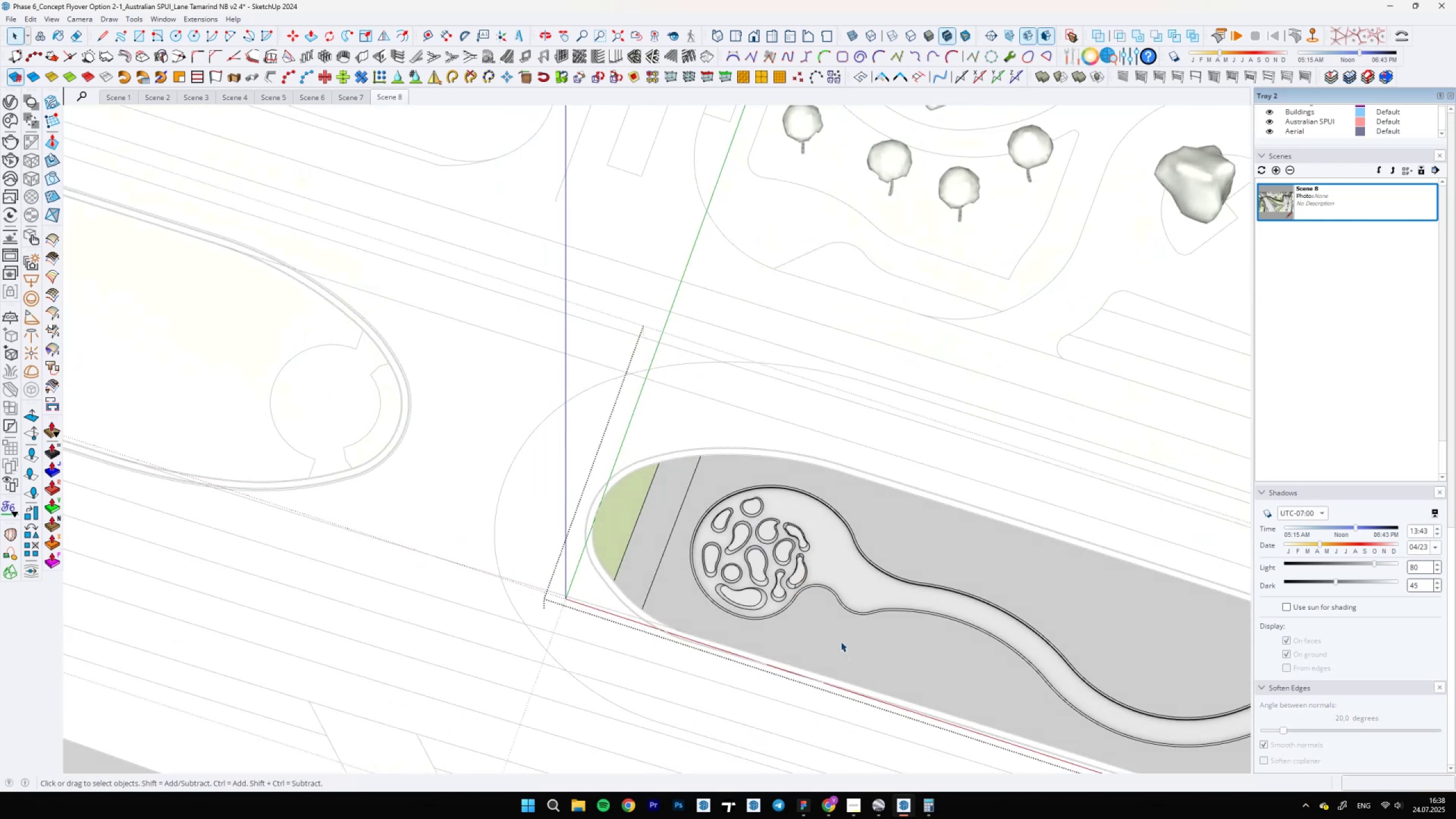 
key(Quote)
 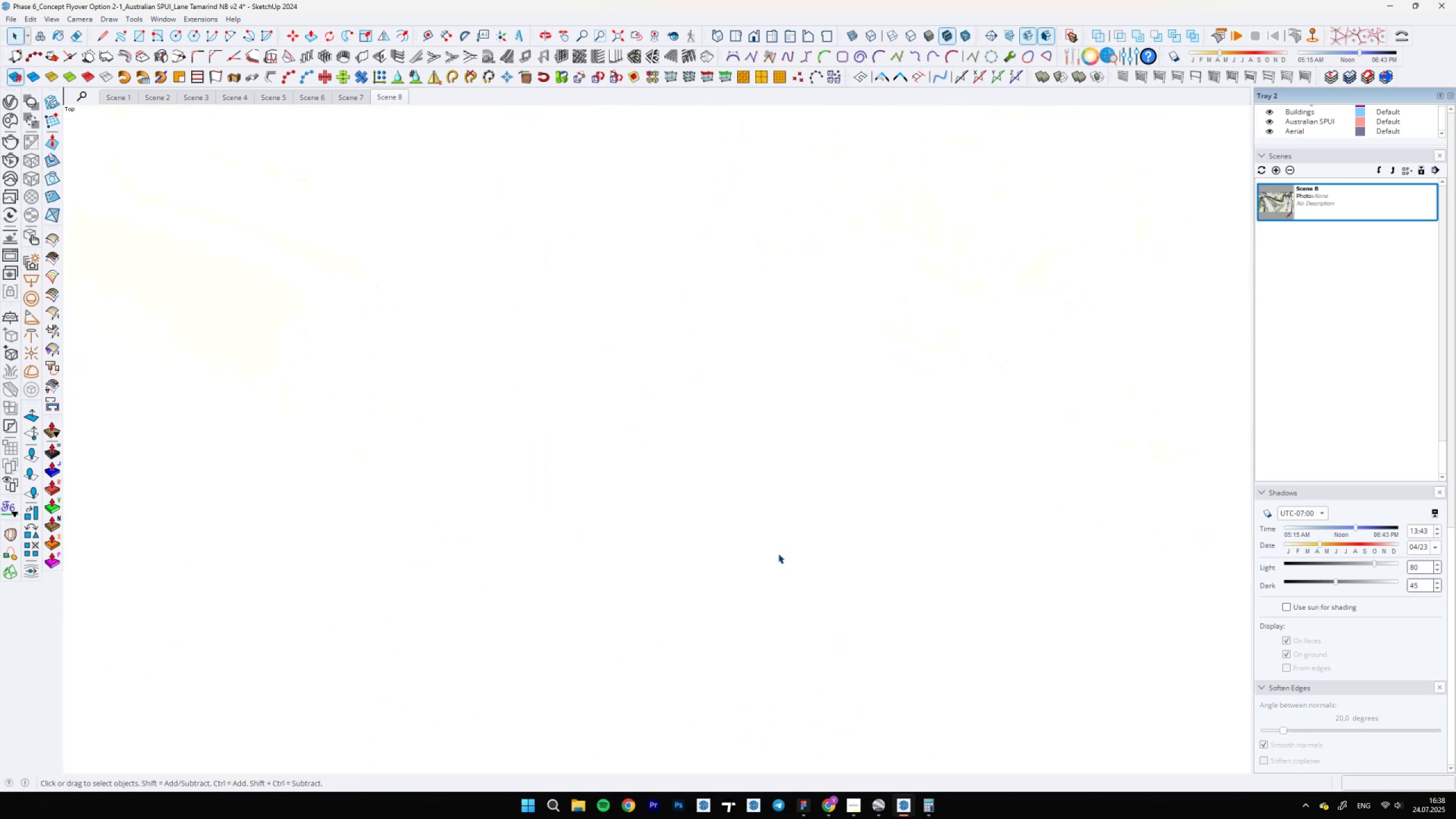 
scroll: coordinate [790, 548], scroll_direction: down, amount: 8.0
 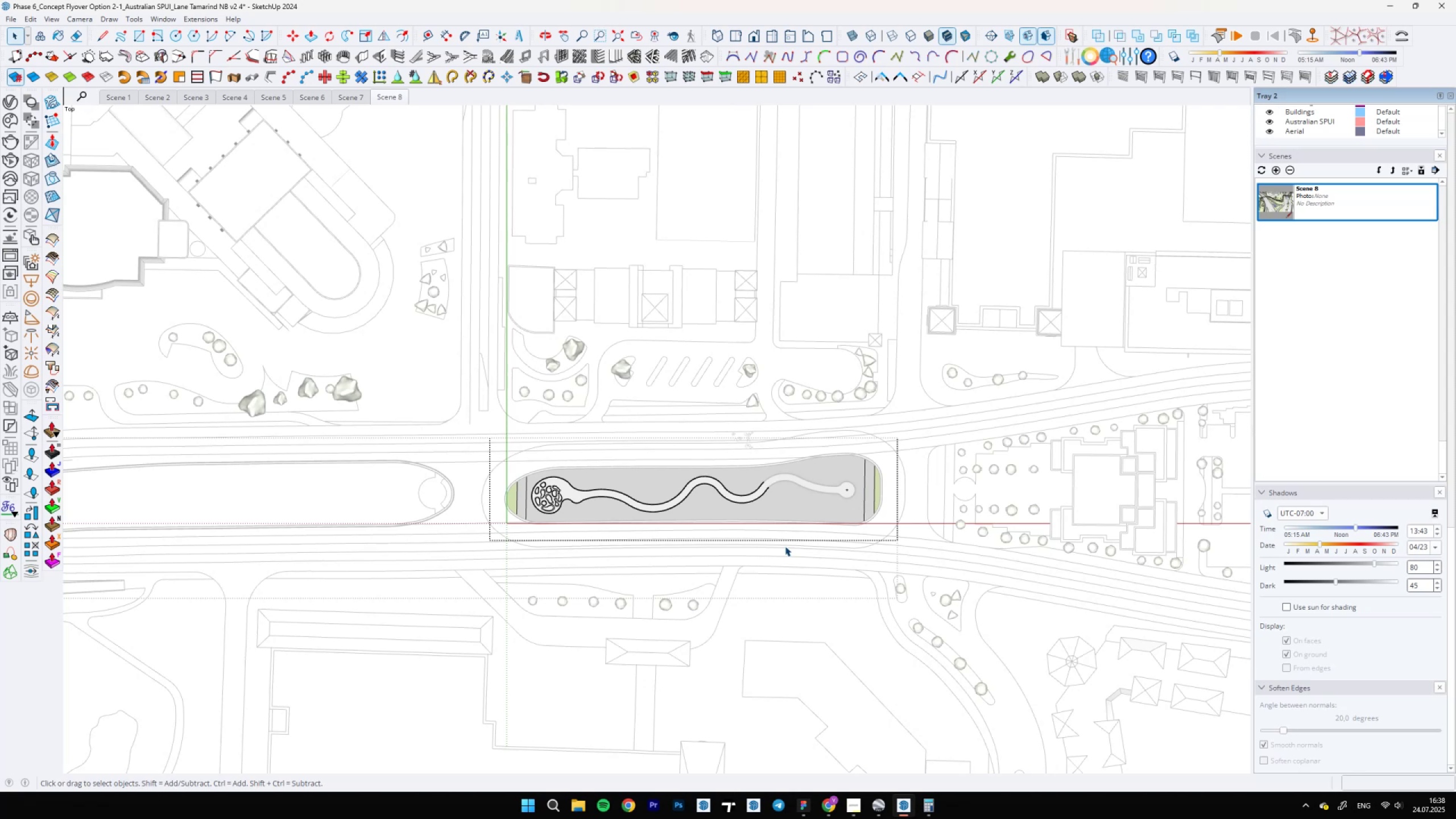 
wait(6.17)
 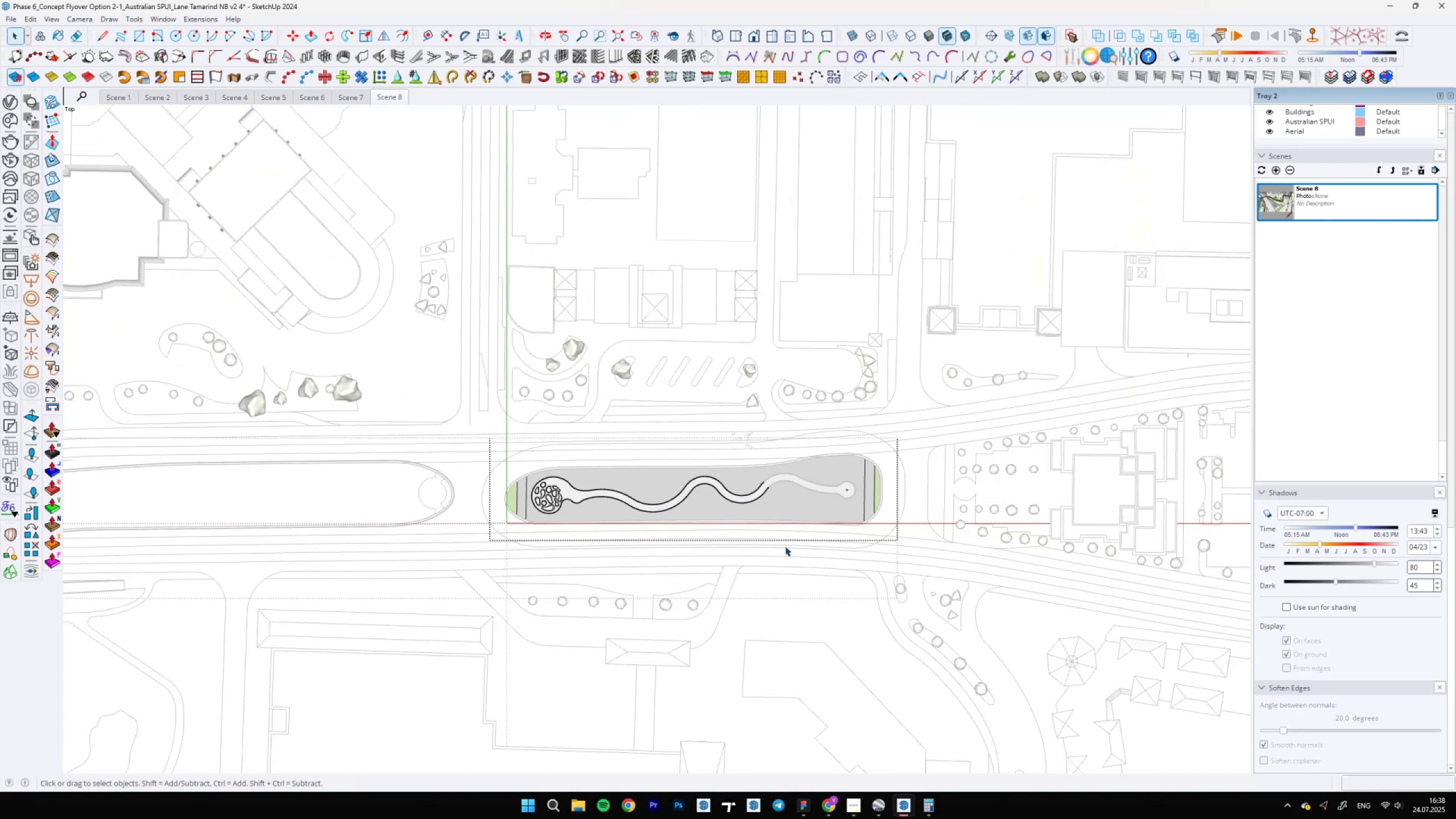 
scroll: coordinate [696, 553], scroll_direction: up, amount: 23.0
 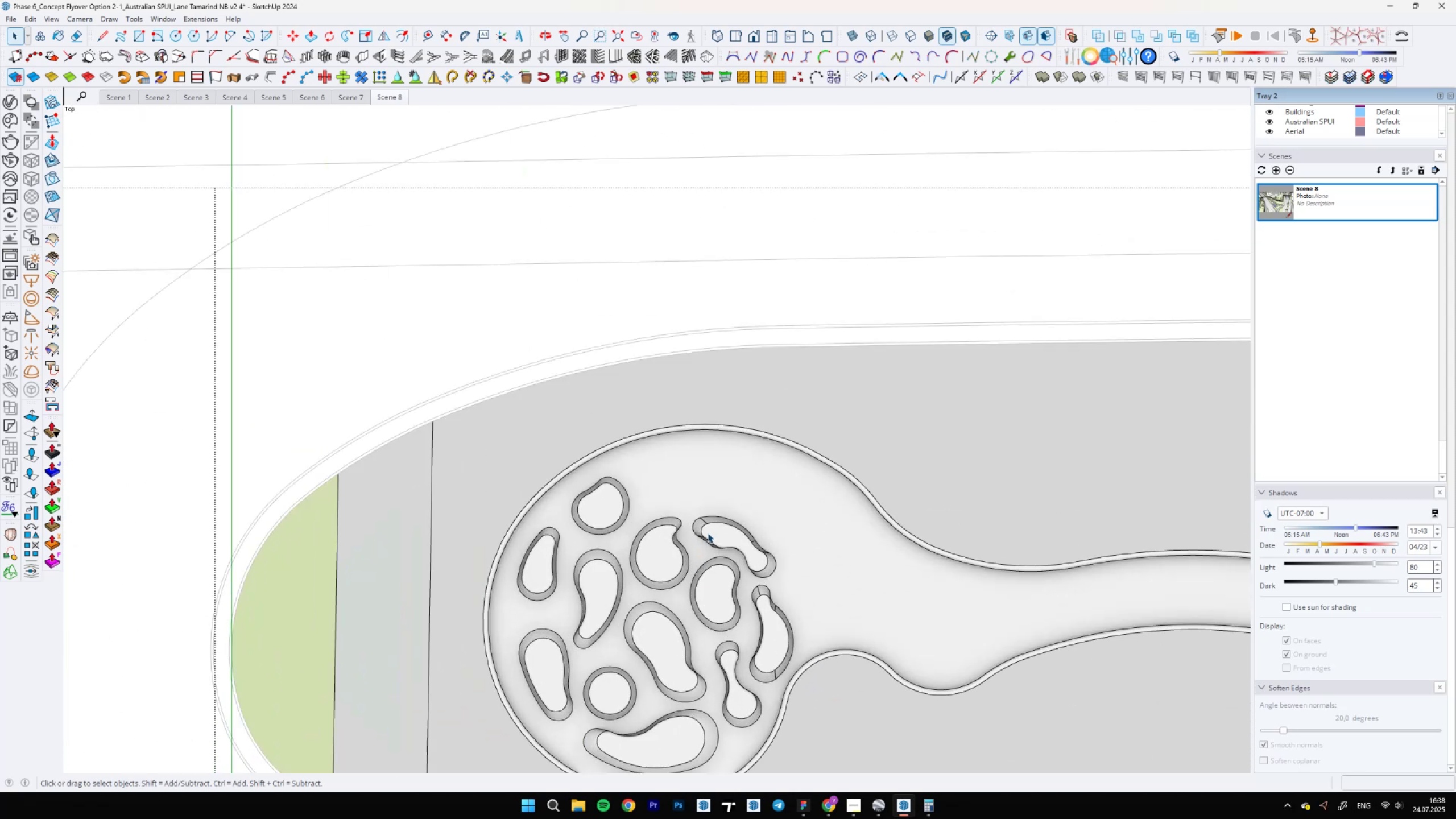 
key(Space)
 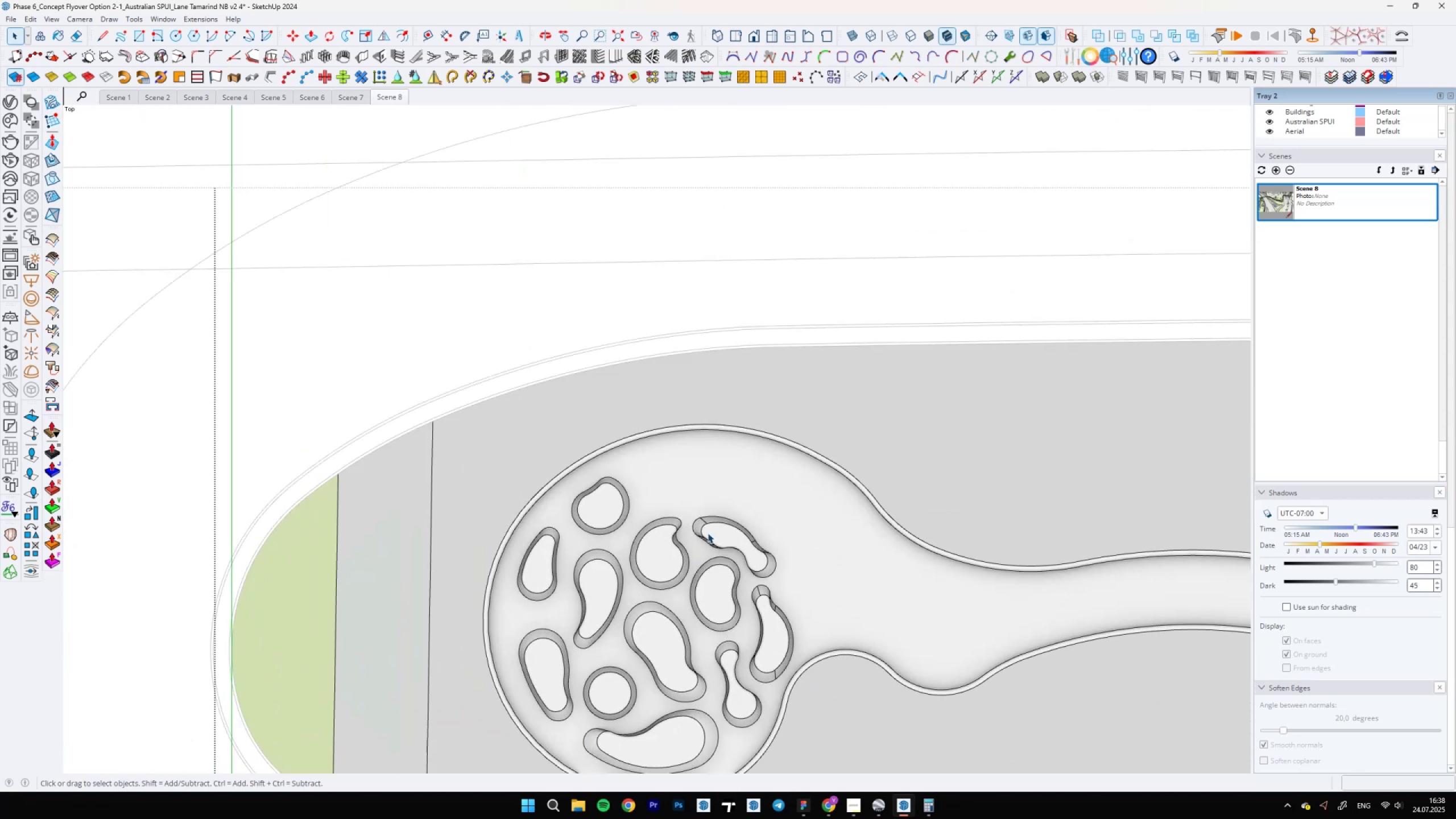 
double_click([708, 533])
 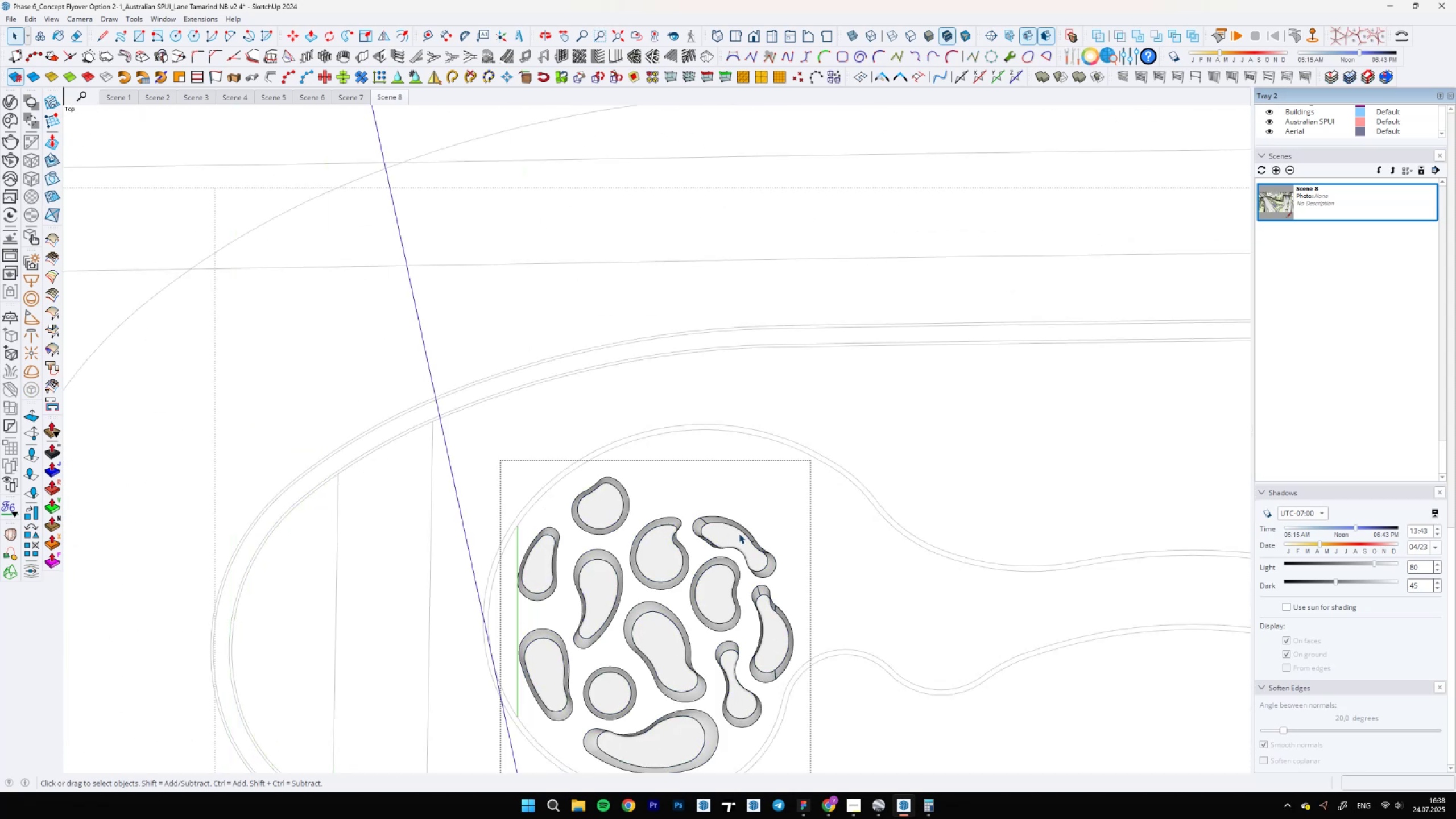 
double_click([739, 533])
 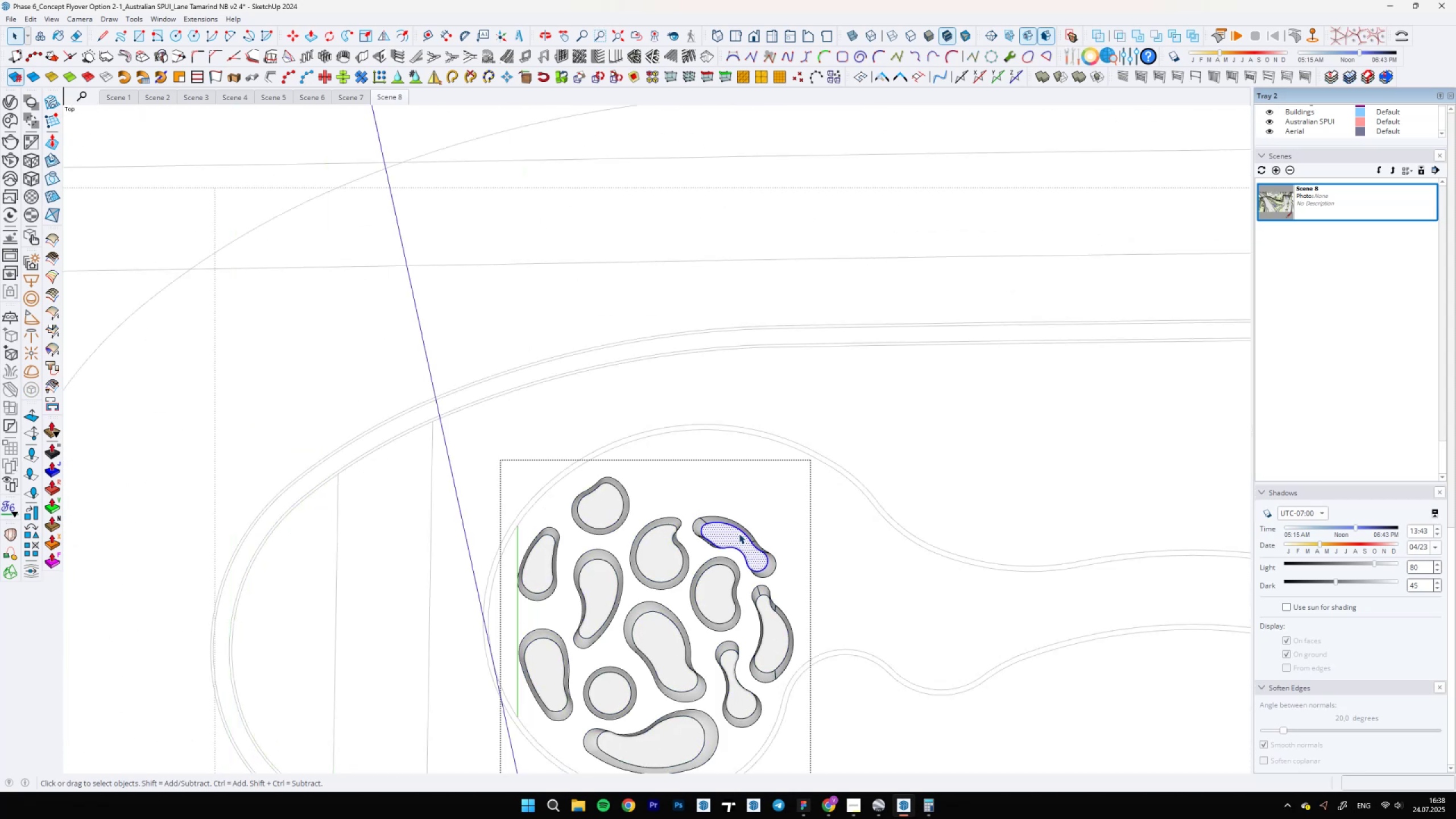 
triple_click([739, 533])
 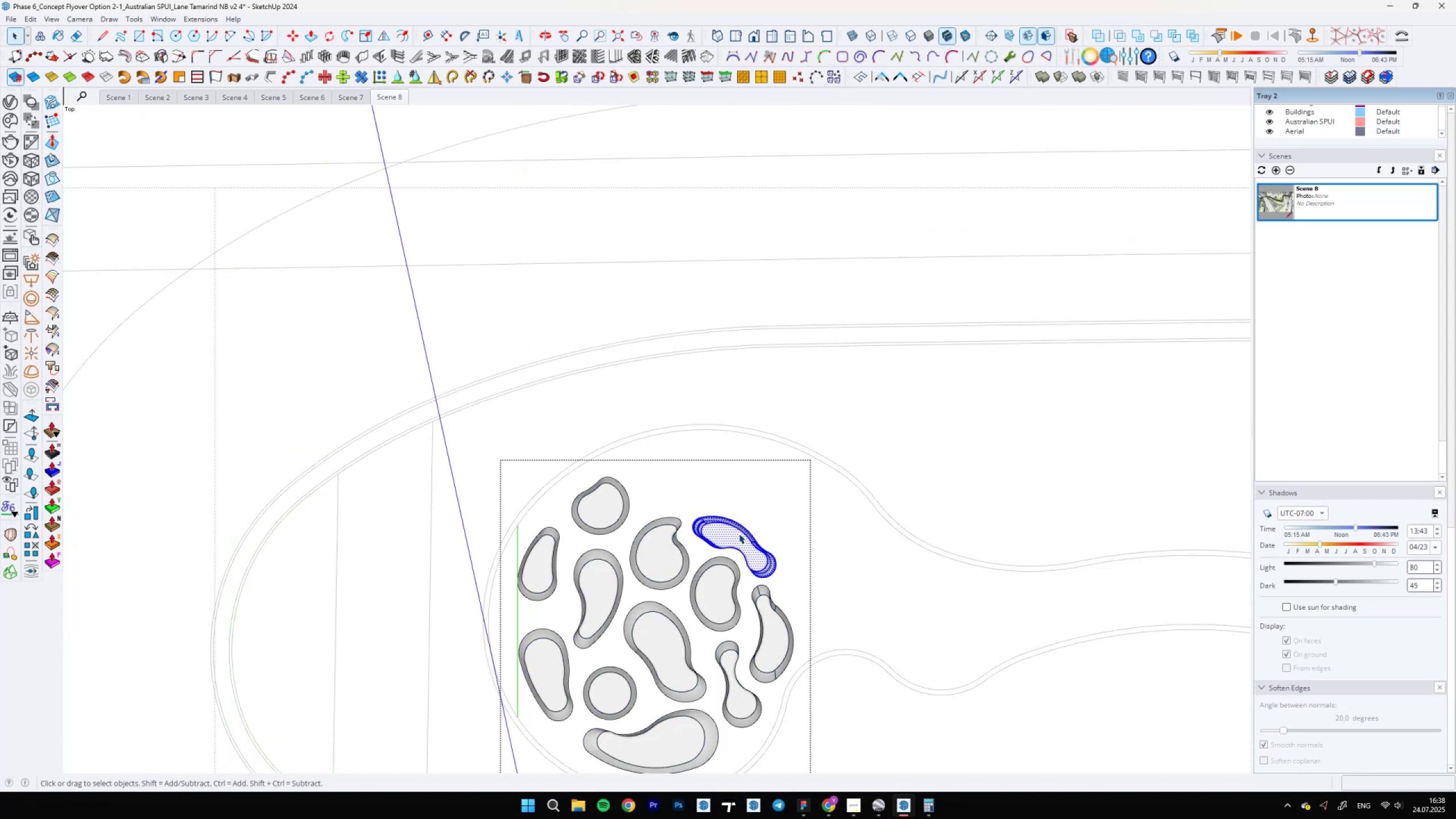 
scroll: coordinate [743, 539], scroll_direction: up, amount: 10.0
 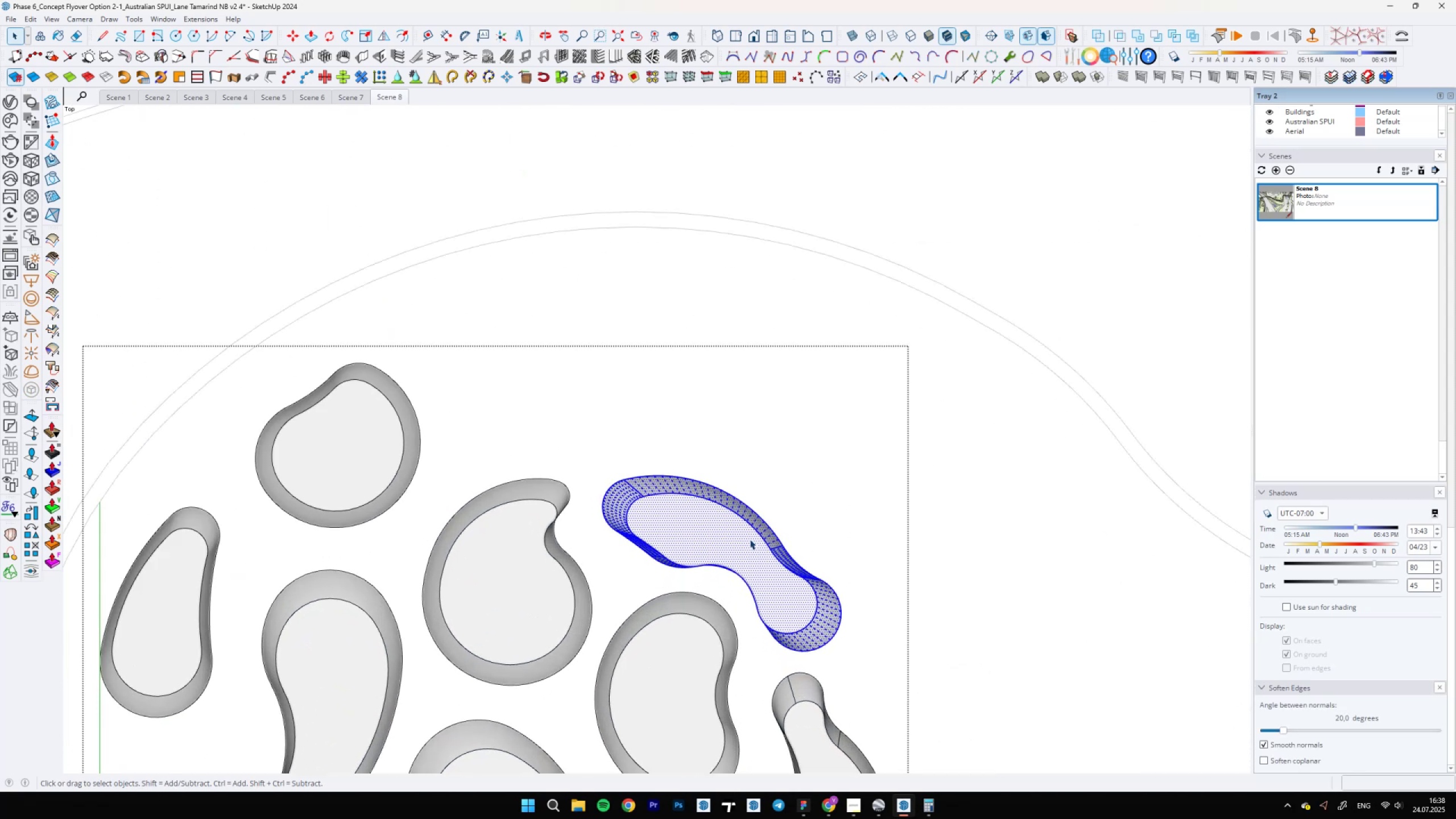 
key(M)
 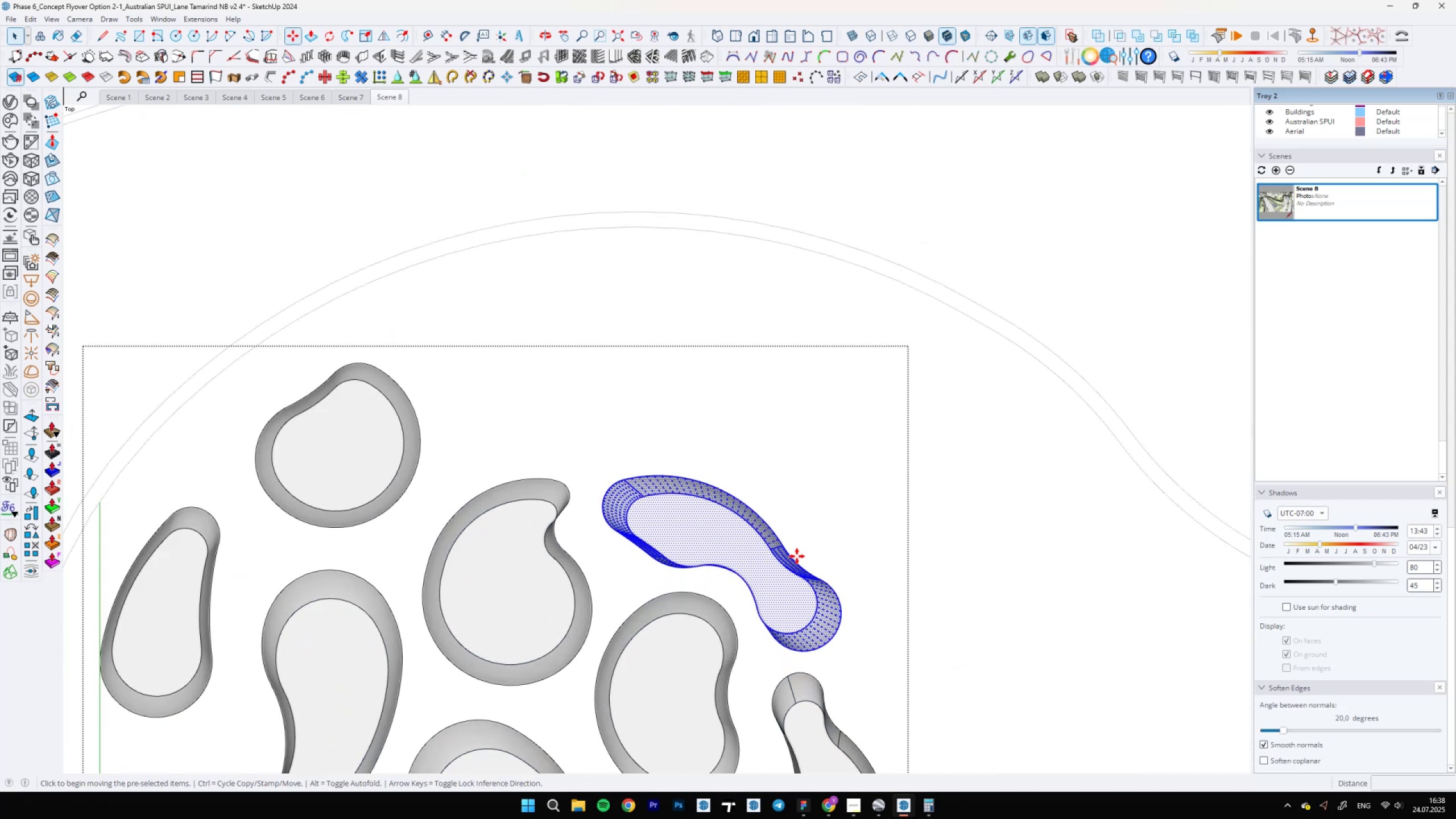 
left_click([810, 547])
 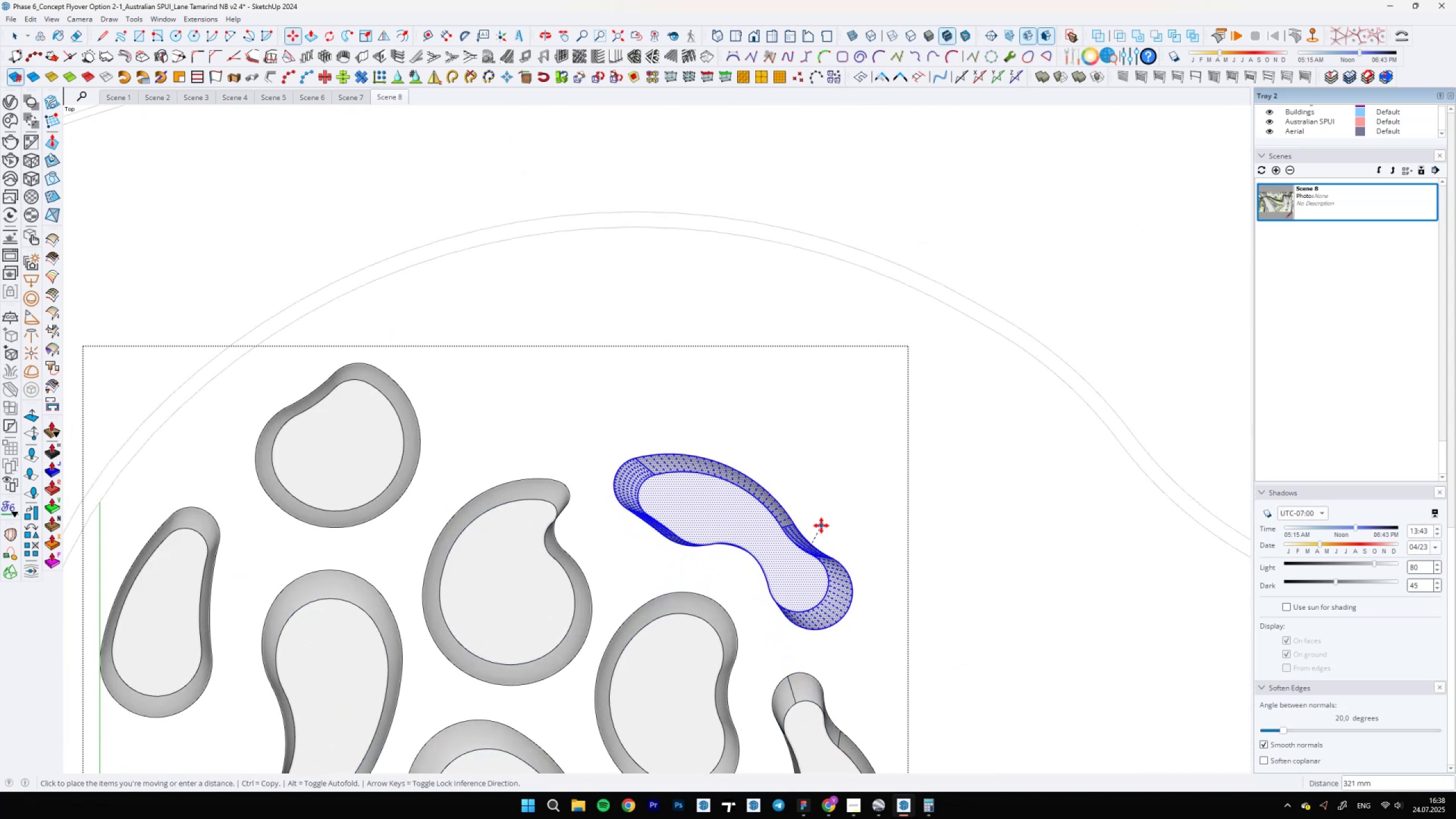 
scroll: coordinate [630, 523], scroll_direction: down, amount: 43.0
 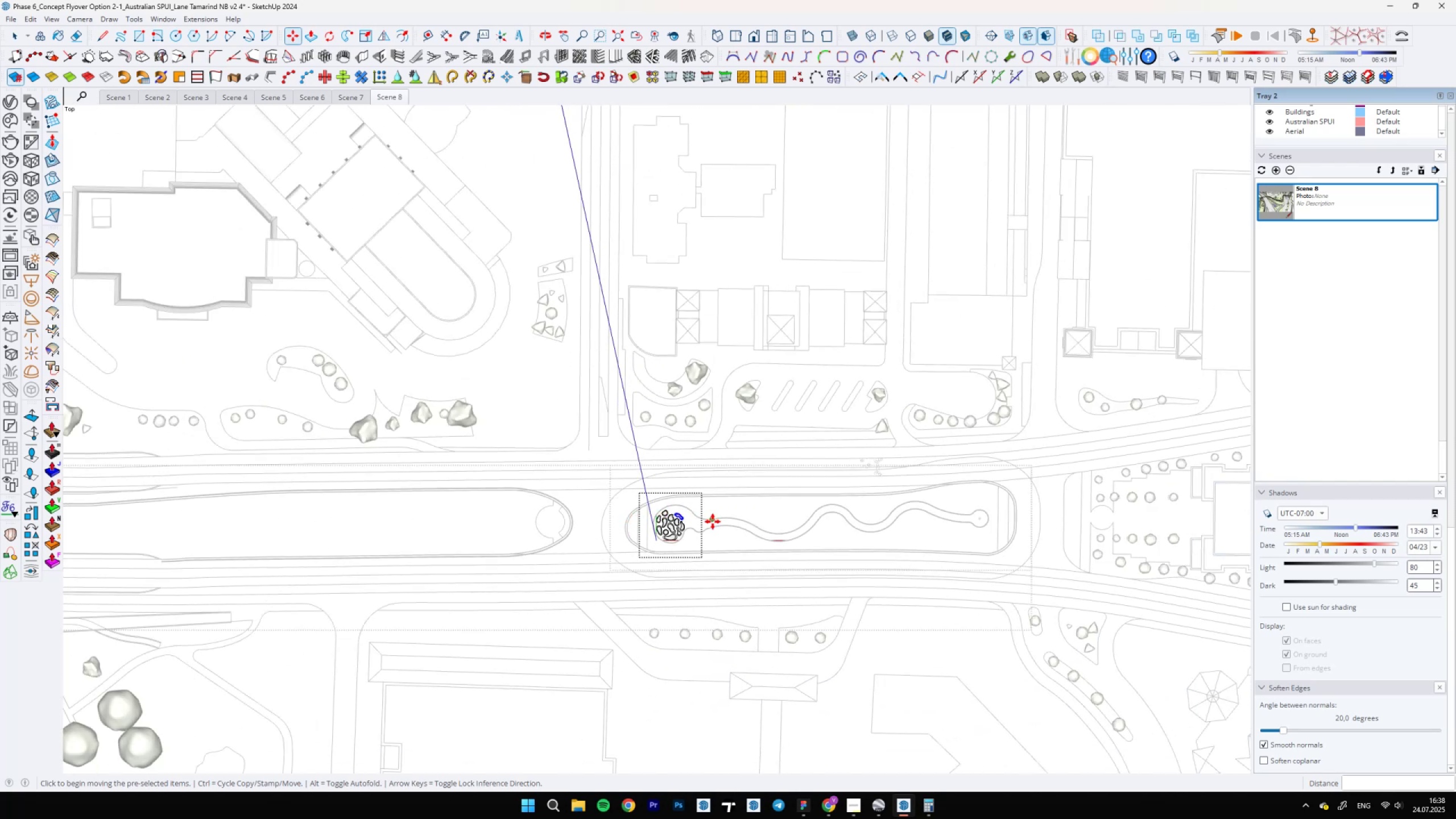 
scroll: coordinate [690, 525], scroll_direction: up, amount: 22.0
 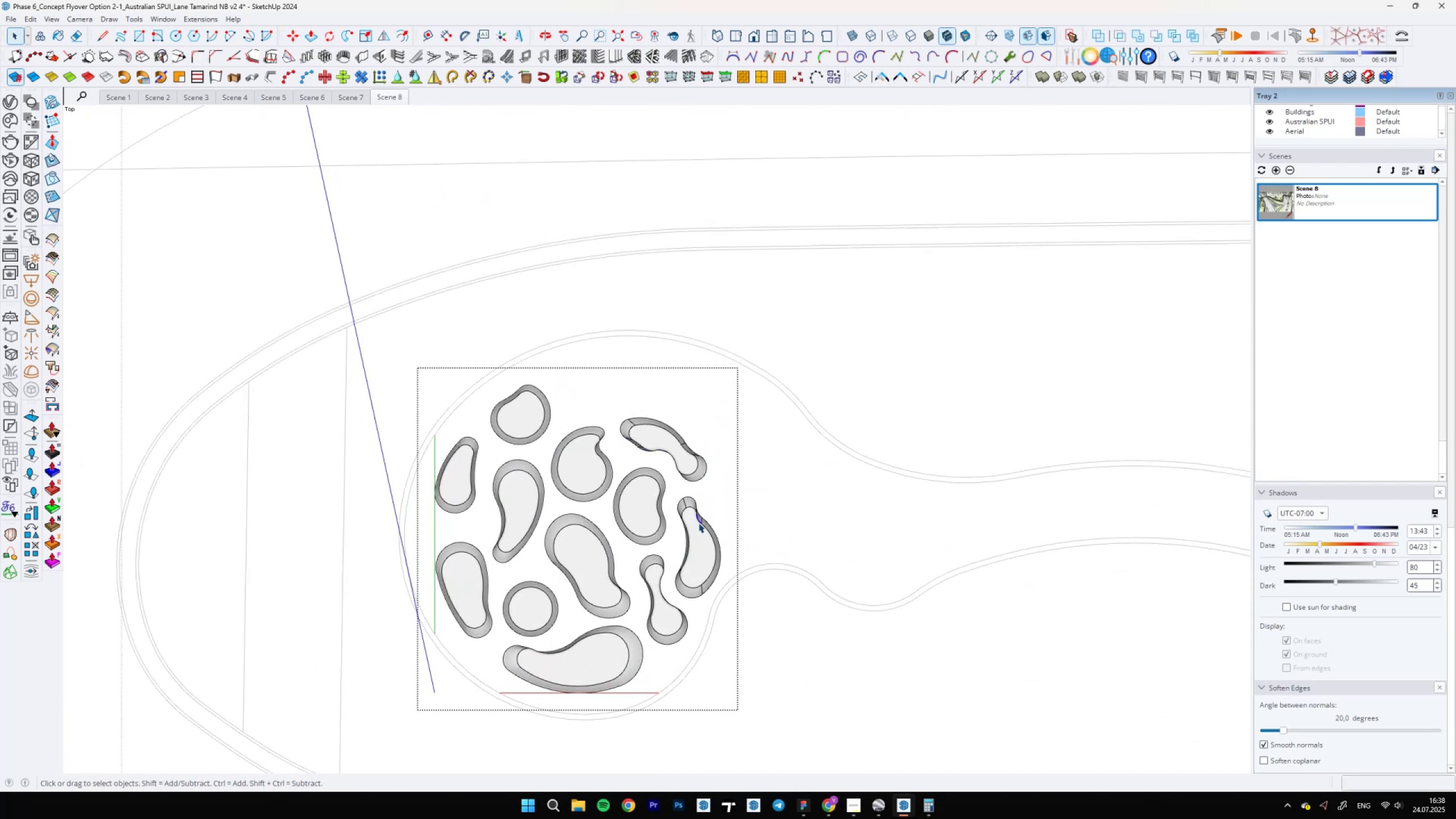 
hold_key(key=Space, duration=0.34)
 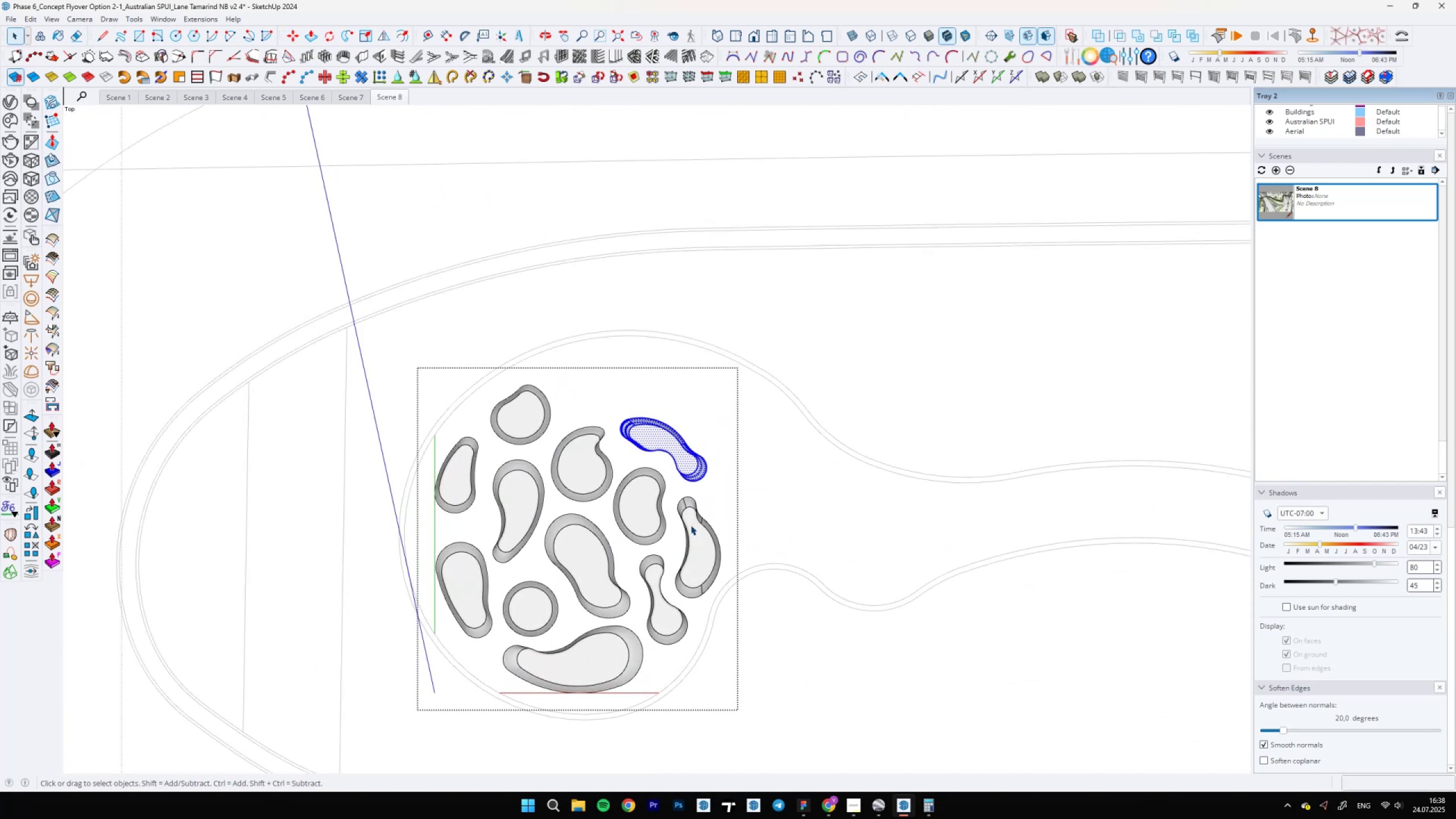 
left_click([698, 523])
 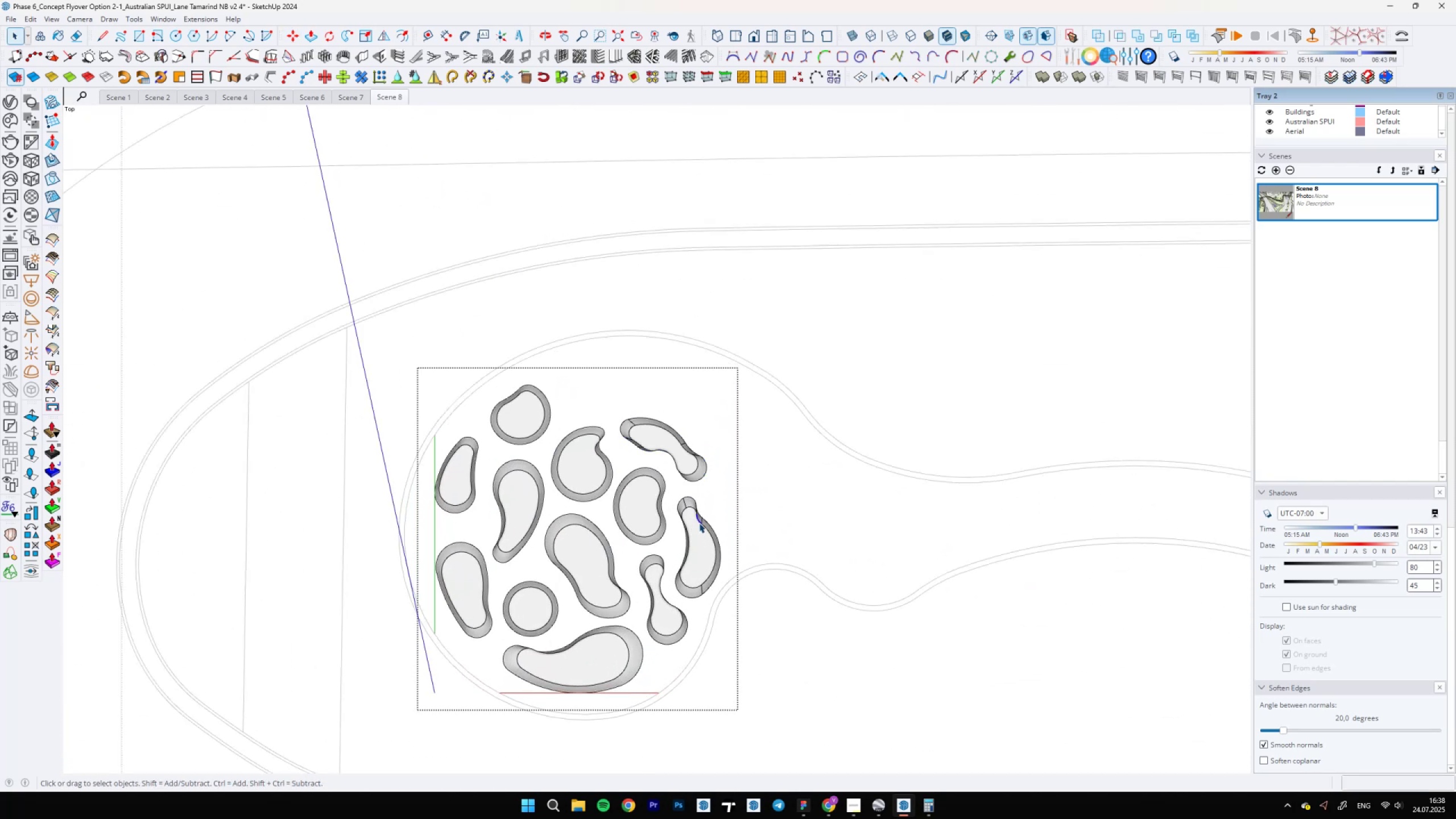 
scroll: coordinate [744, 540], scroll_direction: up, amount: 3.0
 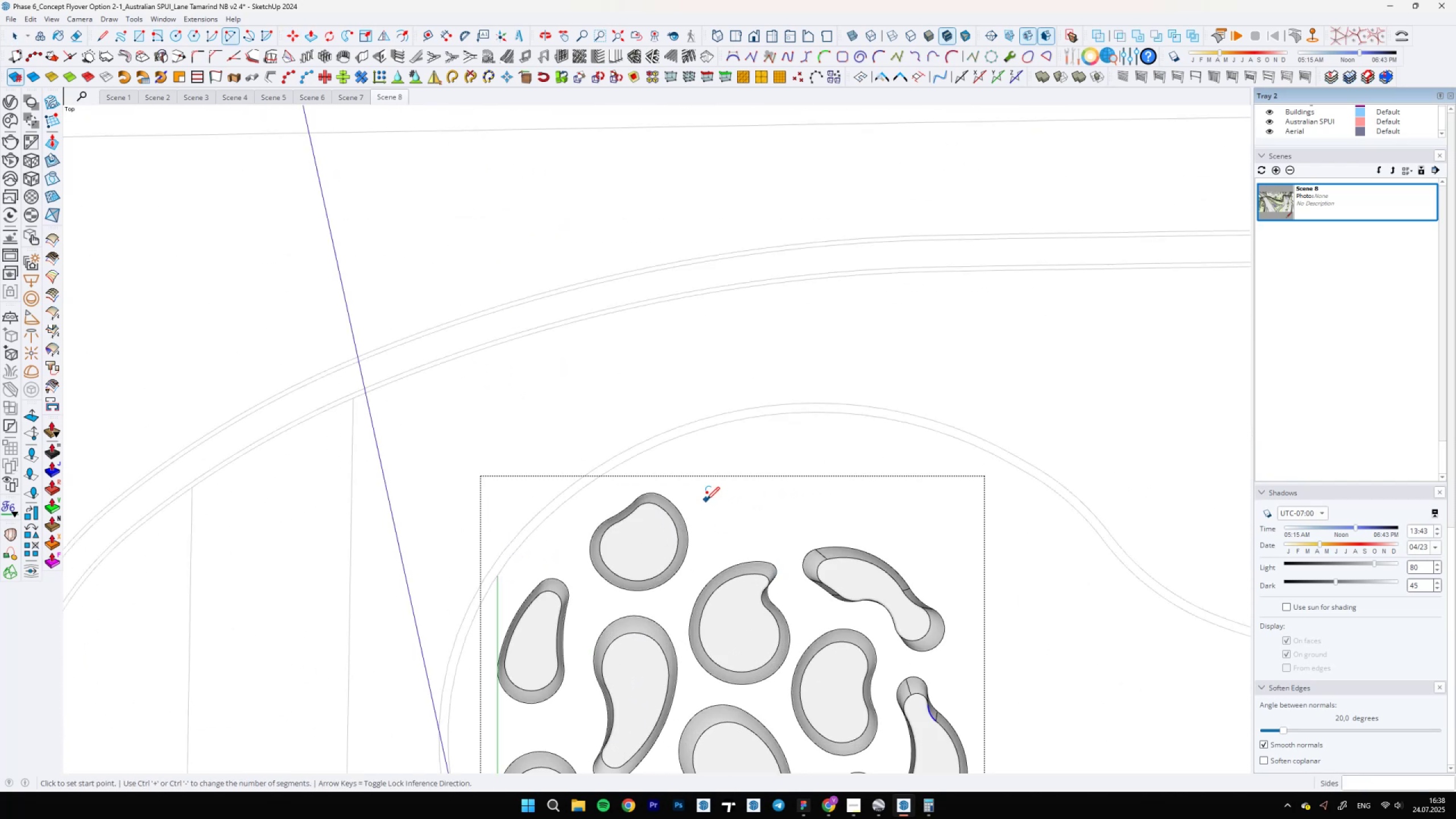 
key(A)
 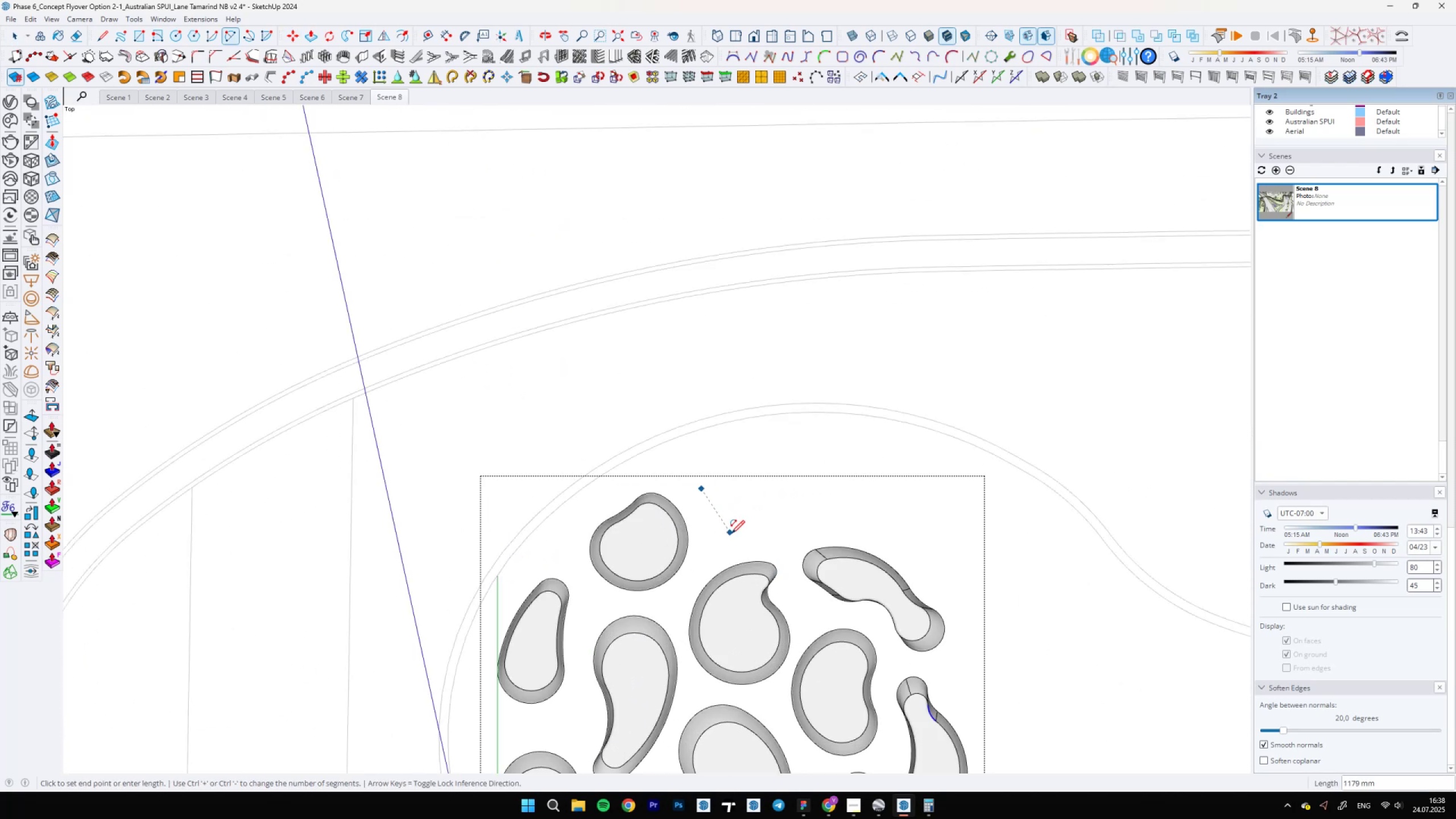 
left_click([752, 535])
 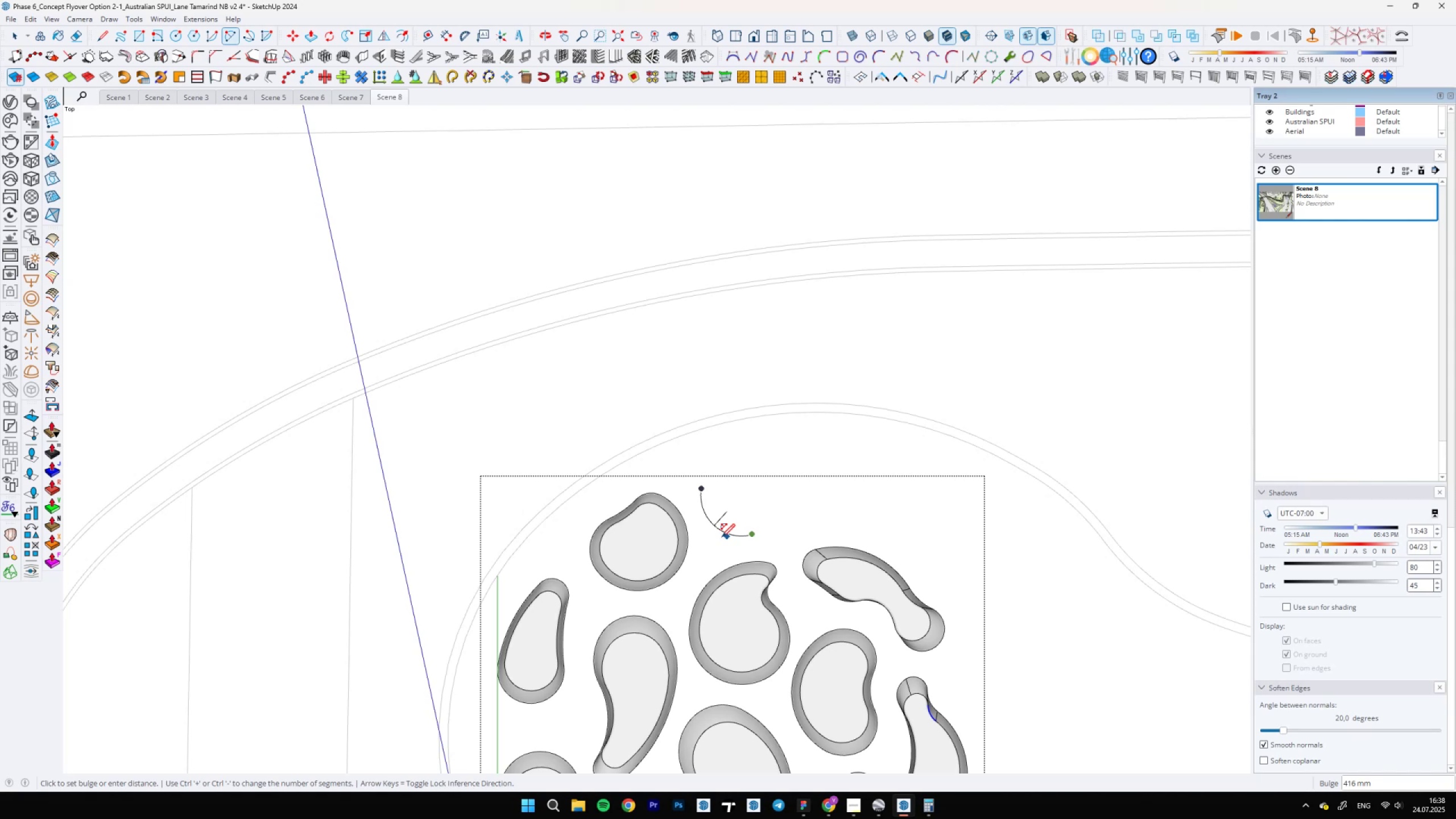 
left_click([722, 537])
 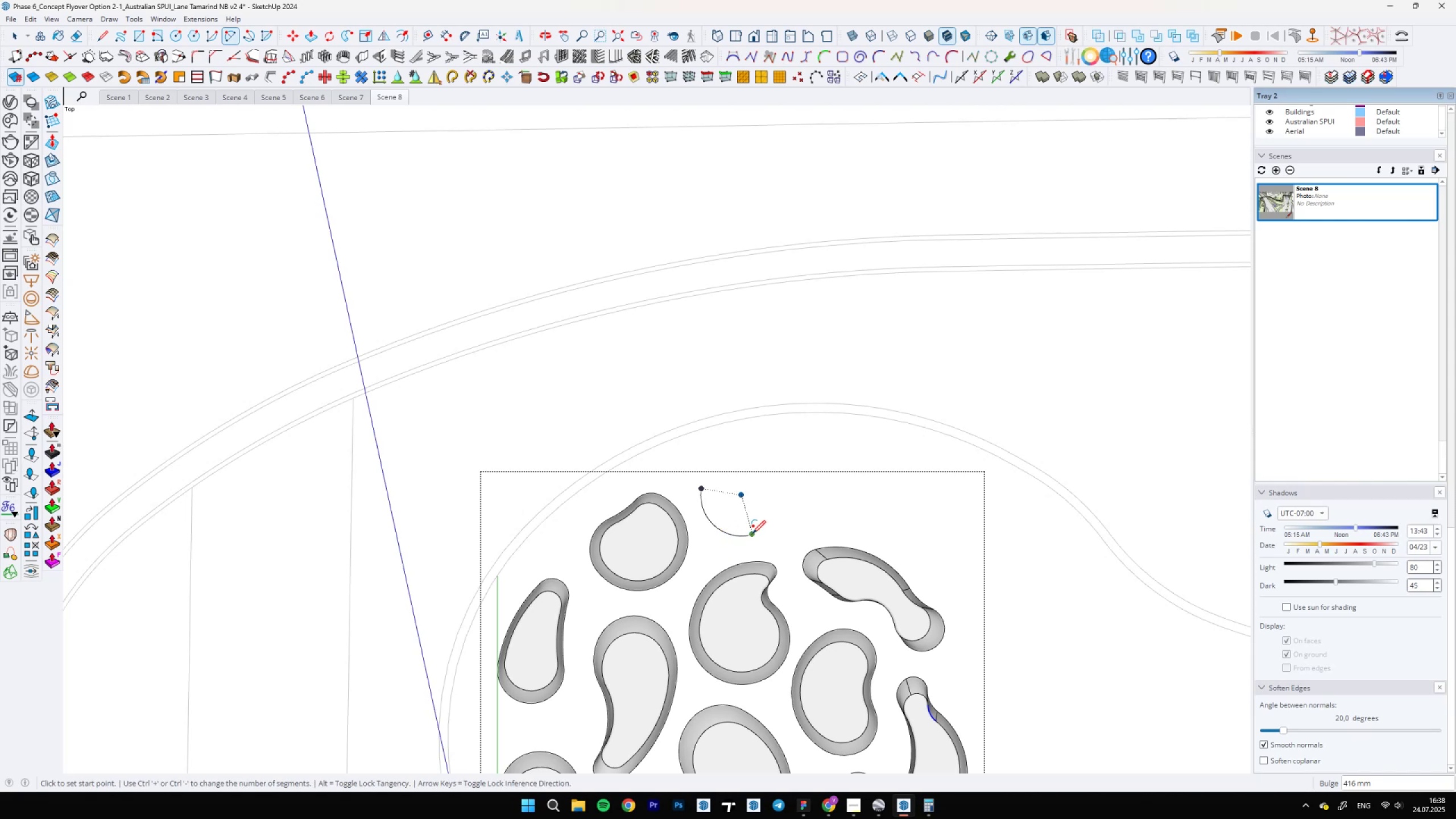 
left_click([753, 535])
 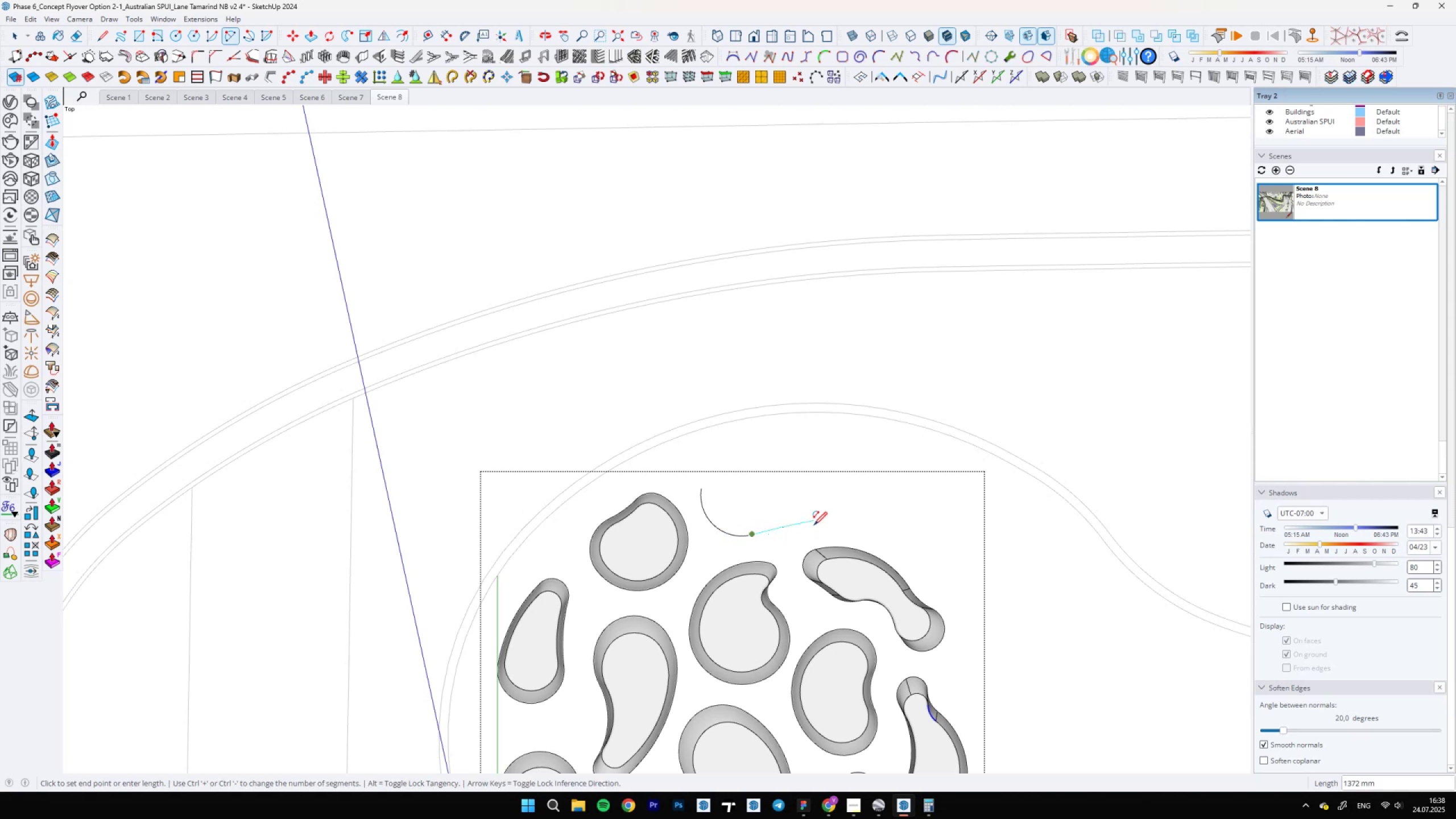 
scroll: coordinate [807, 530], scroll_direction: up, amount: 9.0
 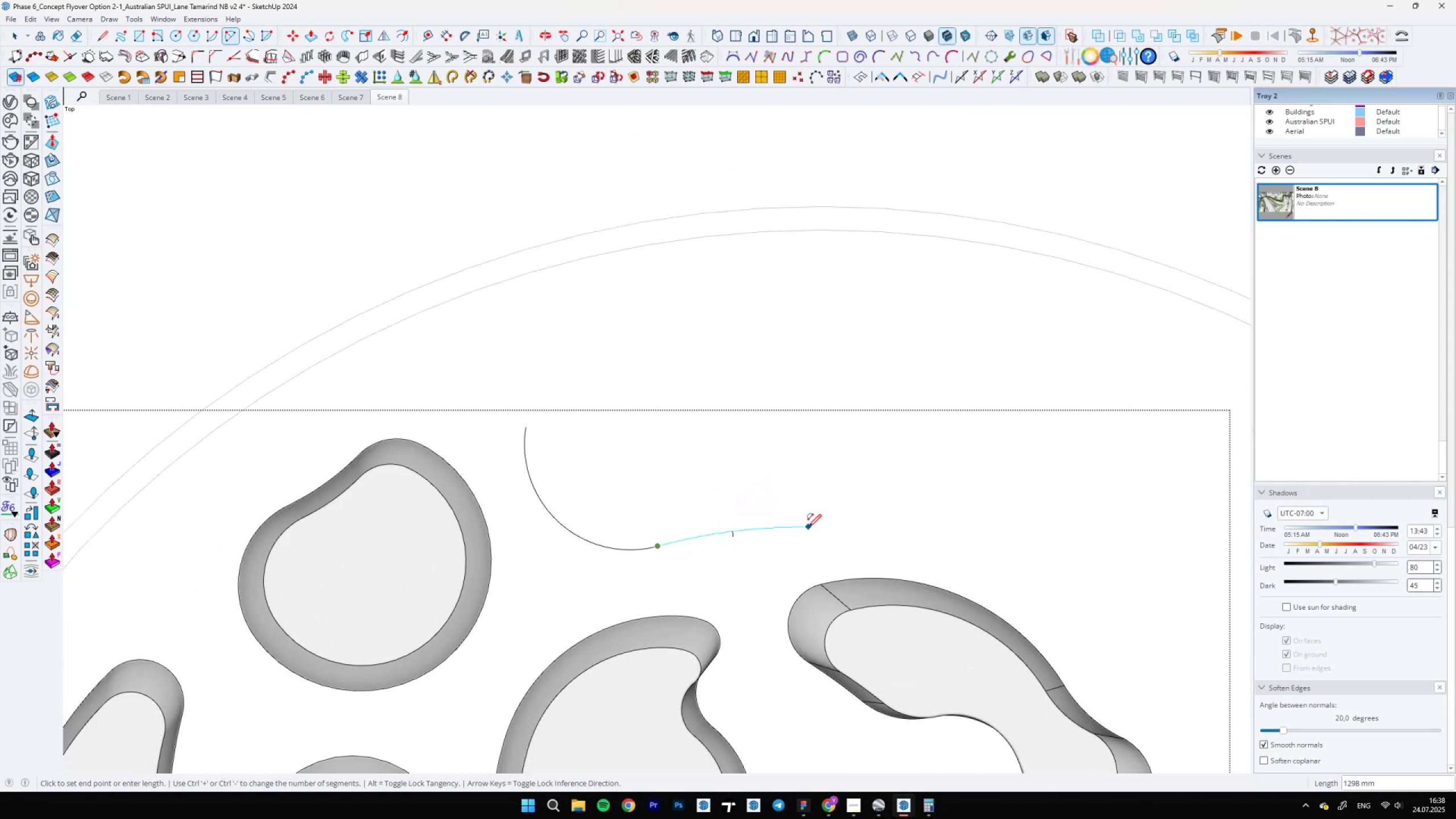 
double_click([808, 527])
 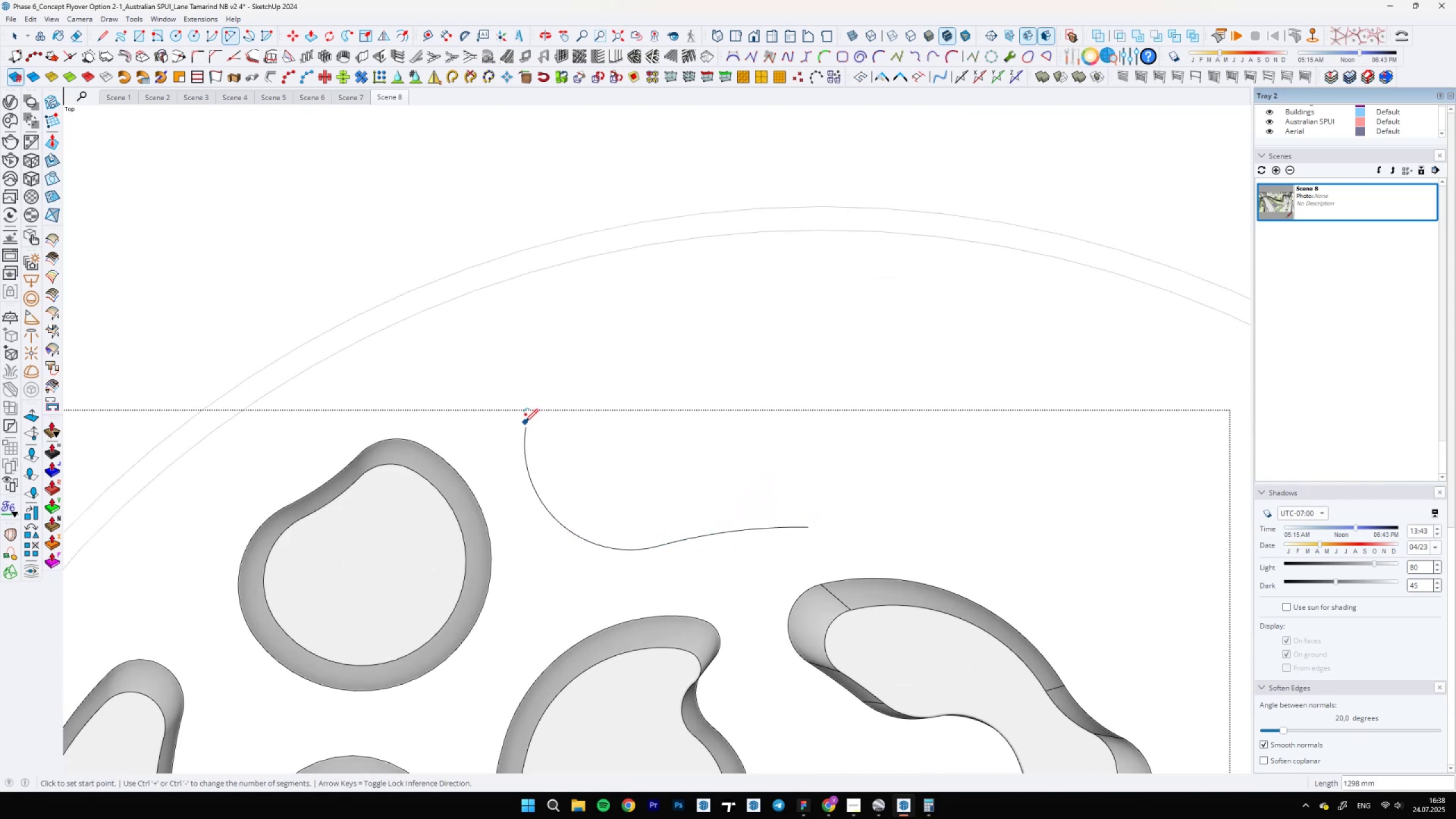 
left_click([525, 425])
 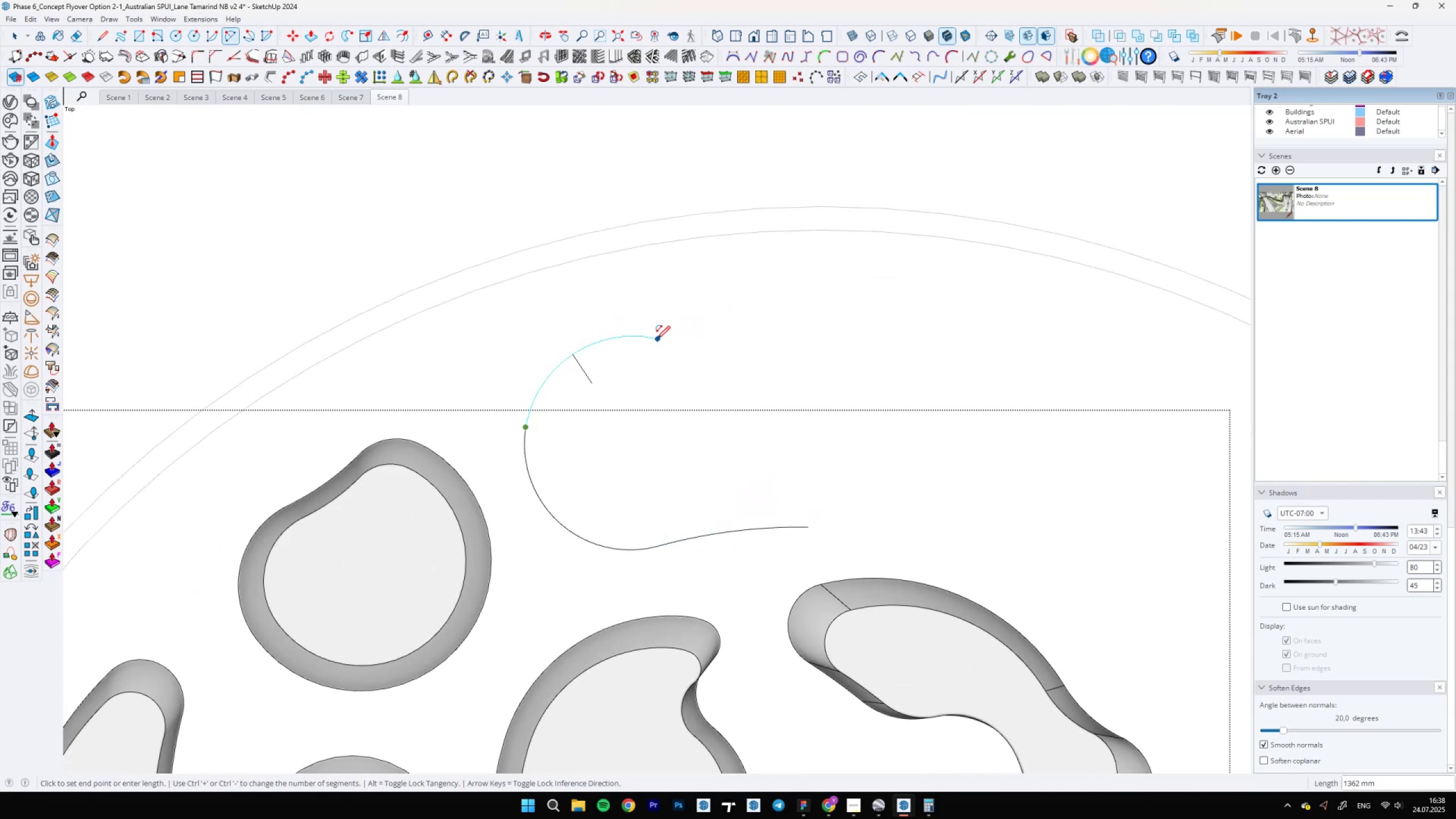 
double_click([639, 341])
 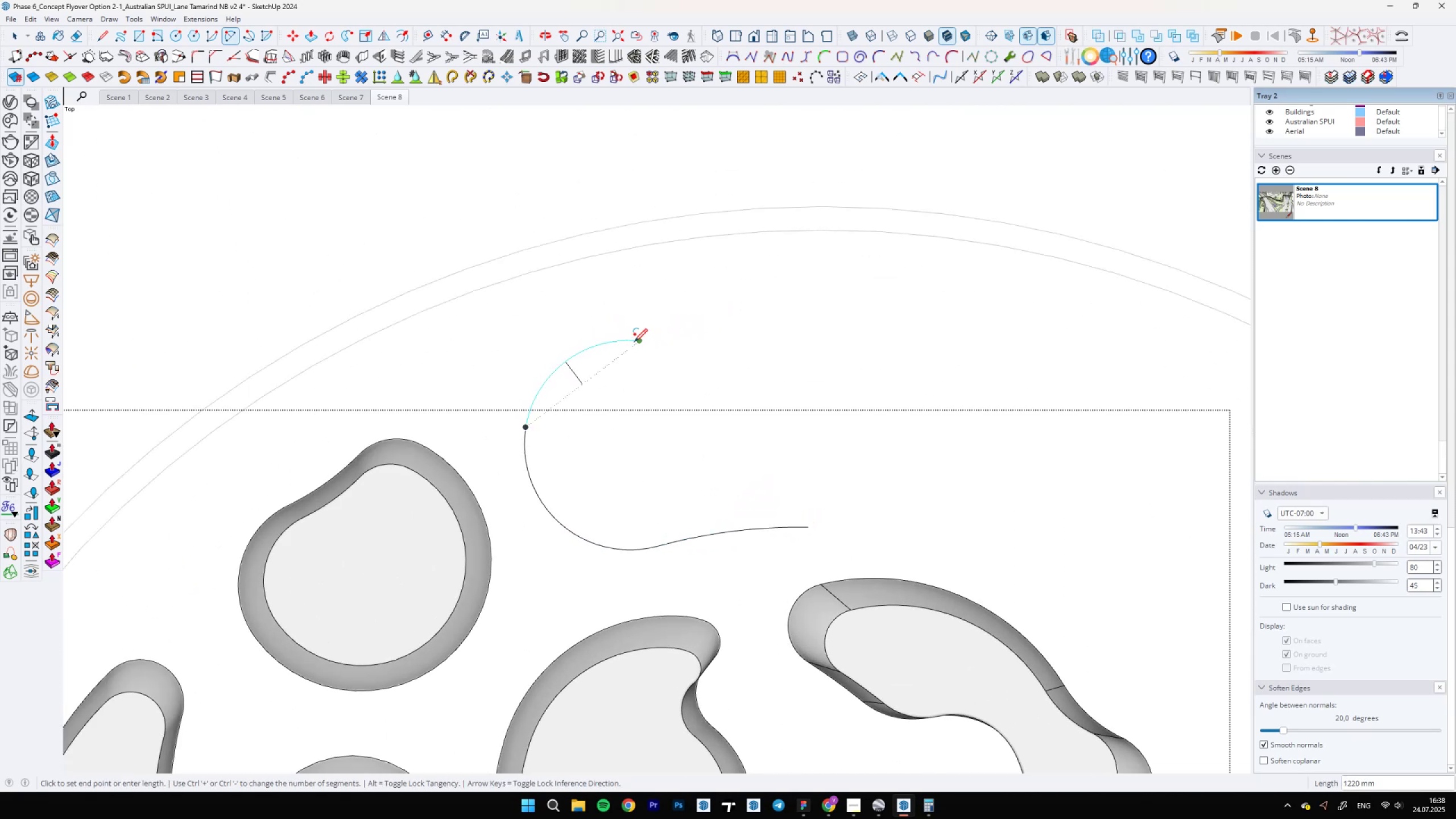 
scroll: coordinate [622, 394], scroll_direction: down, amount: 15.0
 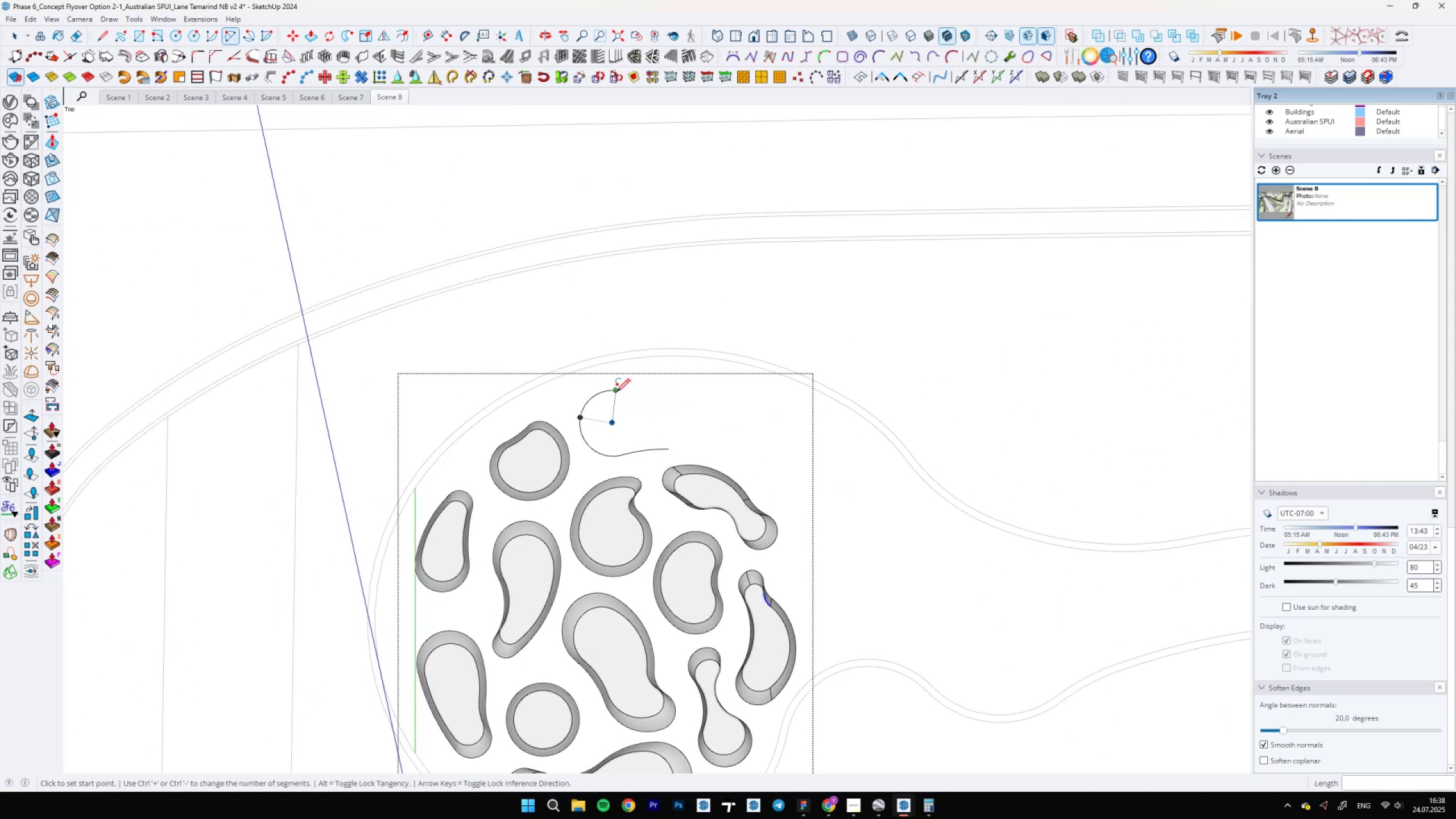 
left_click([616, 392])
 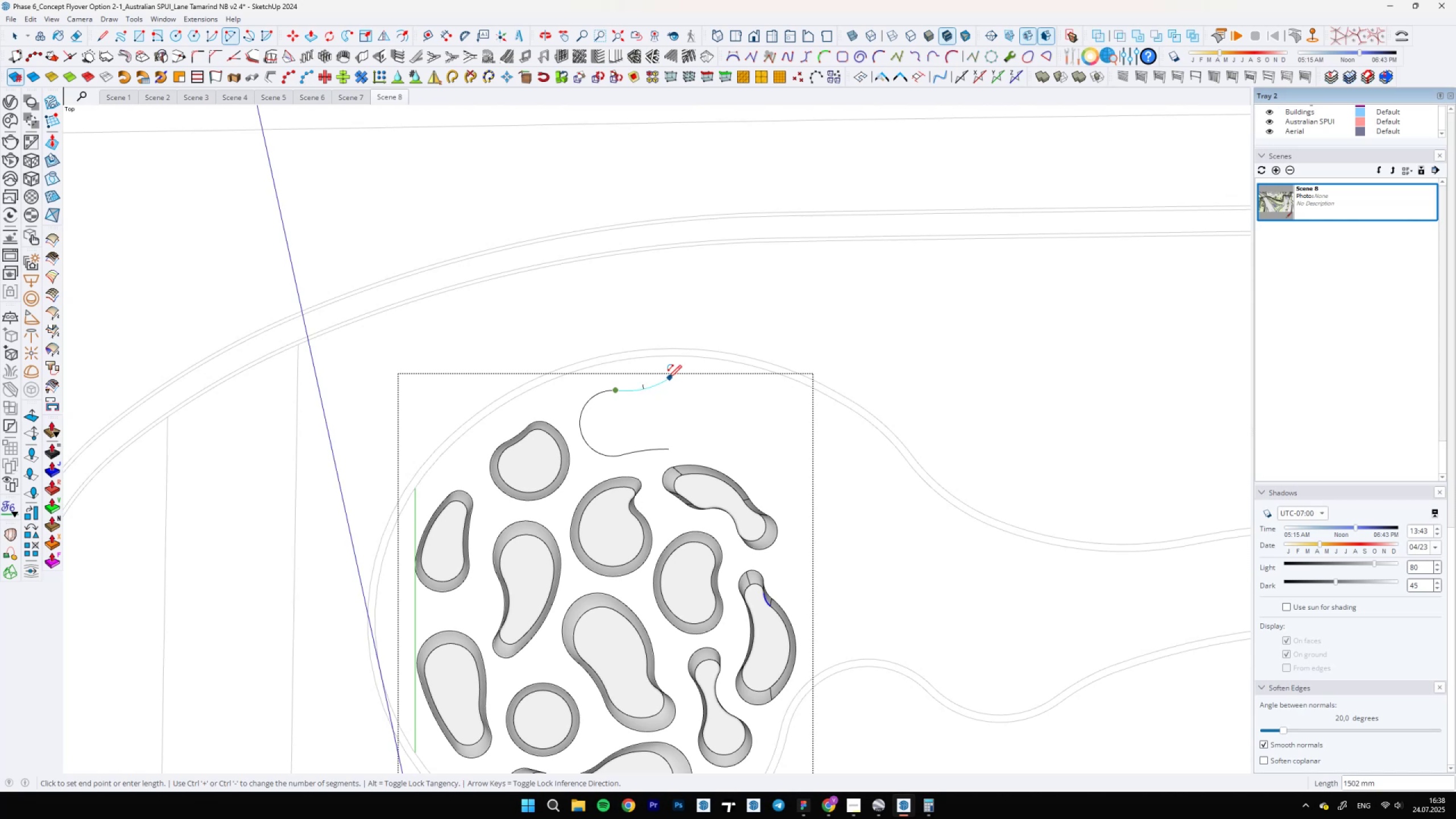 
double_click([668, 379])
 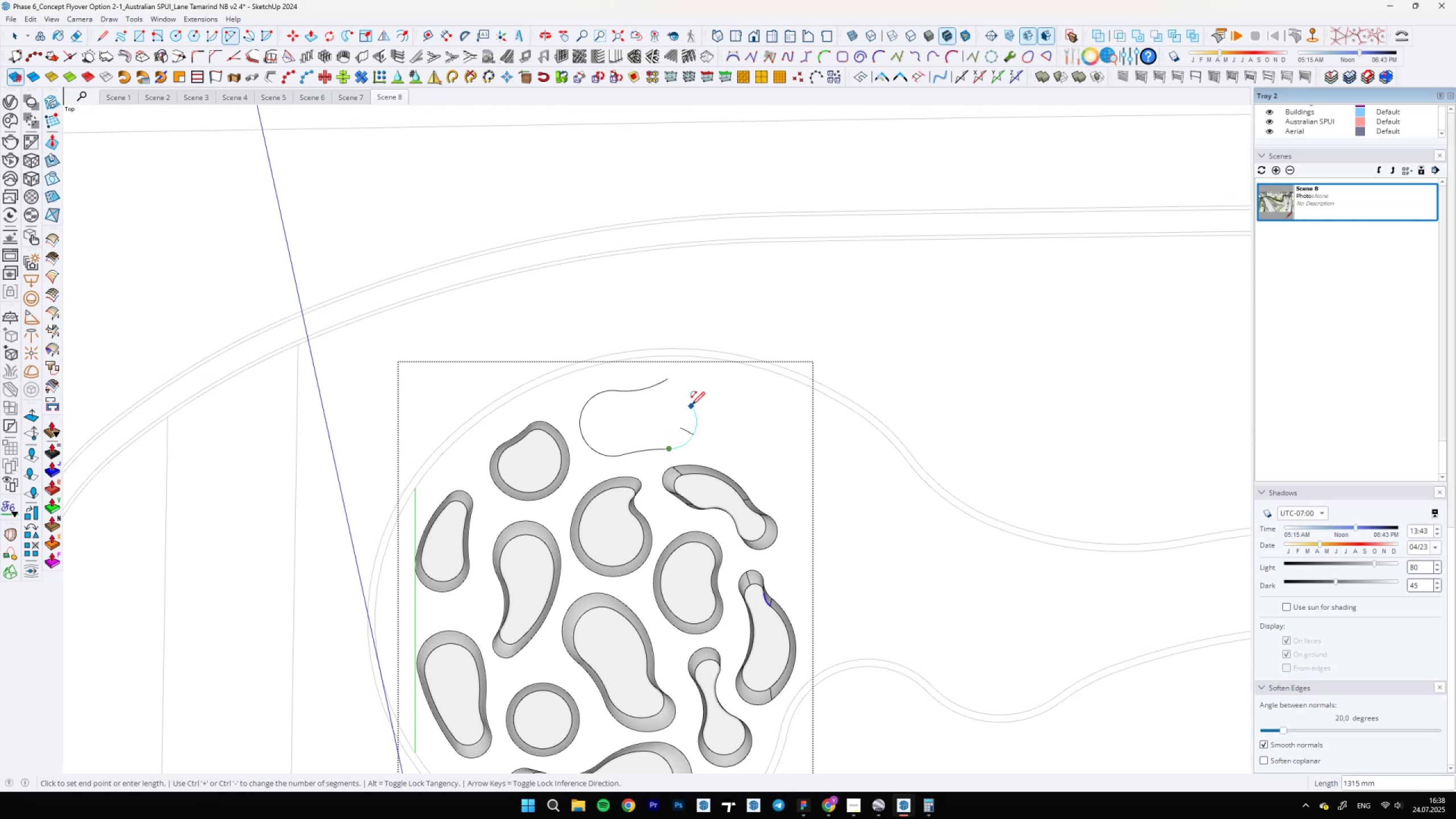 
double_click([692, 395])
 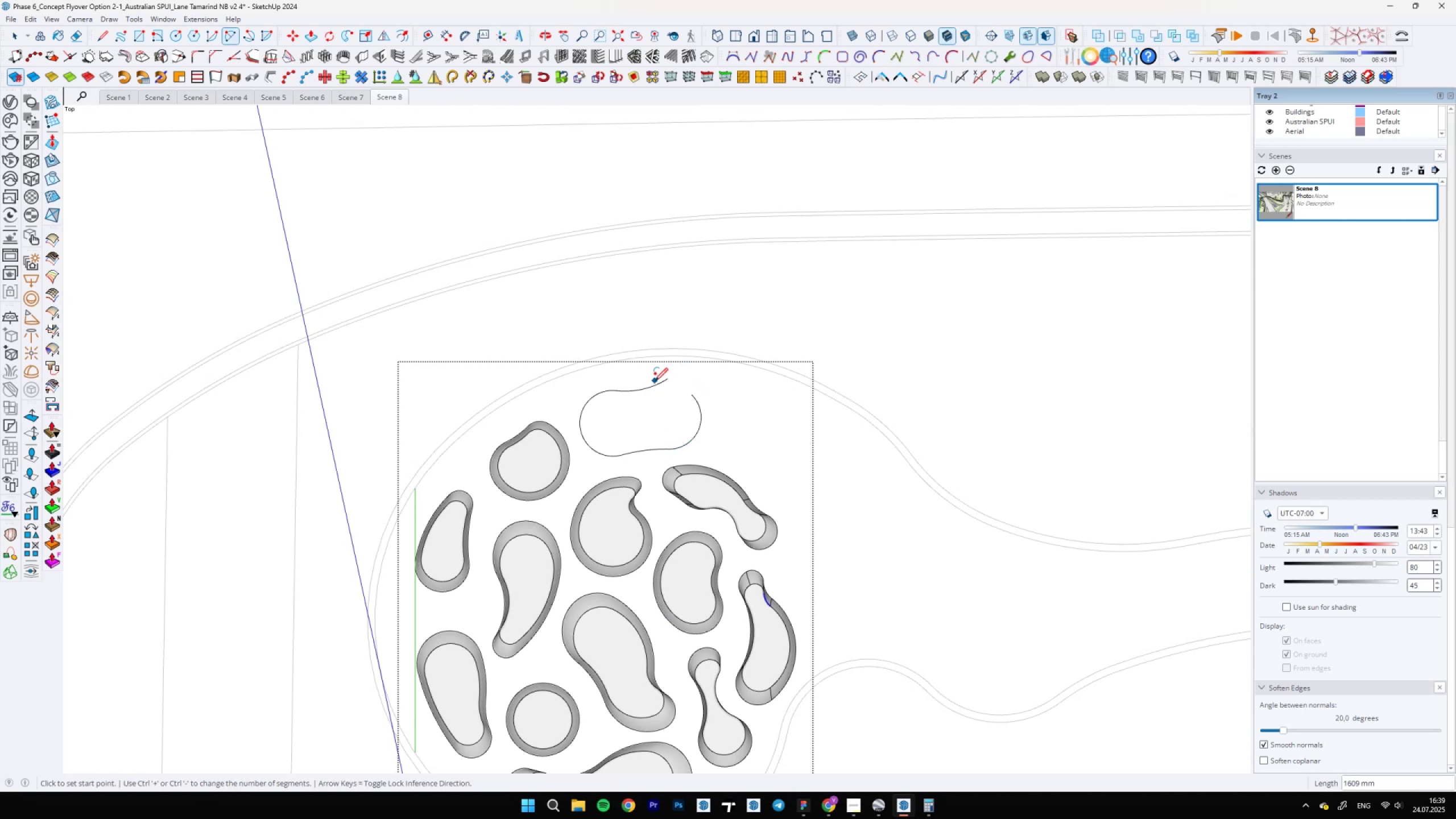 
left_click([656, 383])
 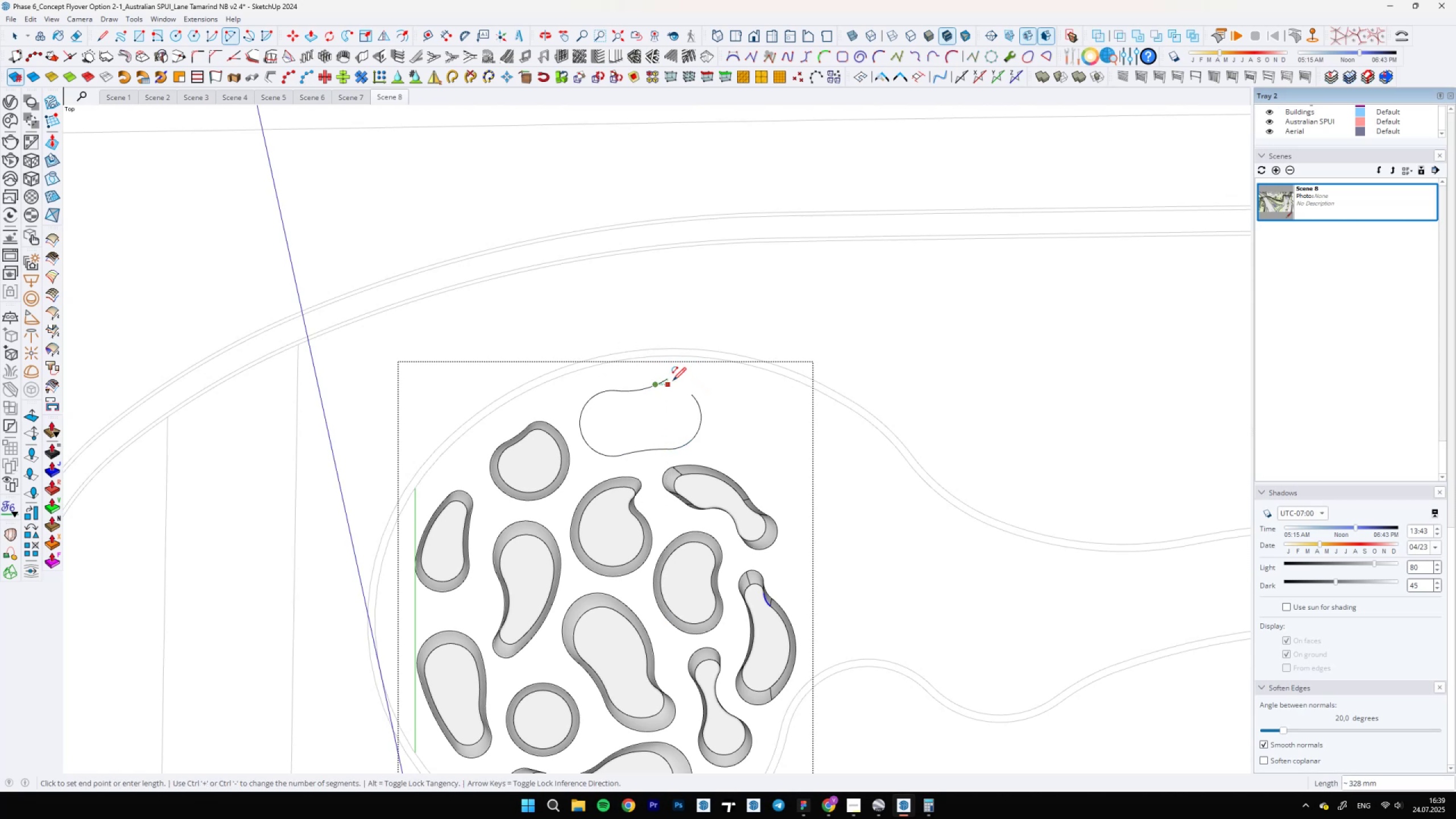 
scroll: coordinate [688, 394], scroll_direction: up, amount: 4.0
 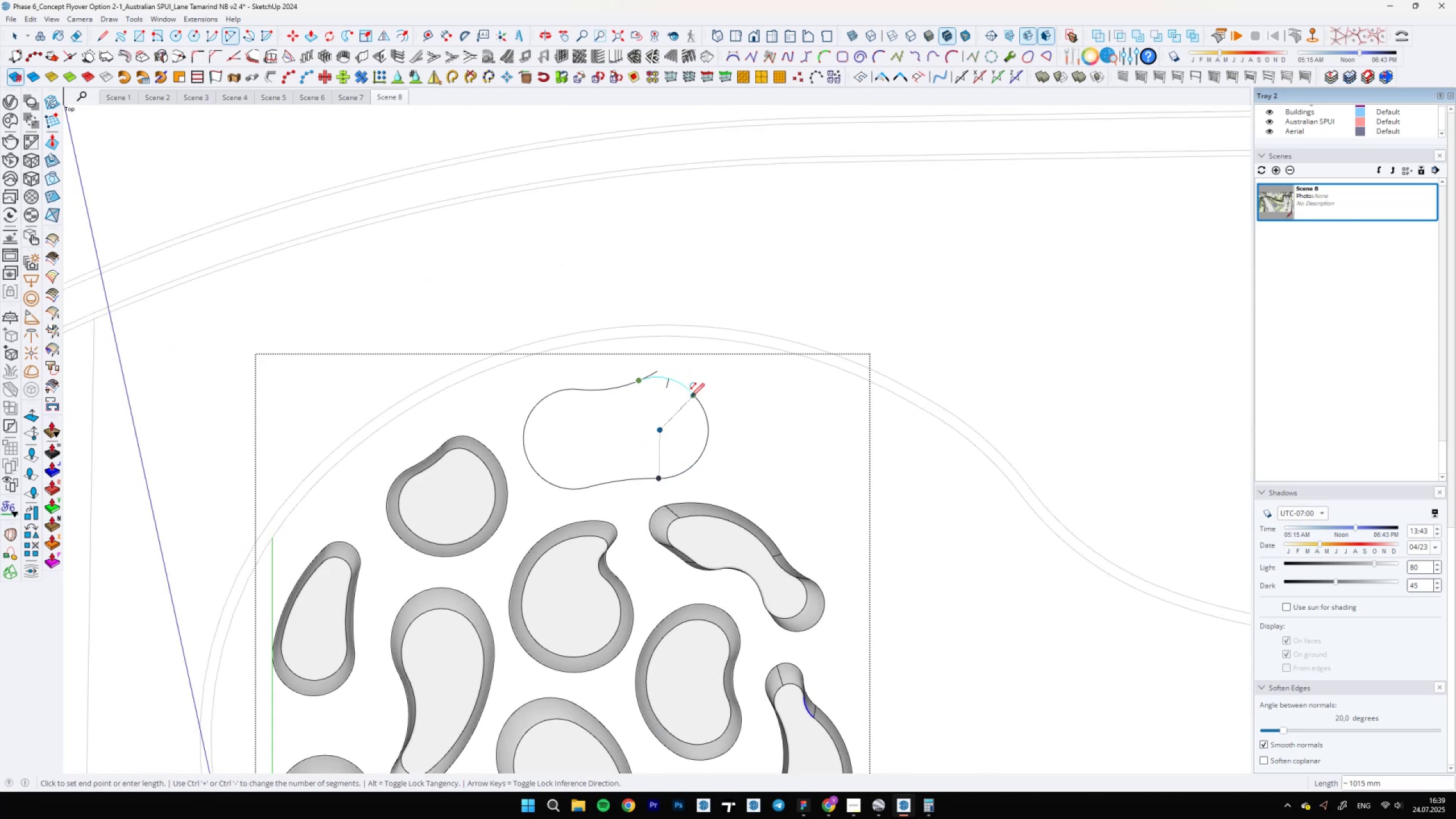 
key(A)
 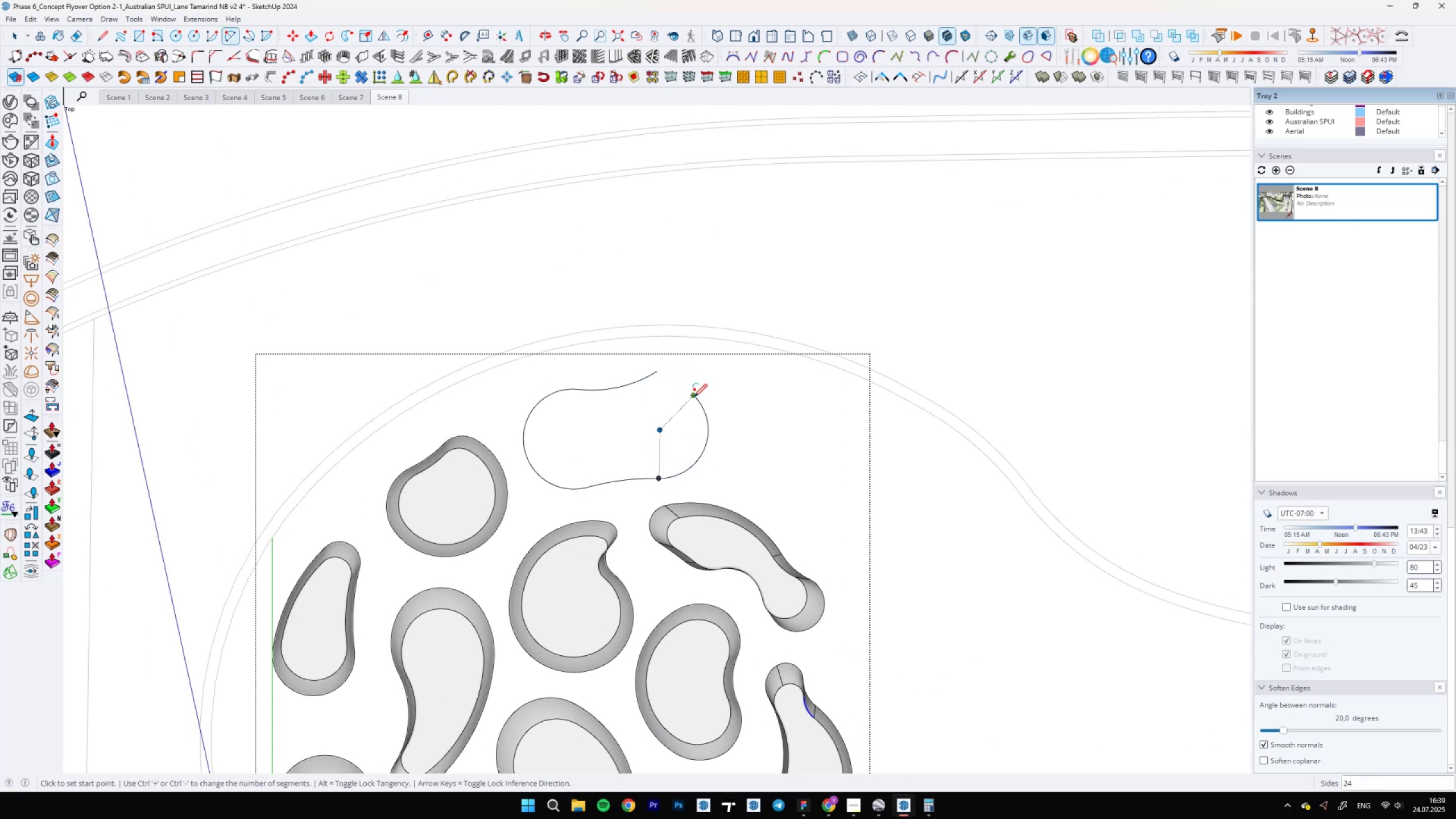 
left_click([693, 397])
 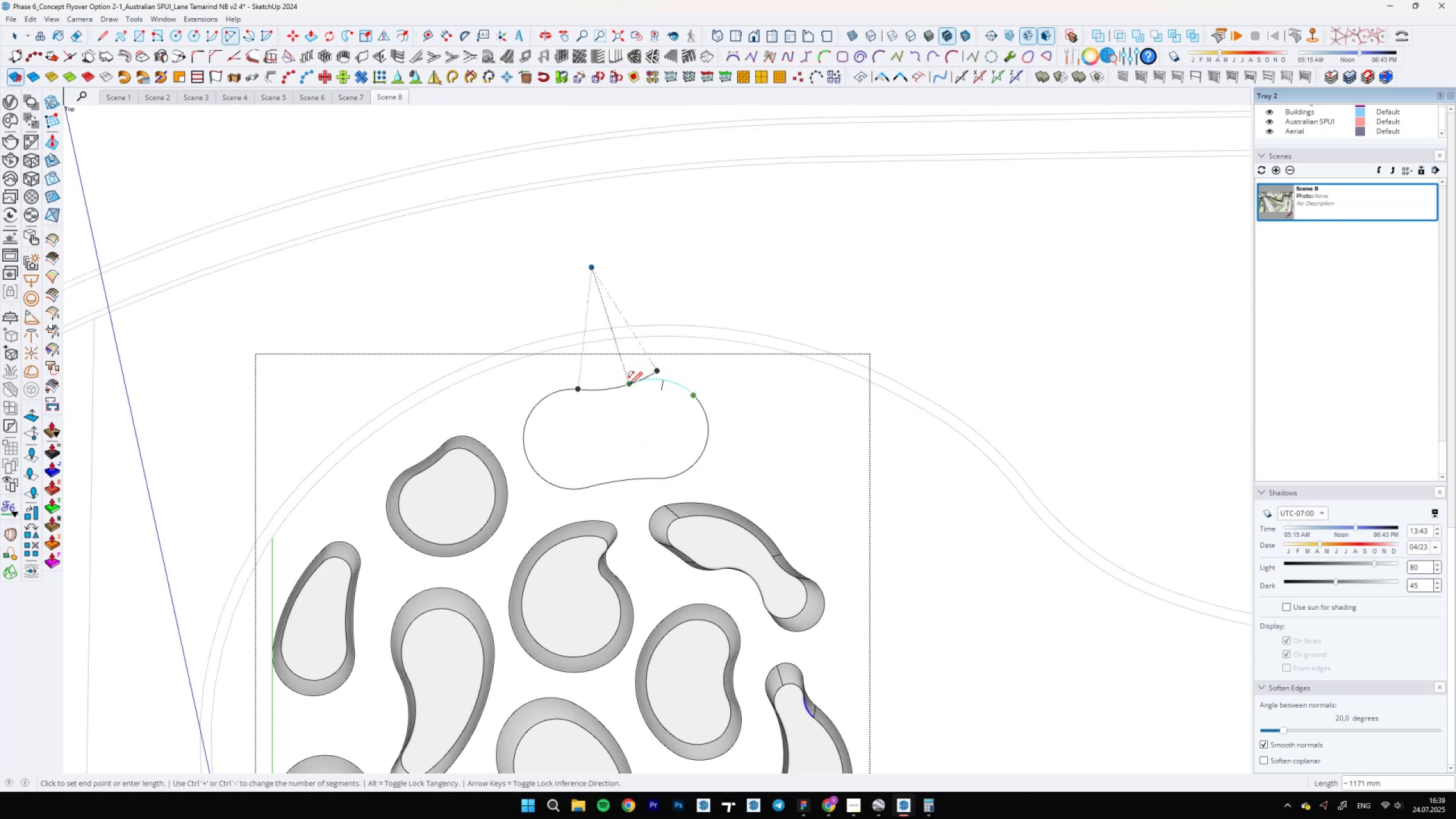 
scroll: coordinate [617, 383], scroll_direction: up, amount: 5.0
 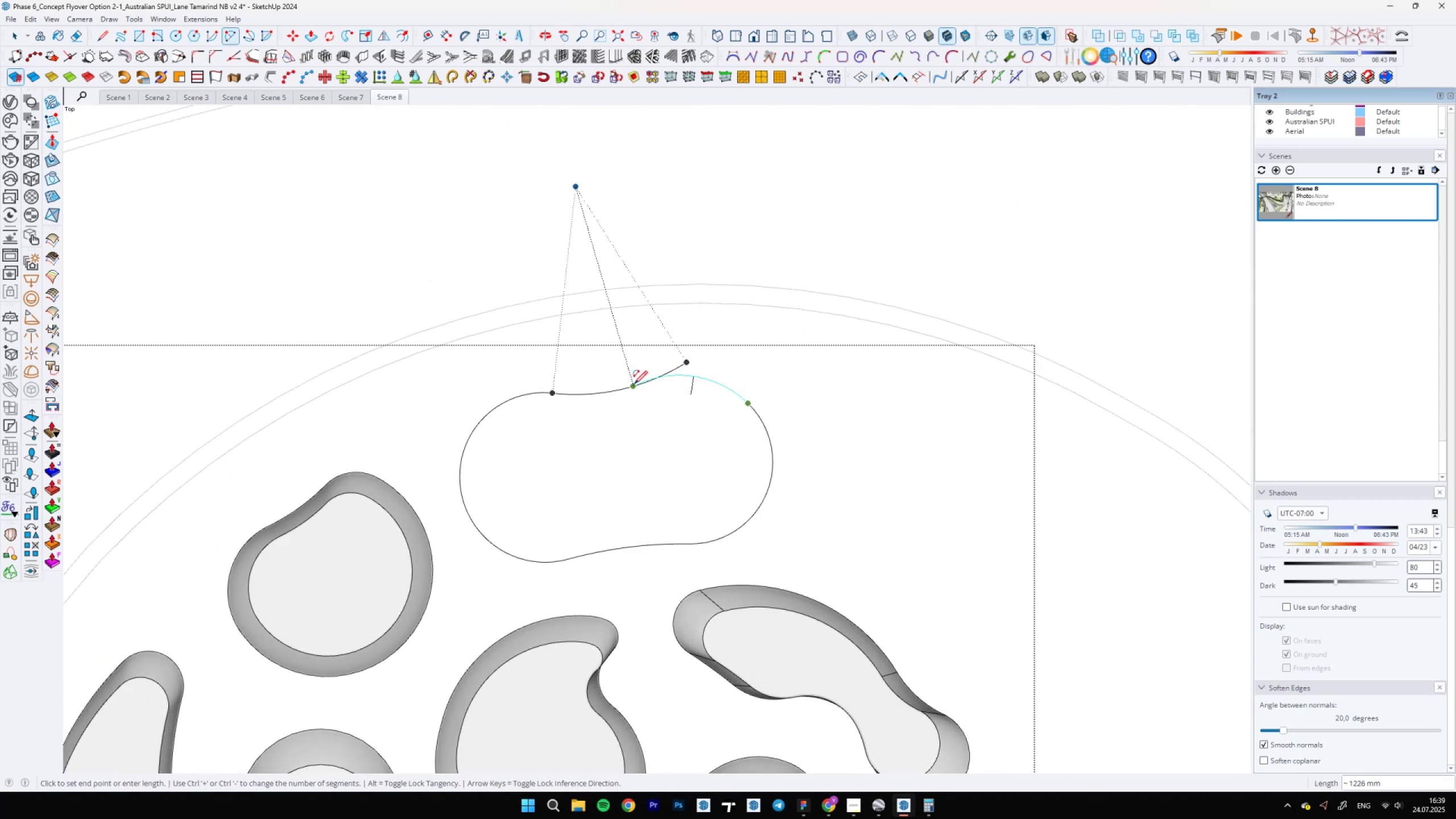 
hold_key(key=A, duration=0.59)
 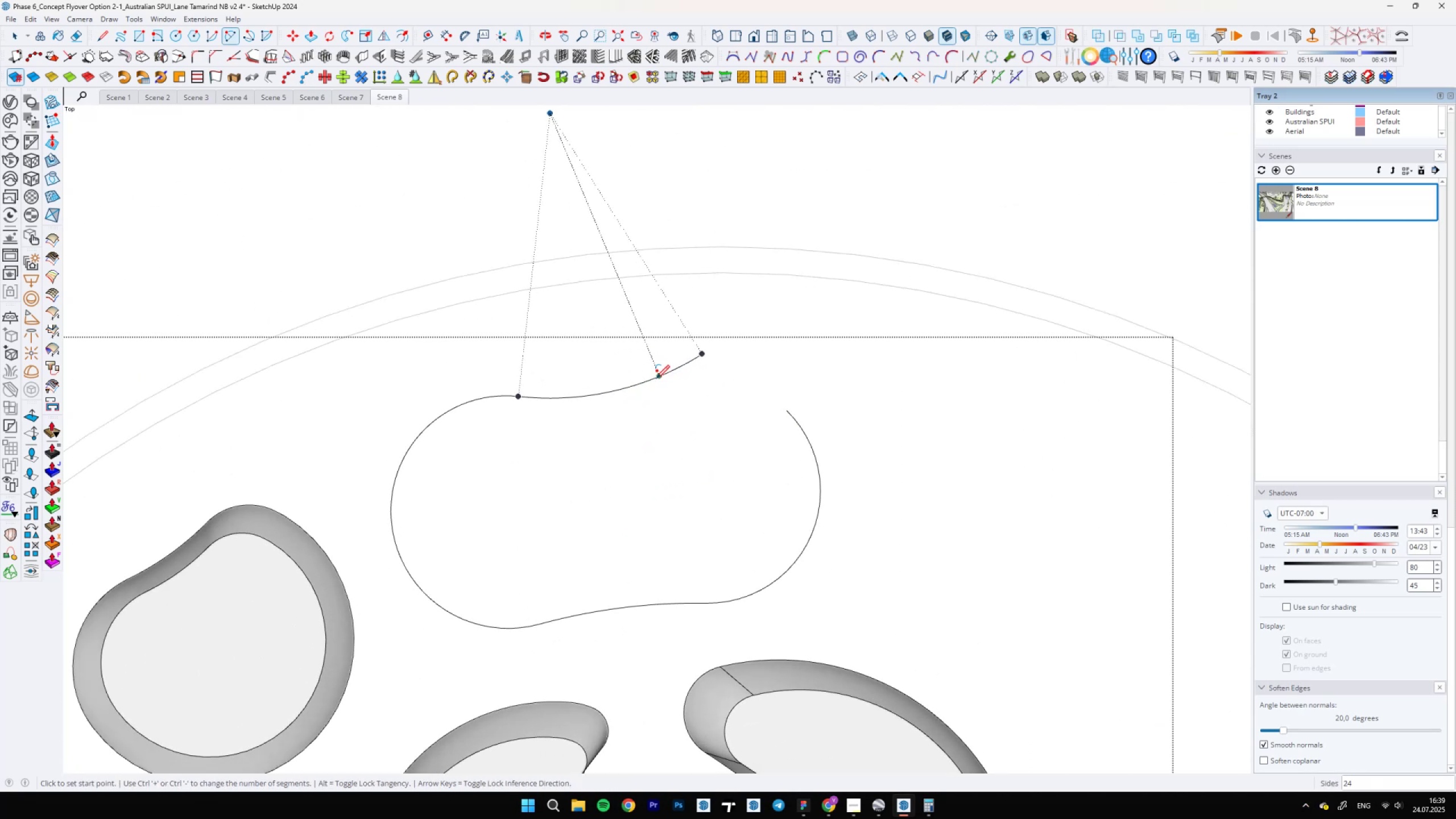 
scroll: coordinate [645, 384], scroll_direction: up, amount: 3.0
 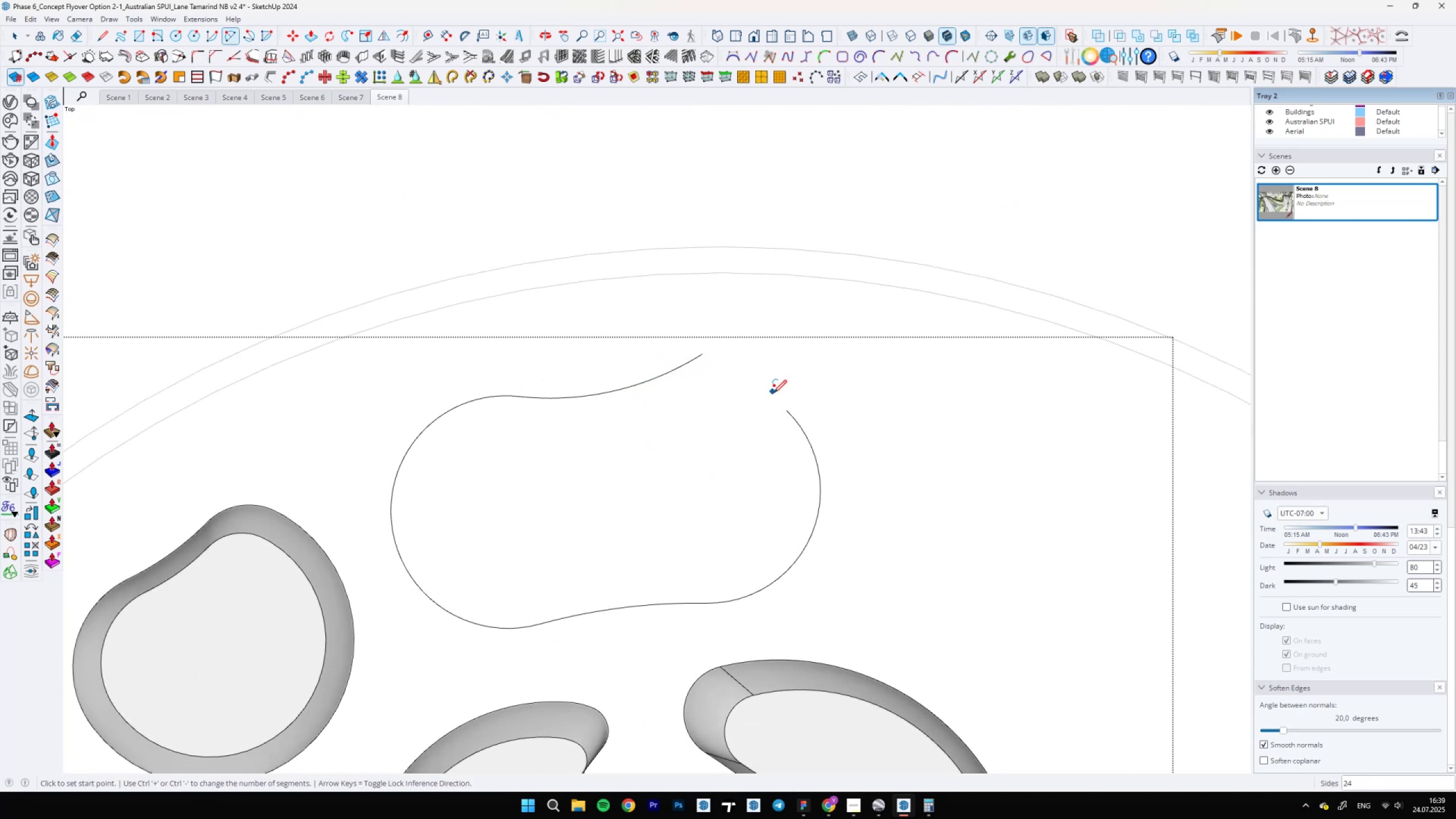 
left_click([788, 413])
 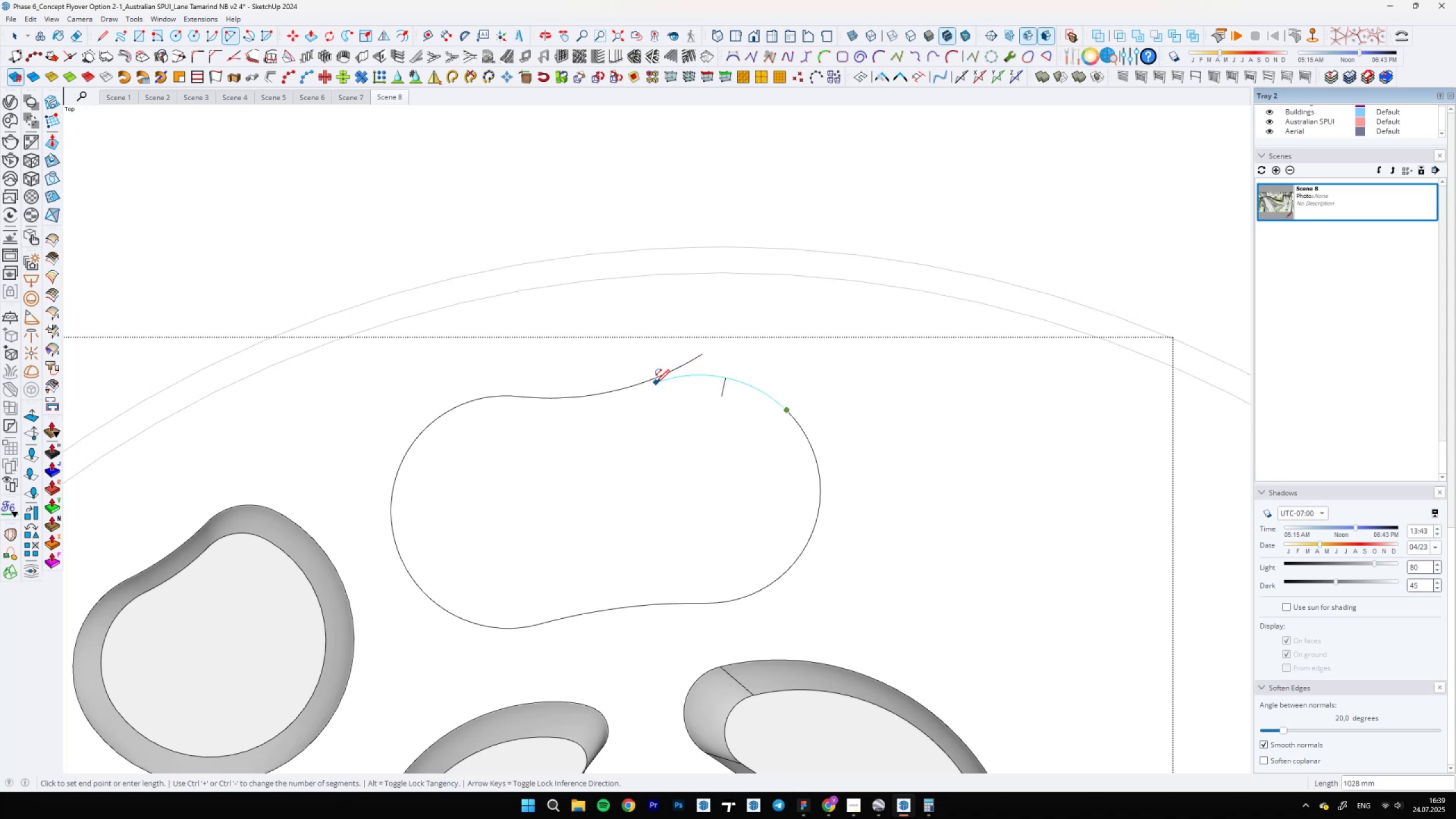 
double_click([651, 382])
 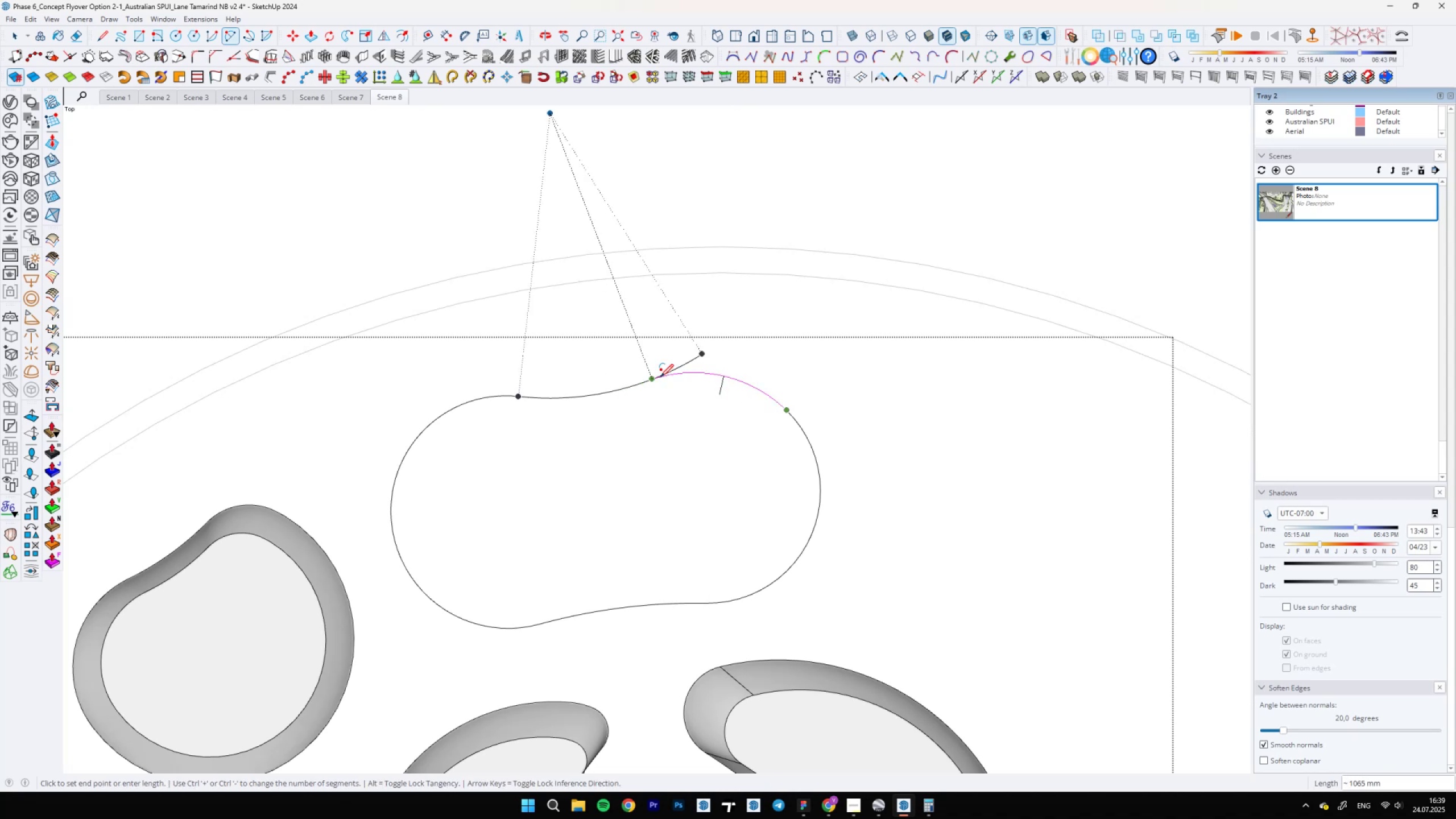 
key(E)
 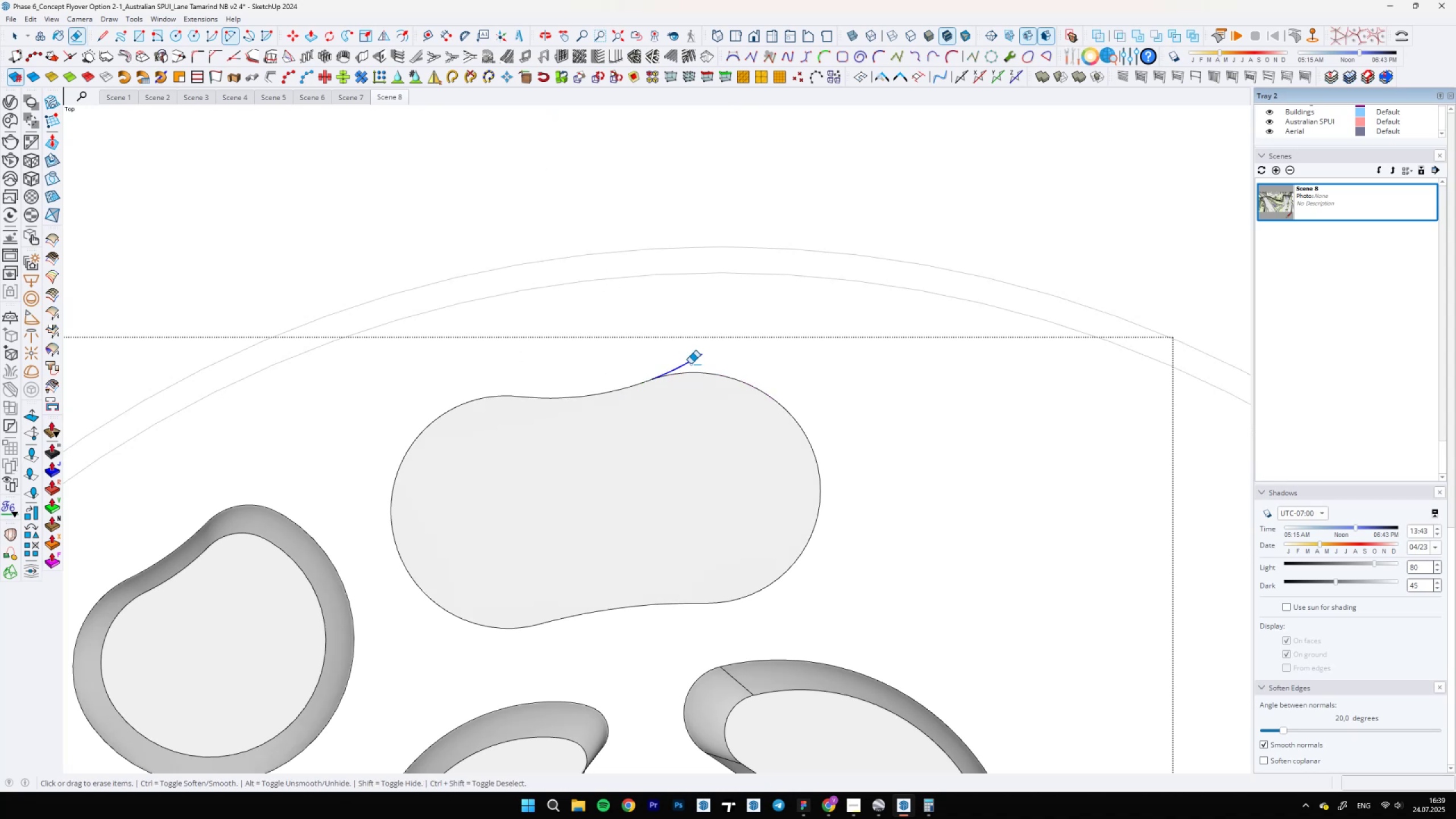 
key(Space)
 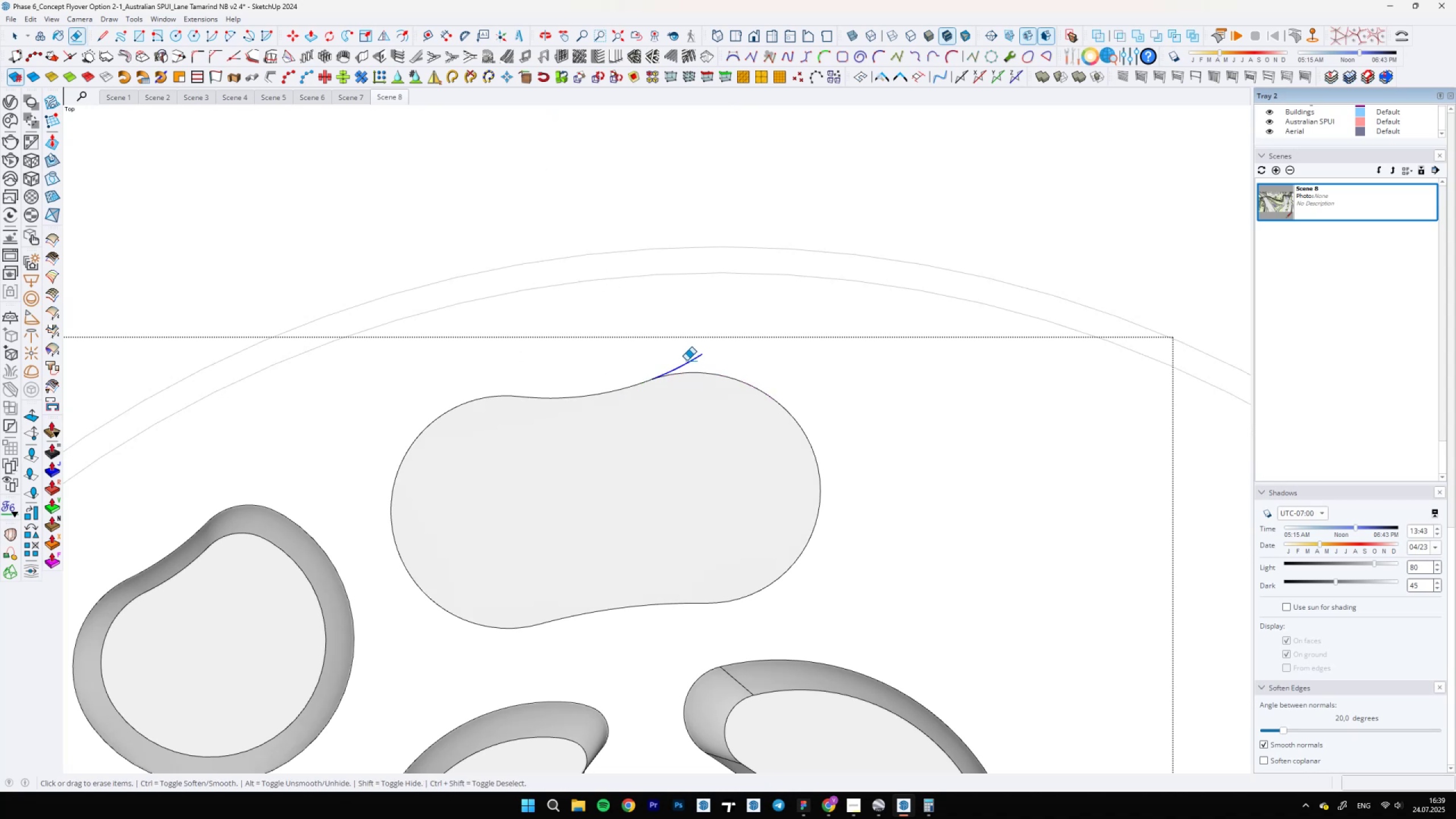 
scroll: coordinate [674, 405], scroll_direction: down, amount: 33.0
 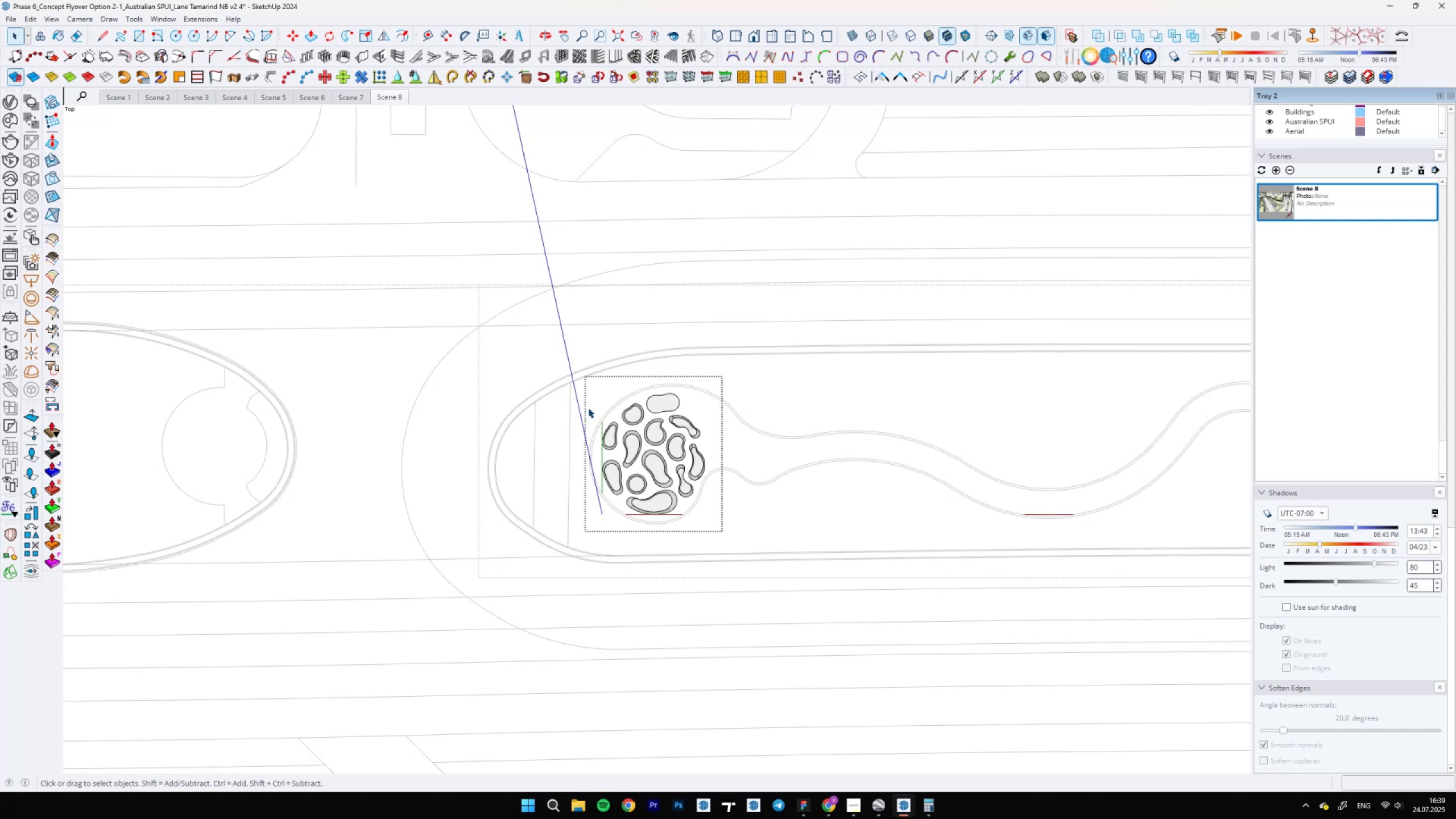 
wait(7.68)
 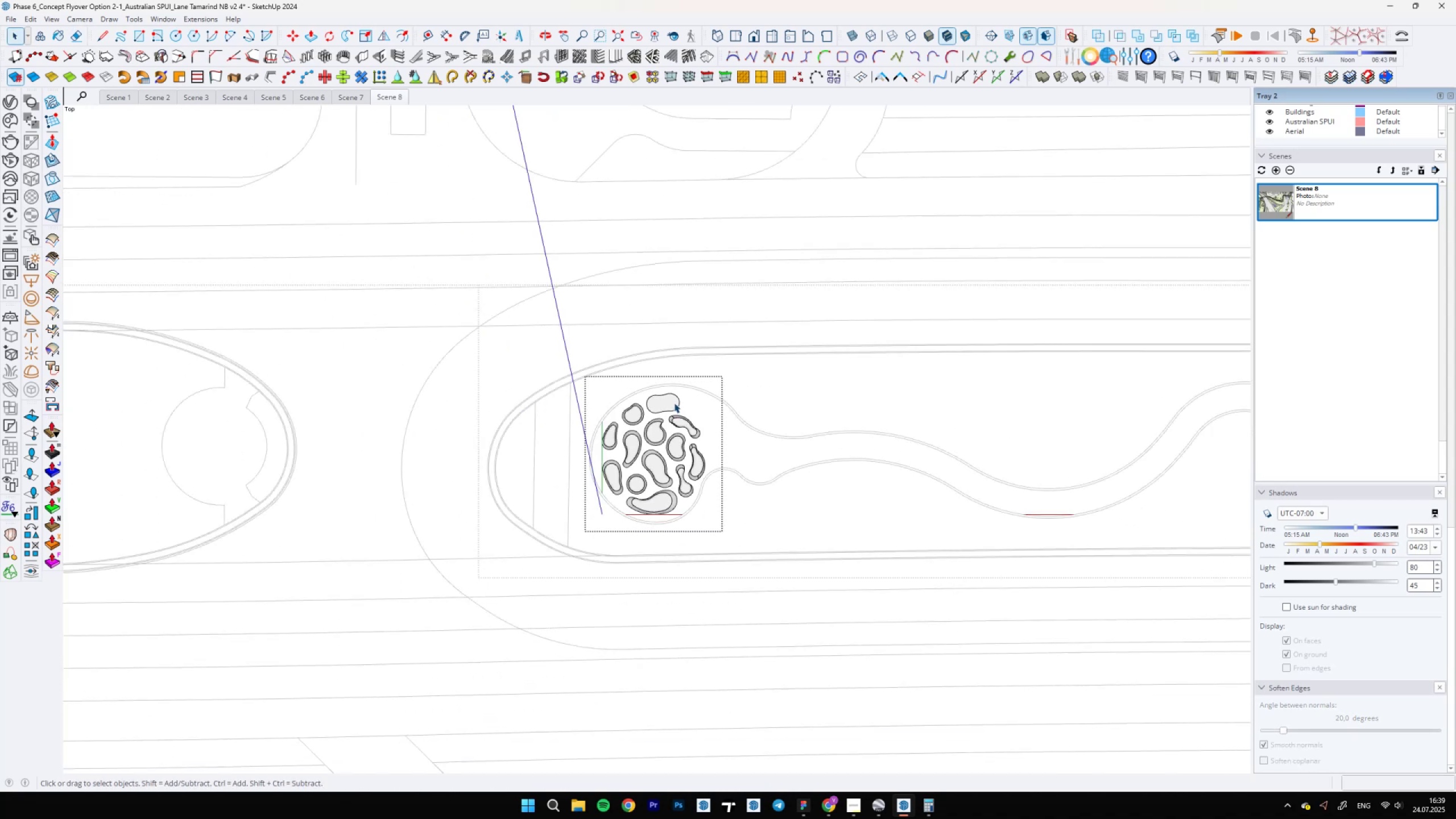 
scroll: coordinate [572, 408], scroll_direction: down, amount: 6.0
 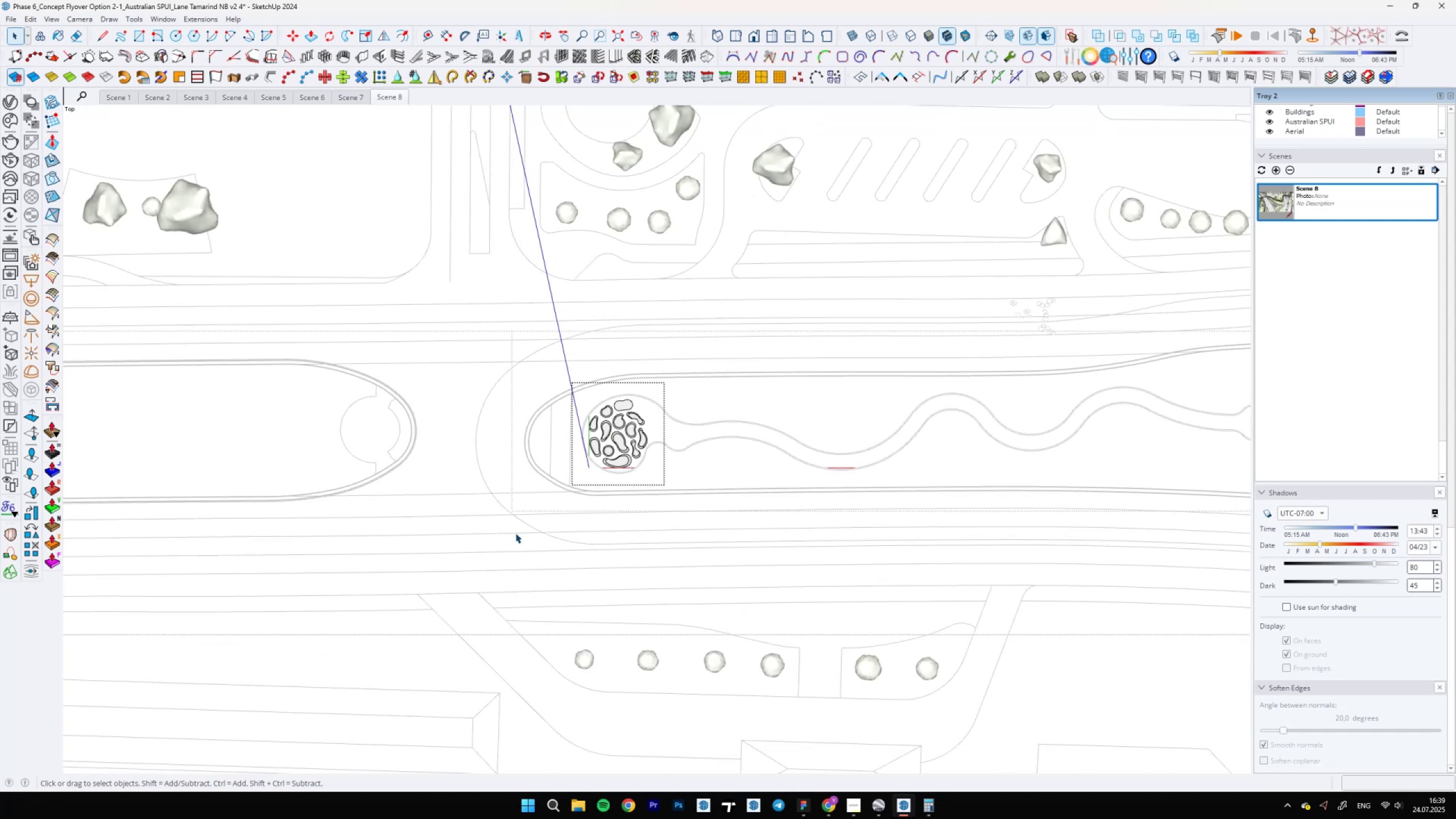 
scroll: coordinate [622, 414], scroll_direction: up, amount: 20.0
 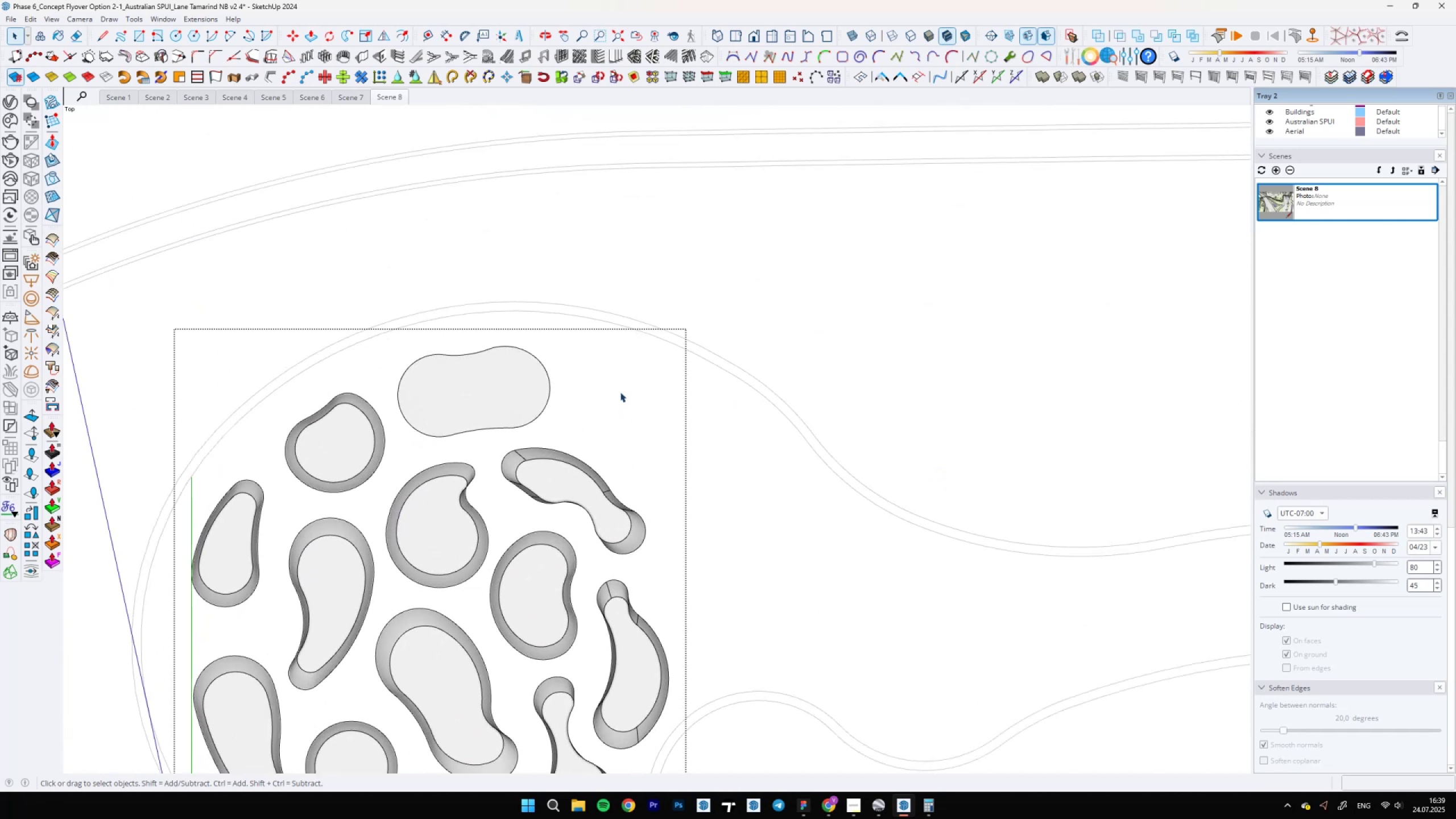 
key(C)
 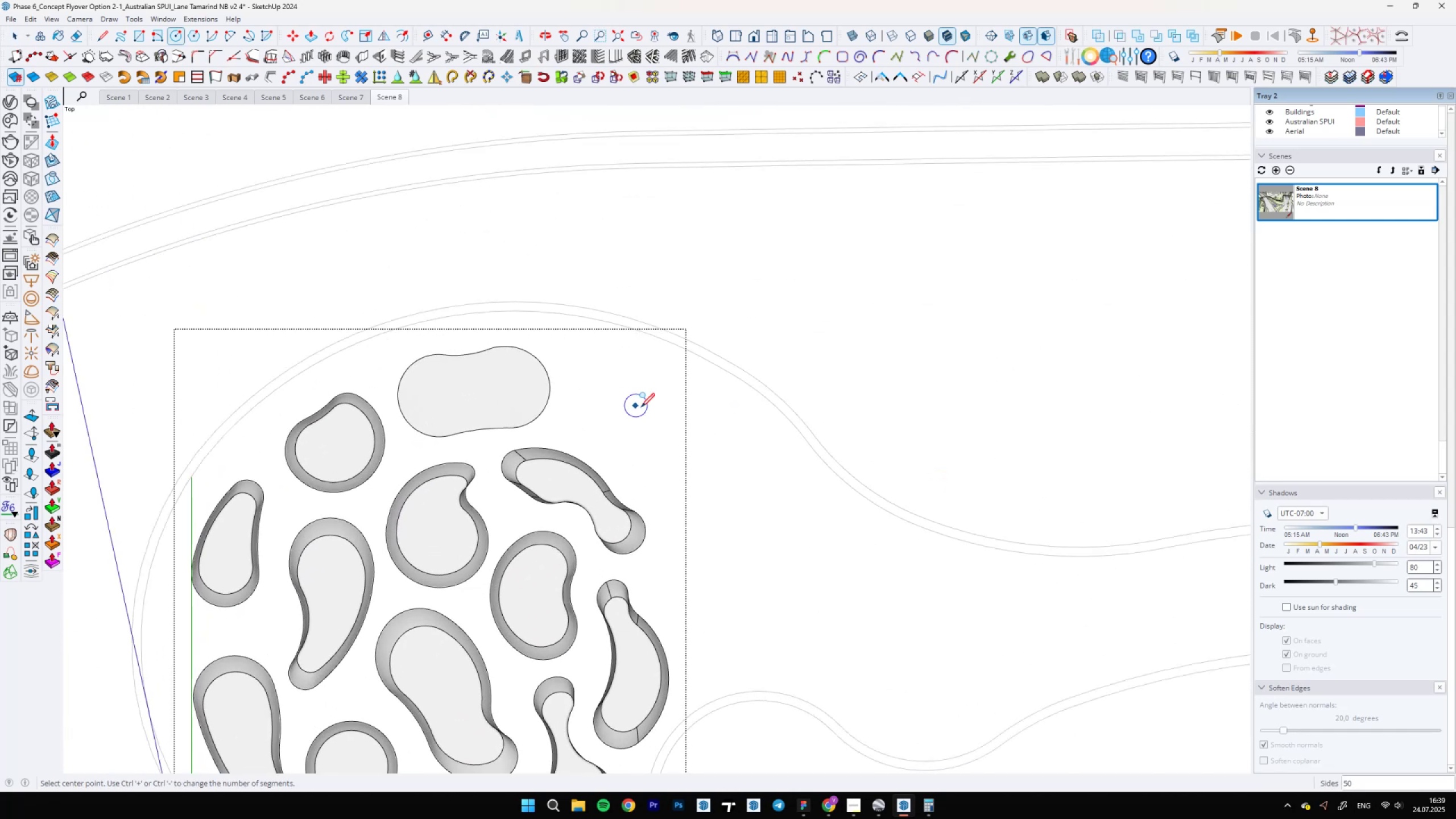 
left_click([655, 410])
 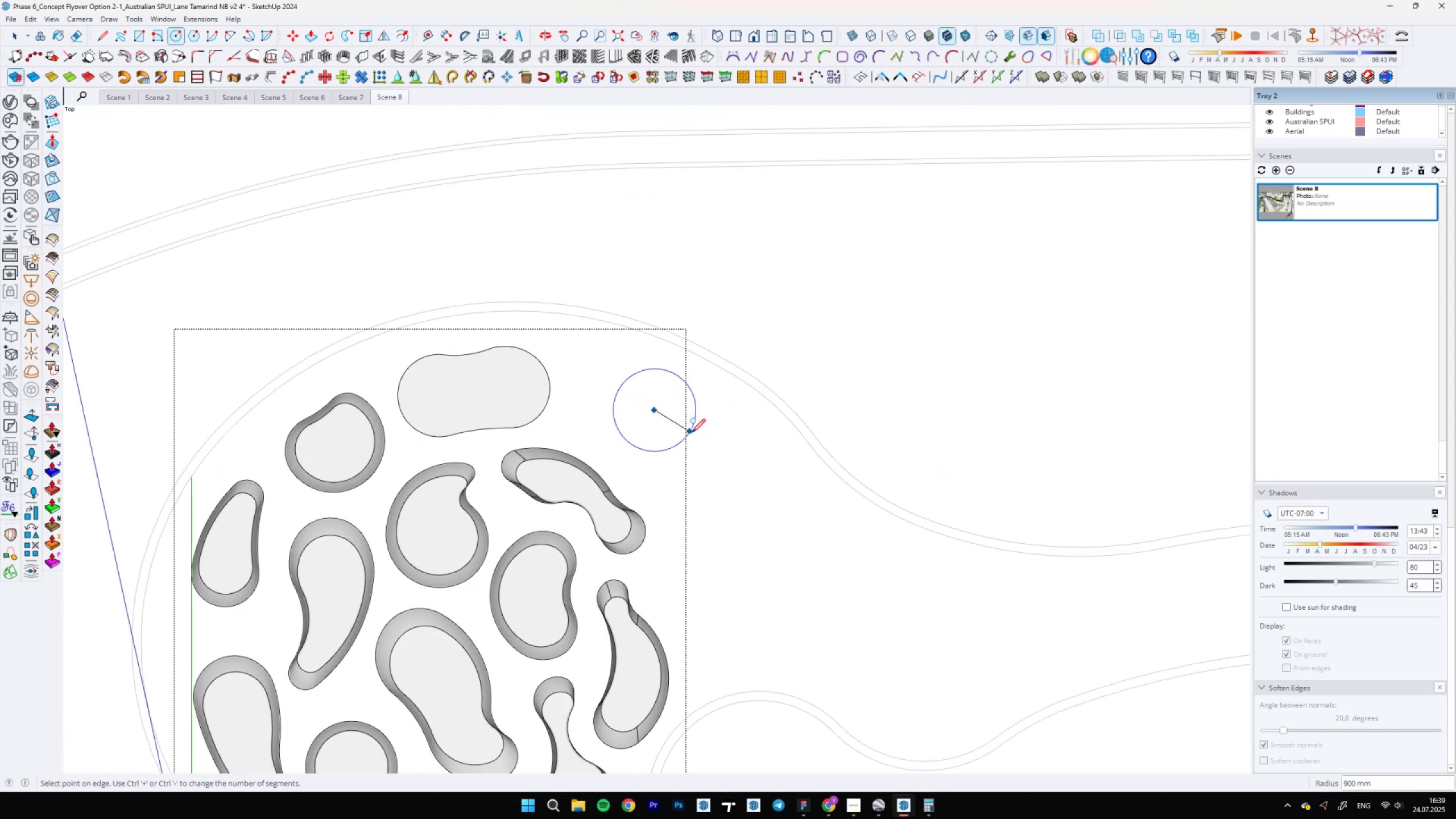 
key(C)
 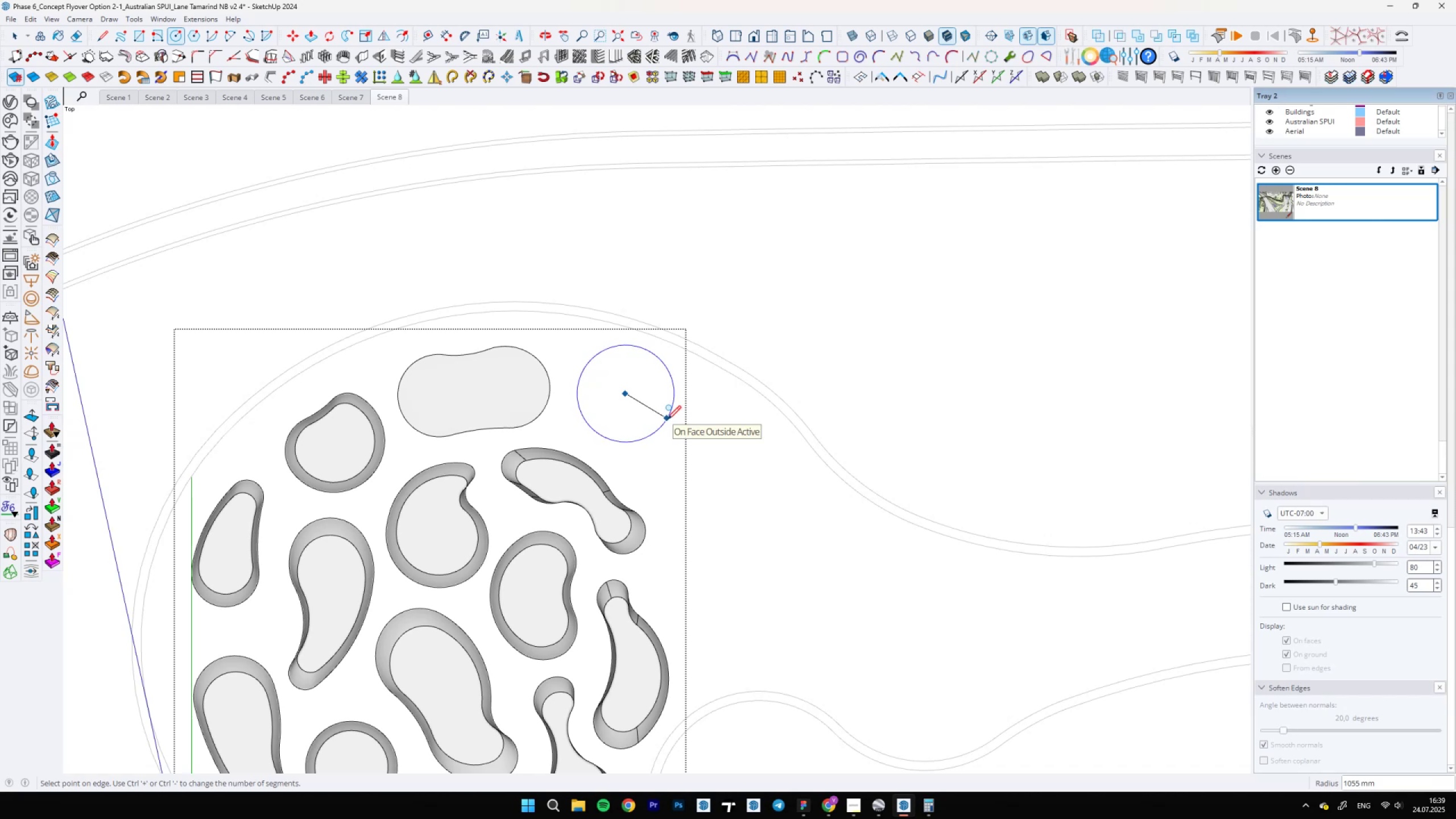 
left_click([667, 419])
 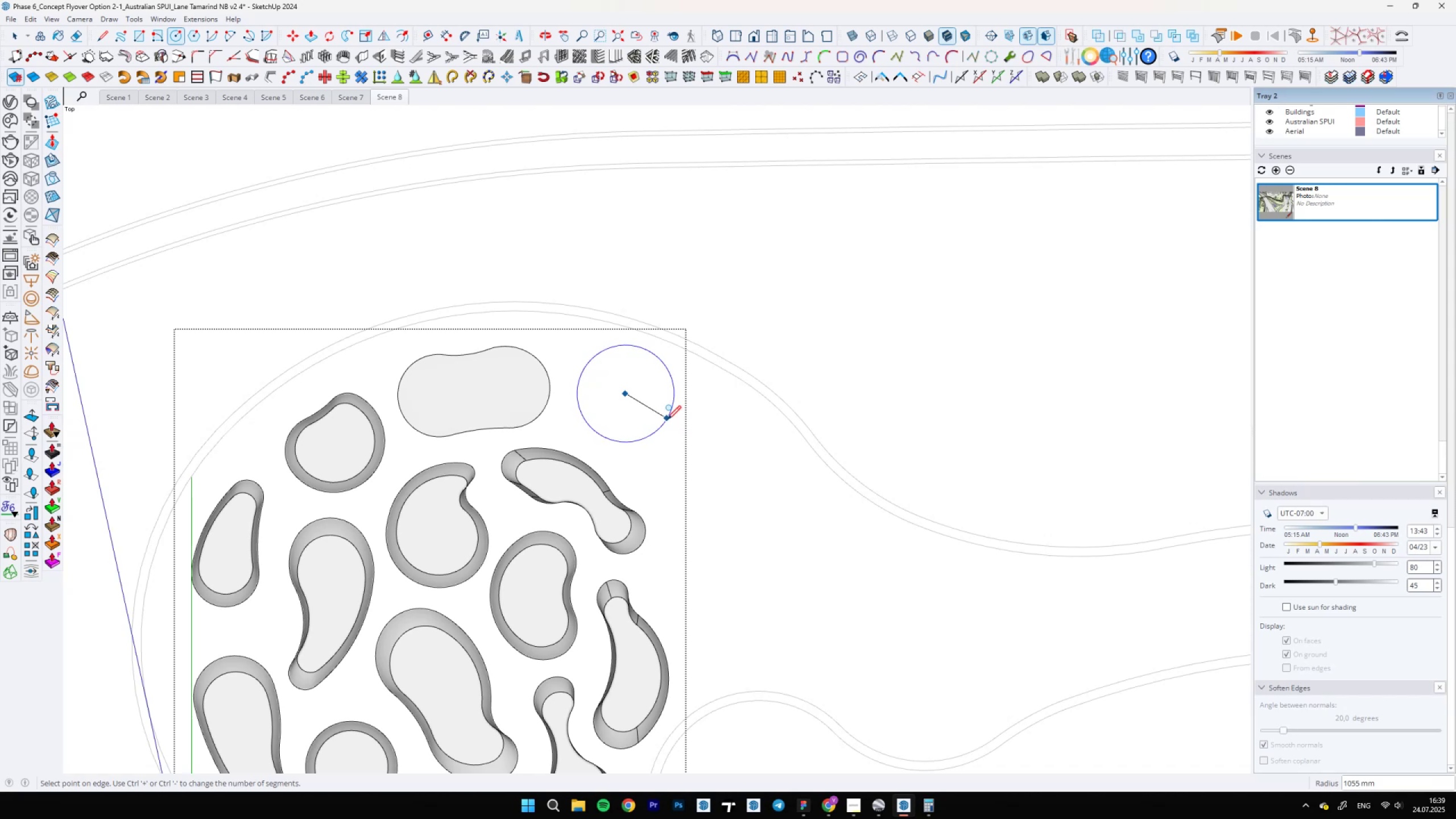 
key(Space)
 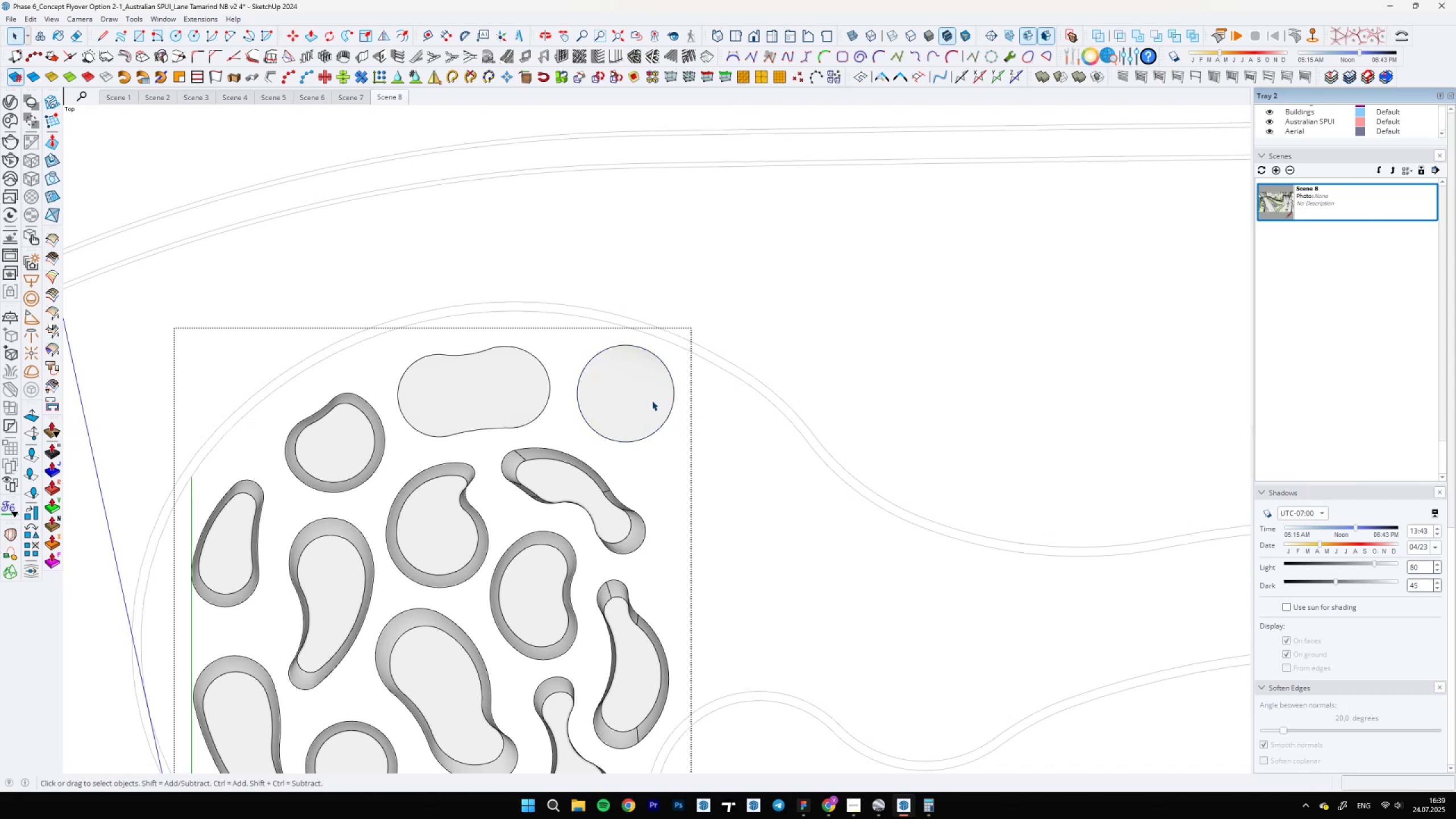 
double_click([652, 400])
 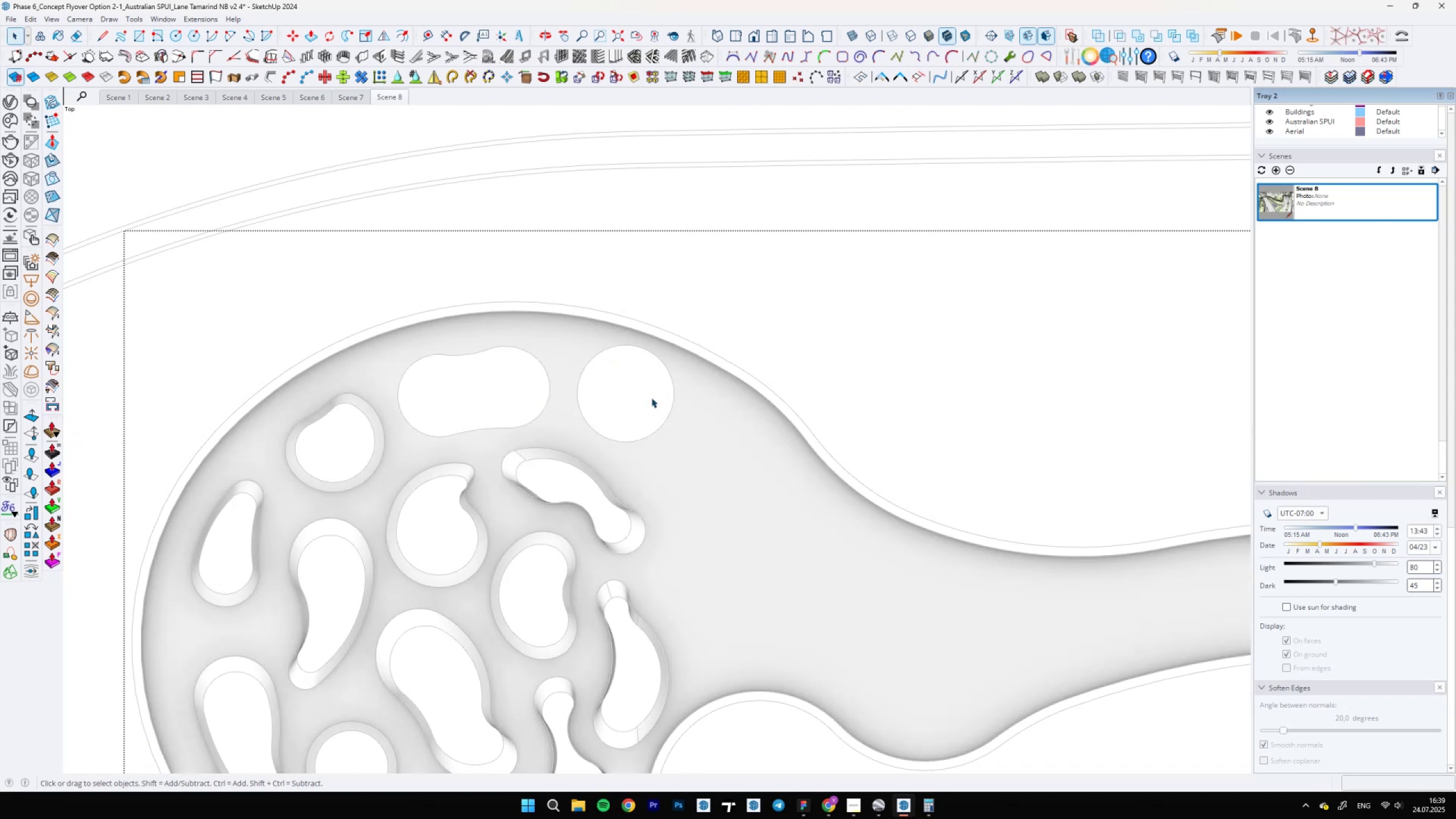 
key(Comma)
 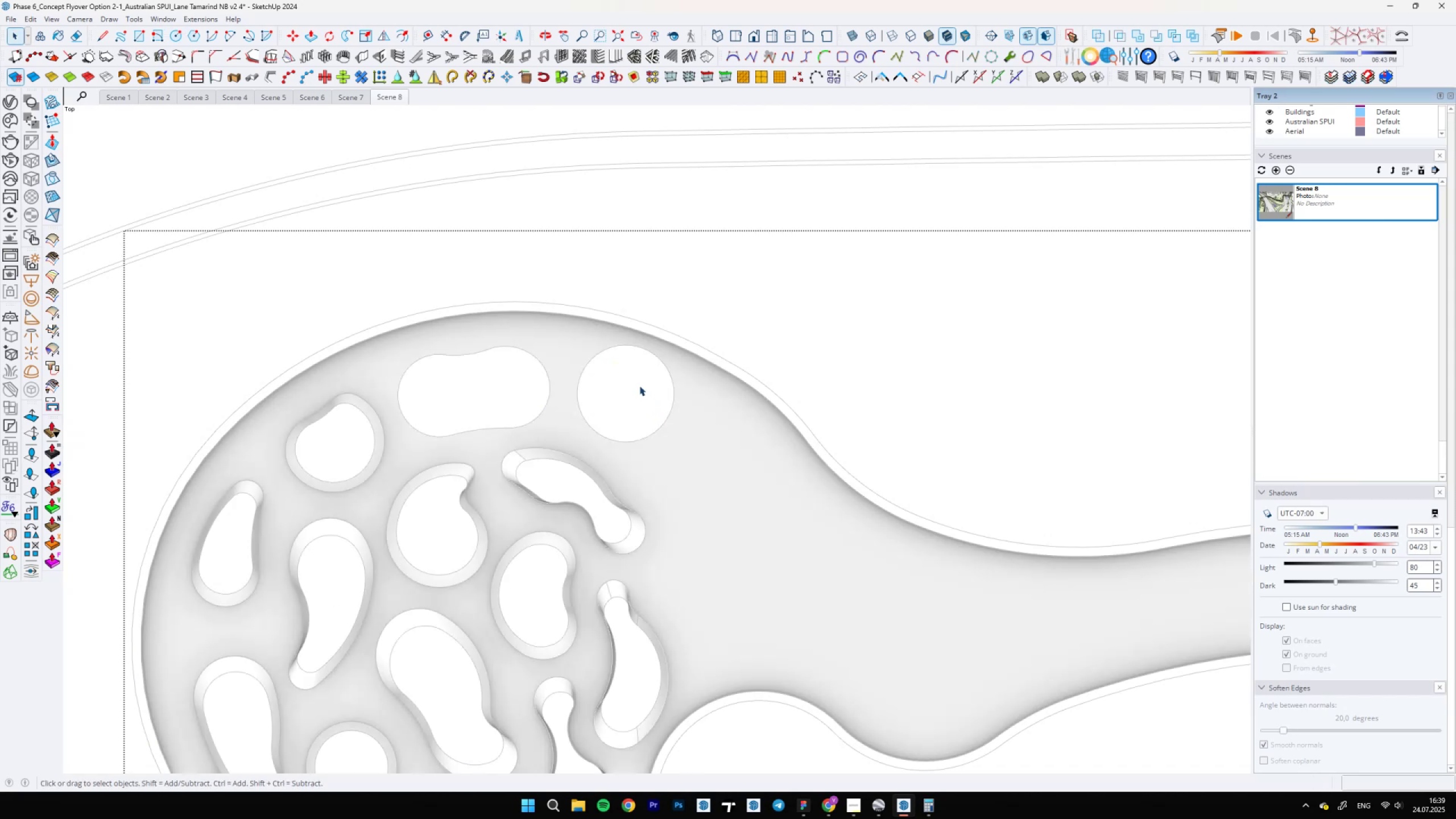 
key(M)
 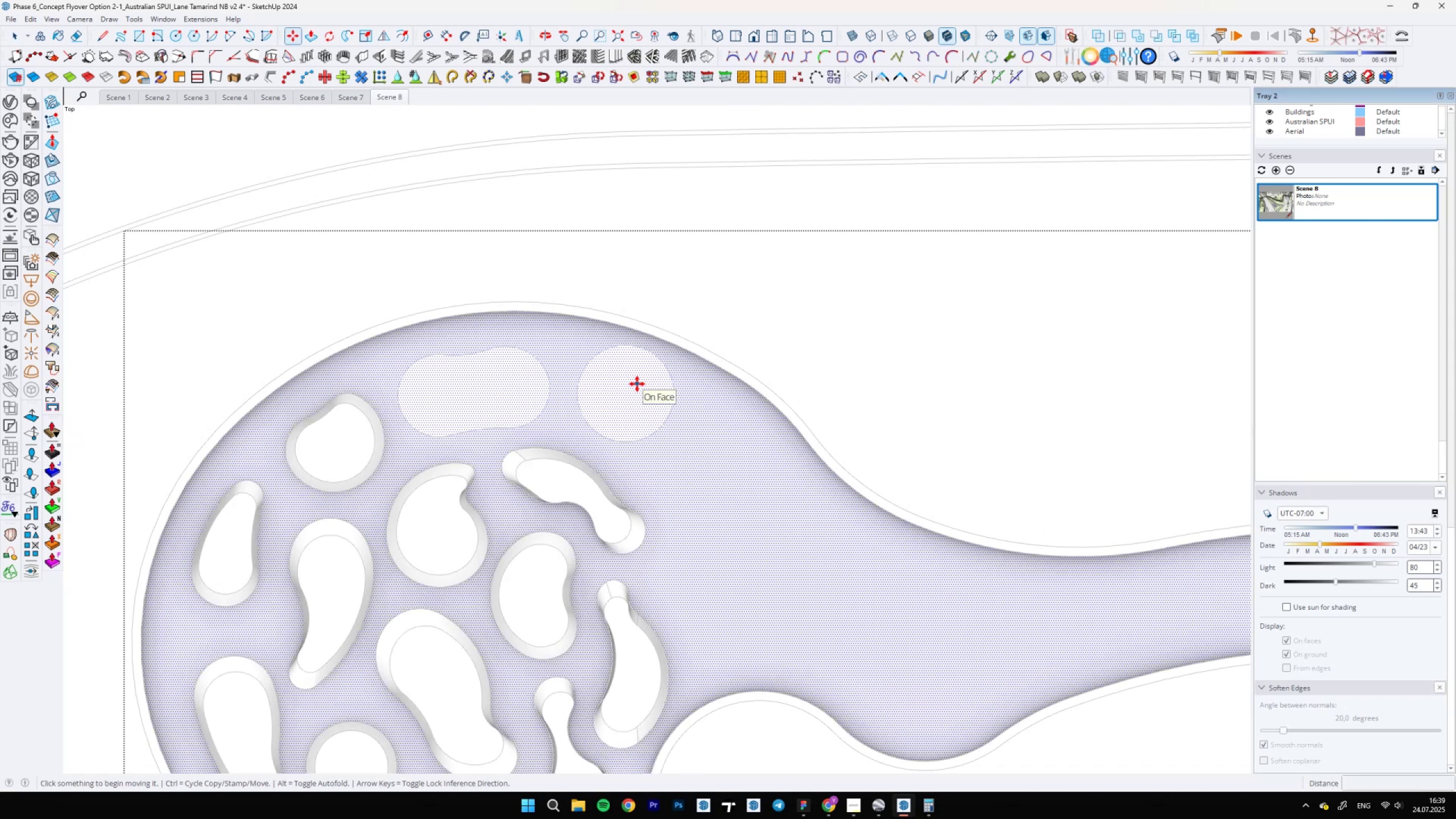 
key(Space)
 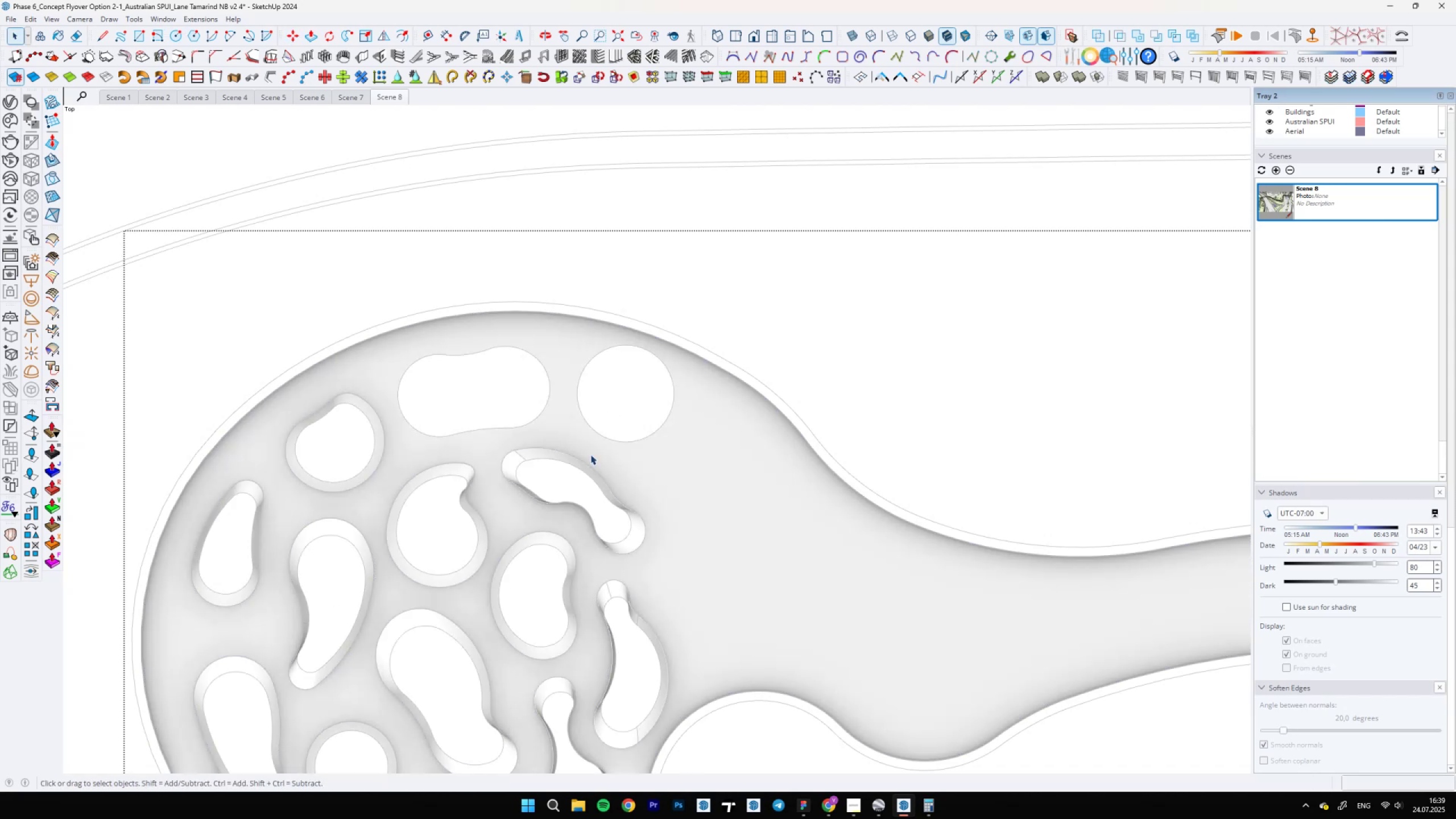 
key(Escape)
 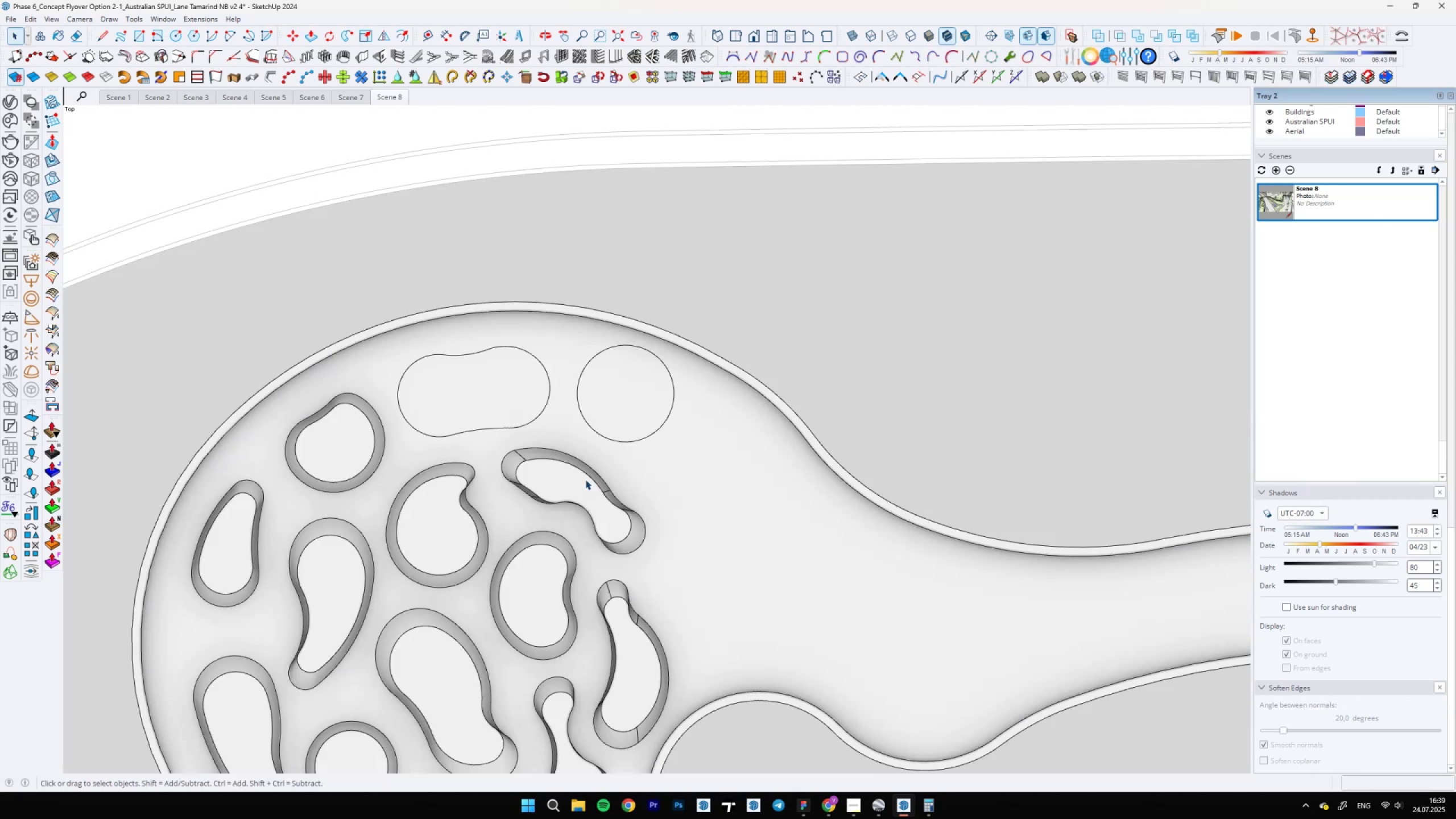 
double_click([585, 479])
 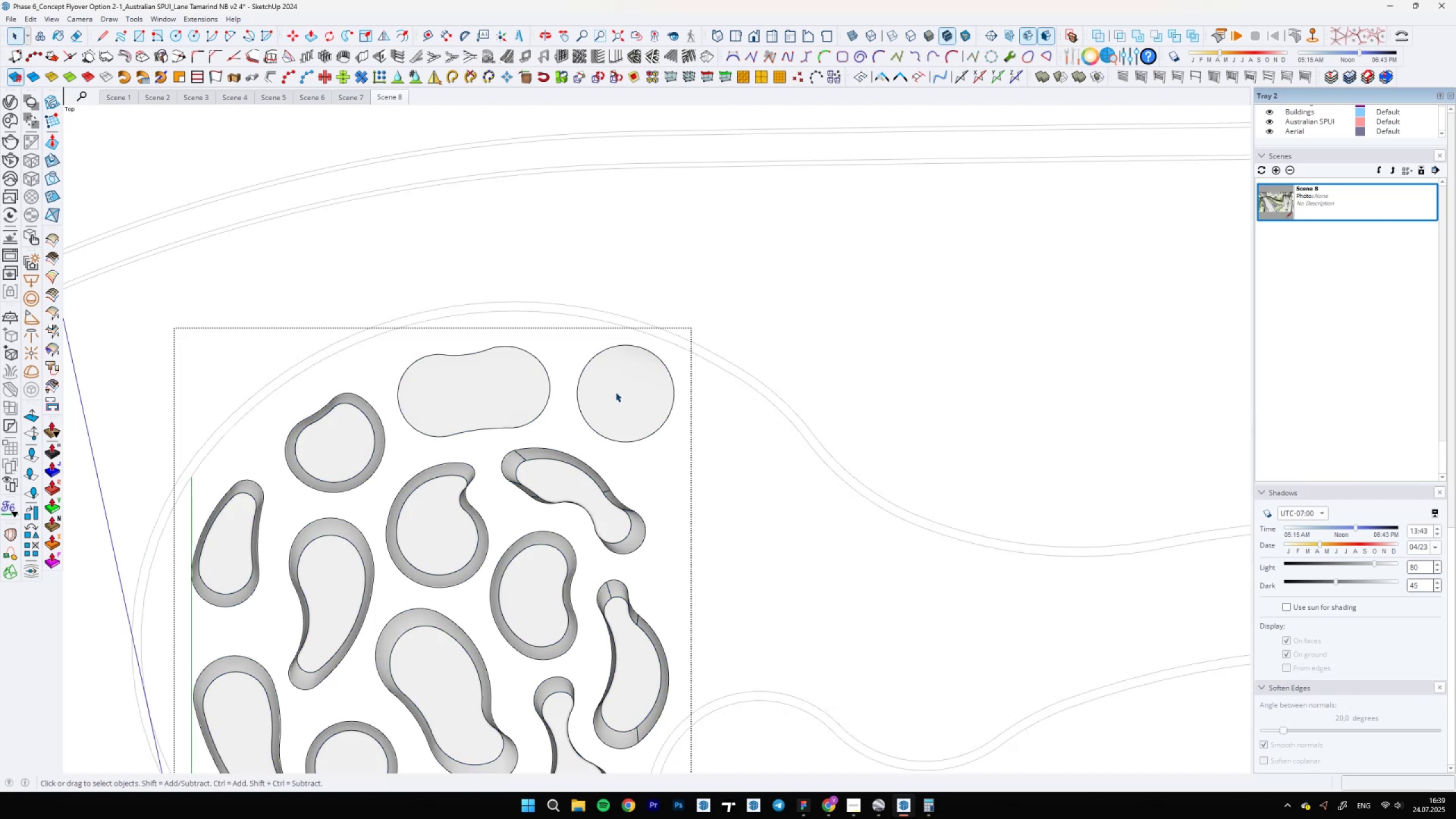 
double_click([616, 392])
 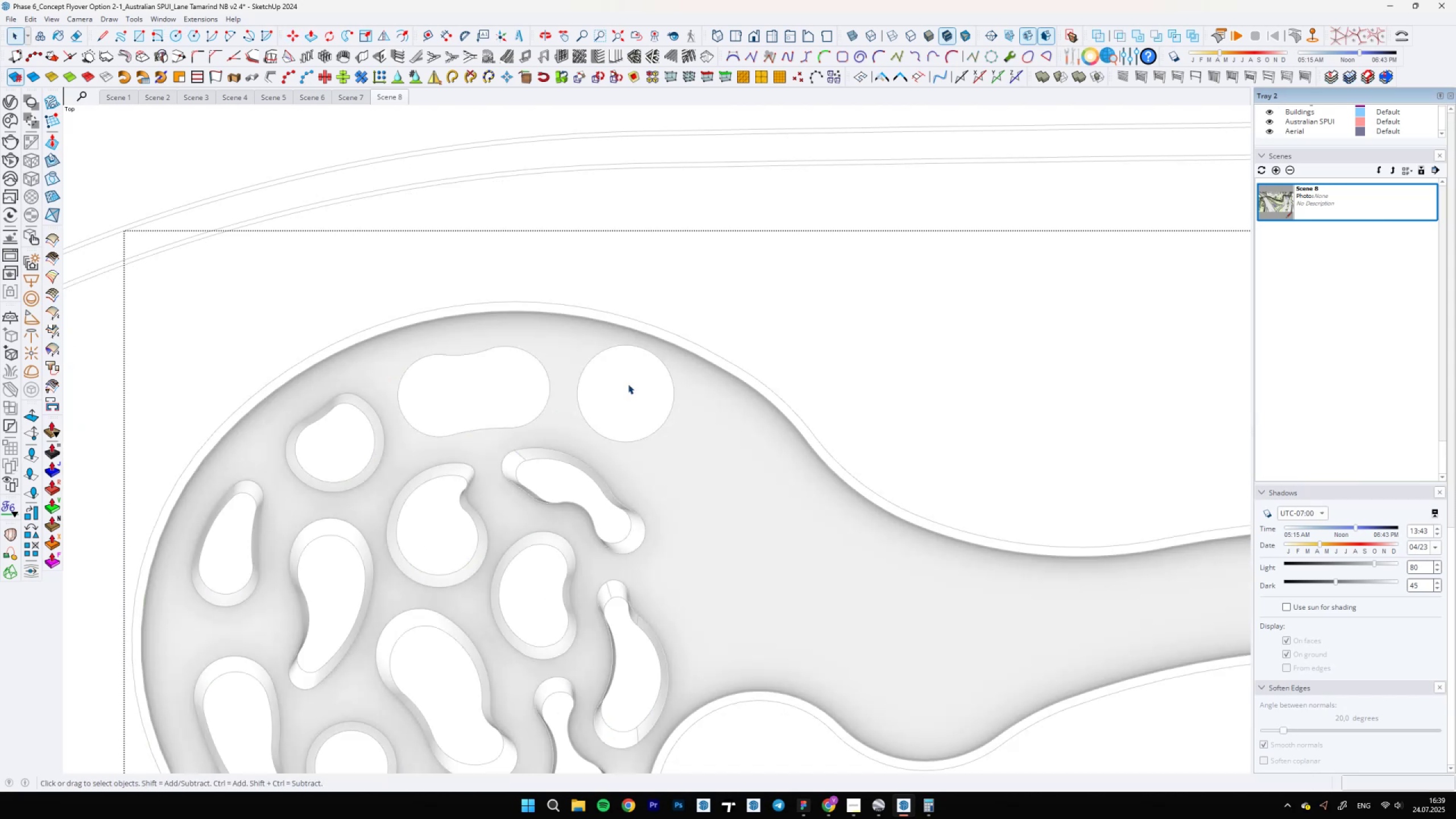 
key(Escape)
 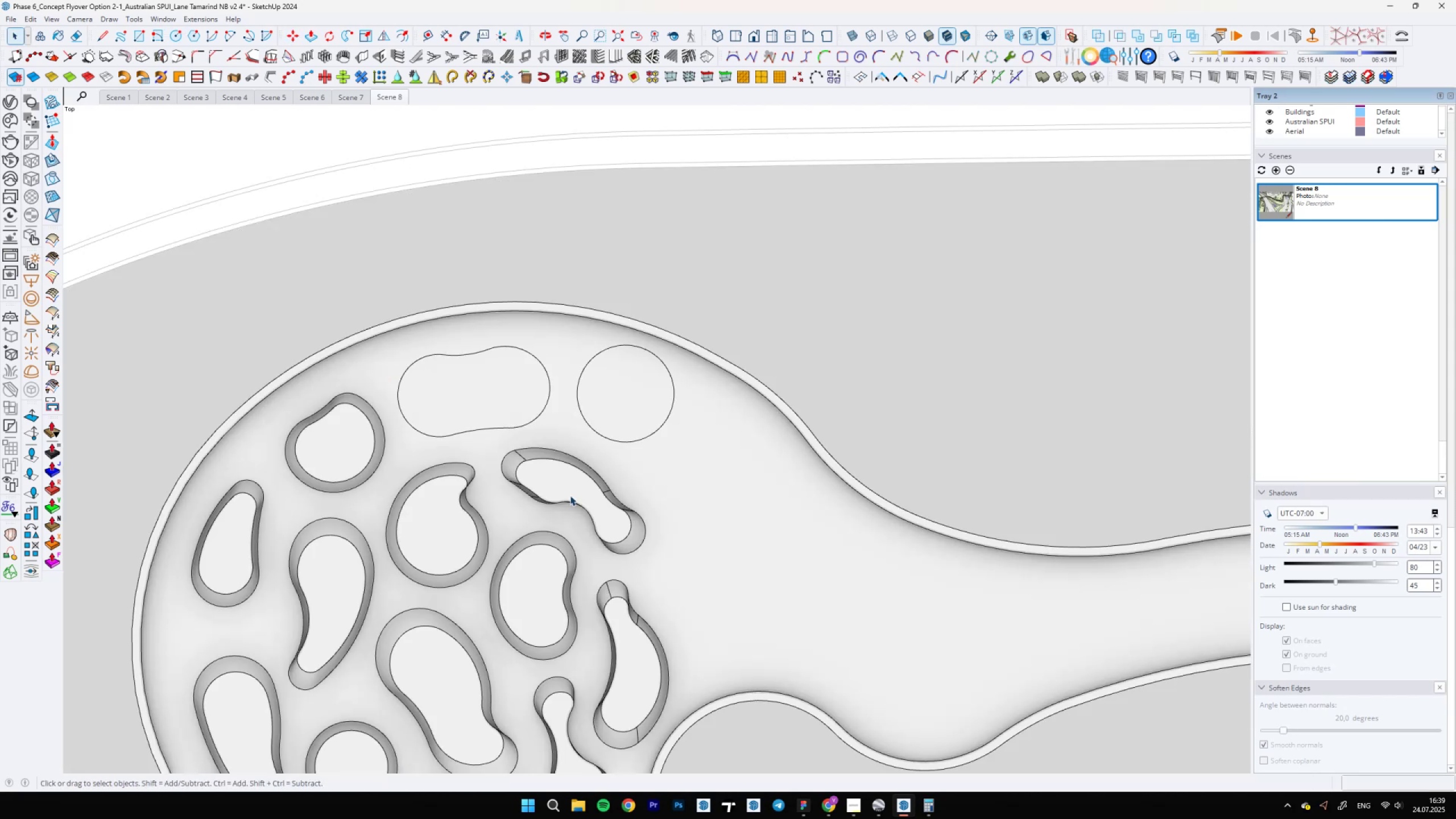 
double_click([570, 495])
 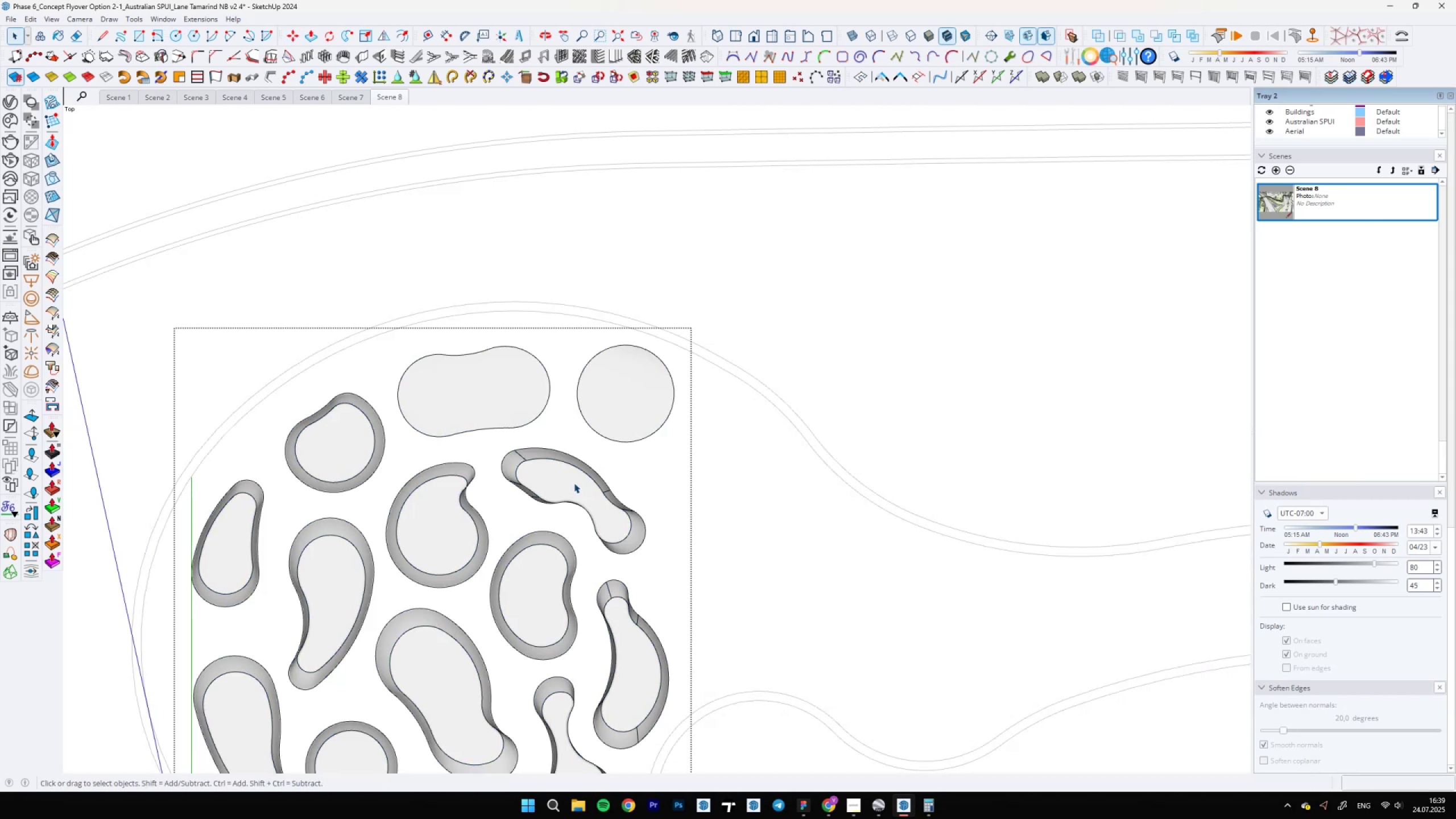 
key(Backslash)
 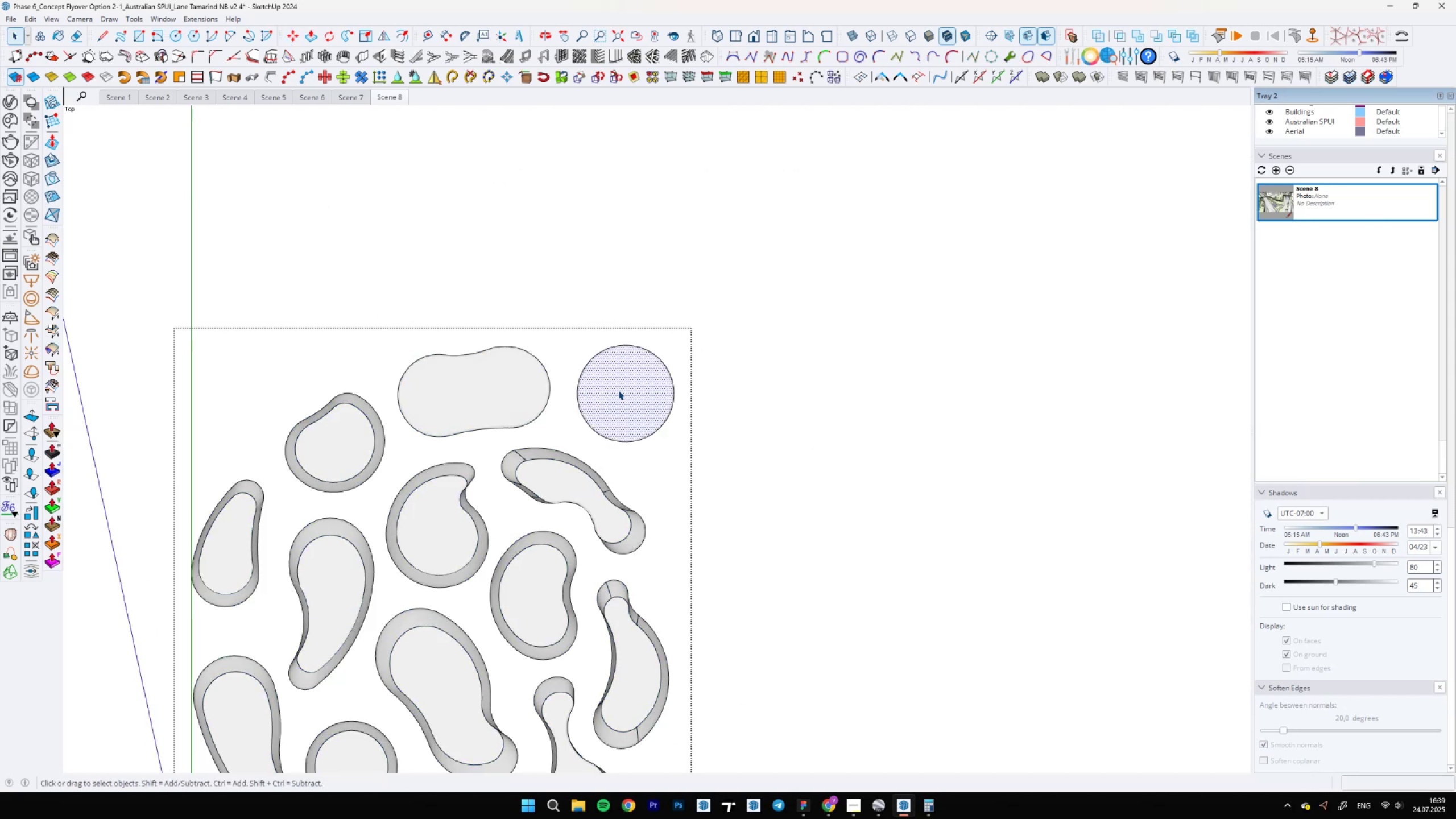 
double_click([618, 390])
 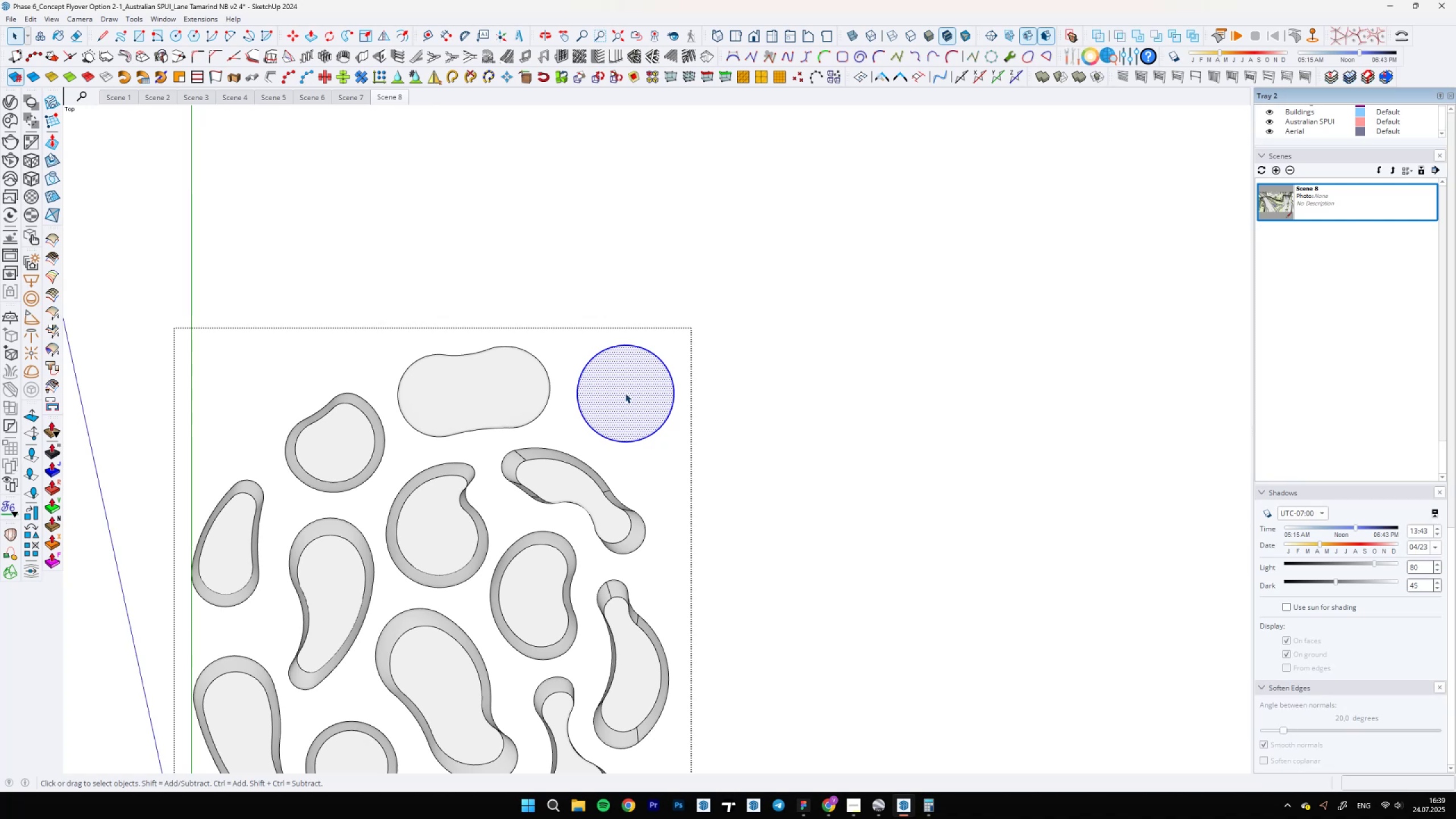 
type(mn)
 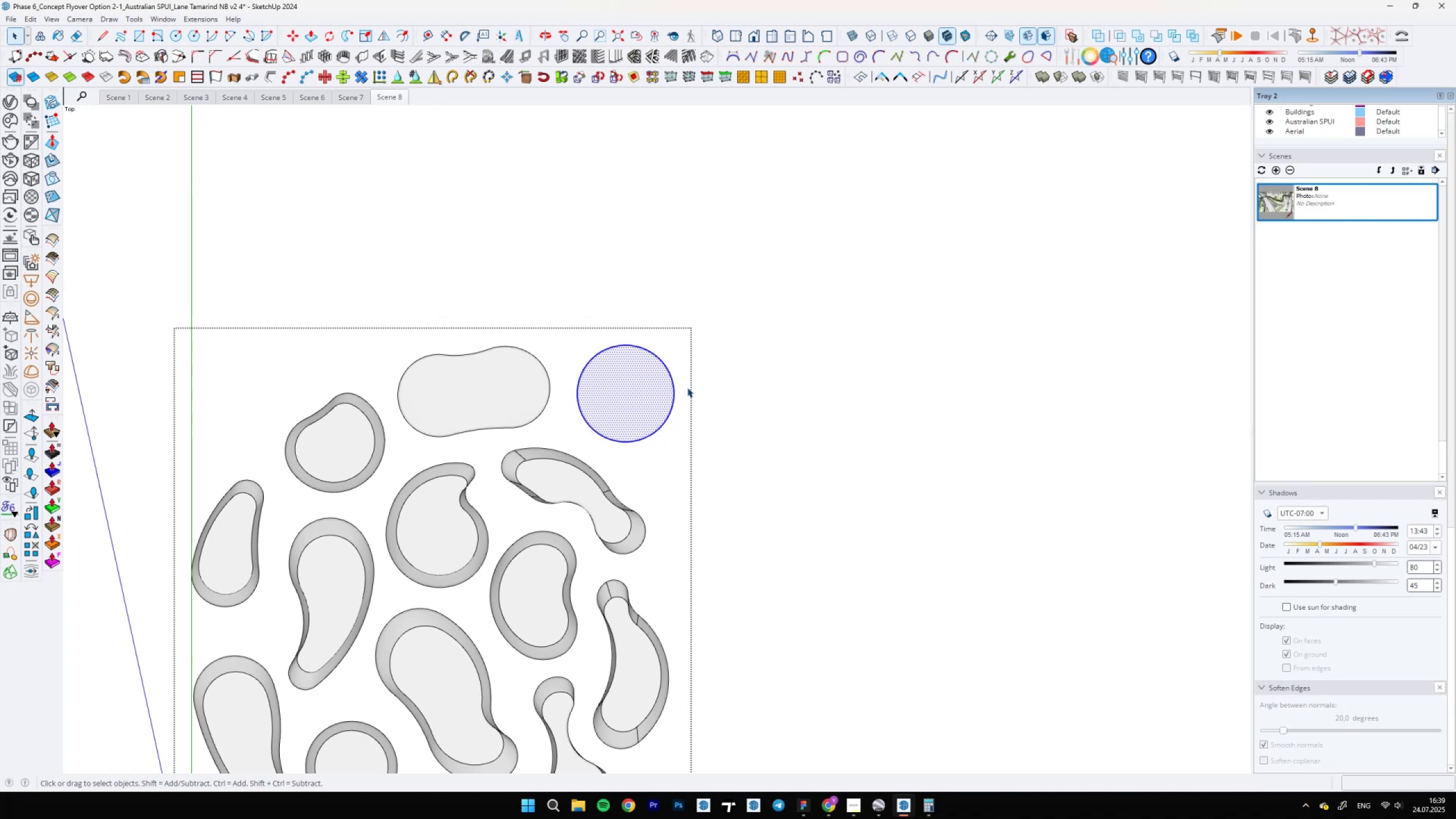 
left_click([655, 378])
 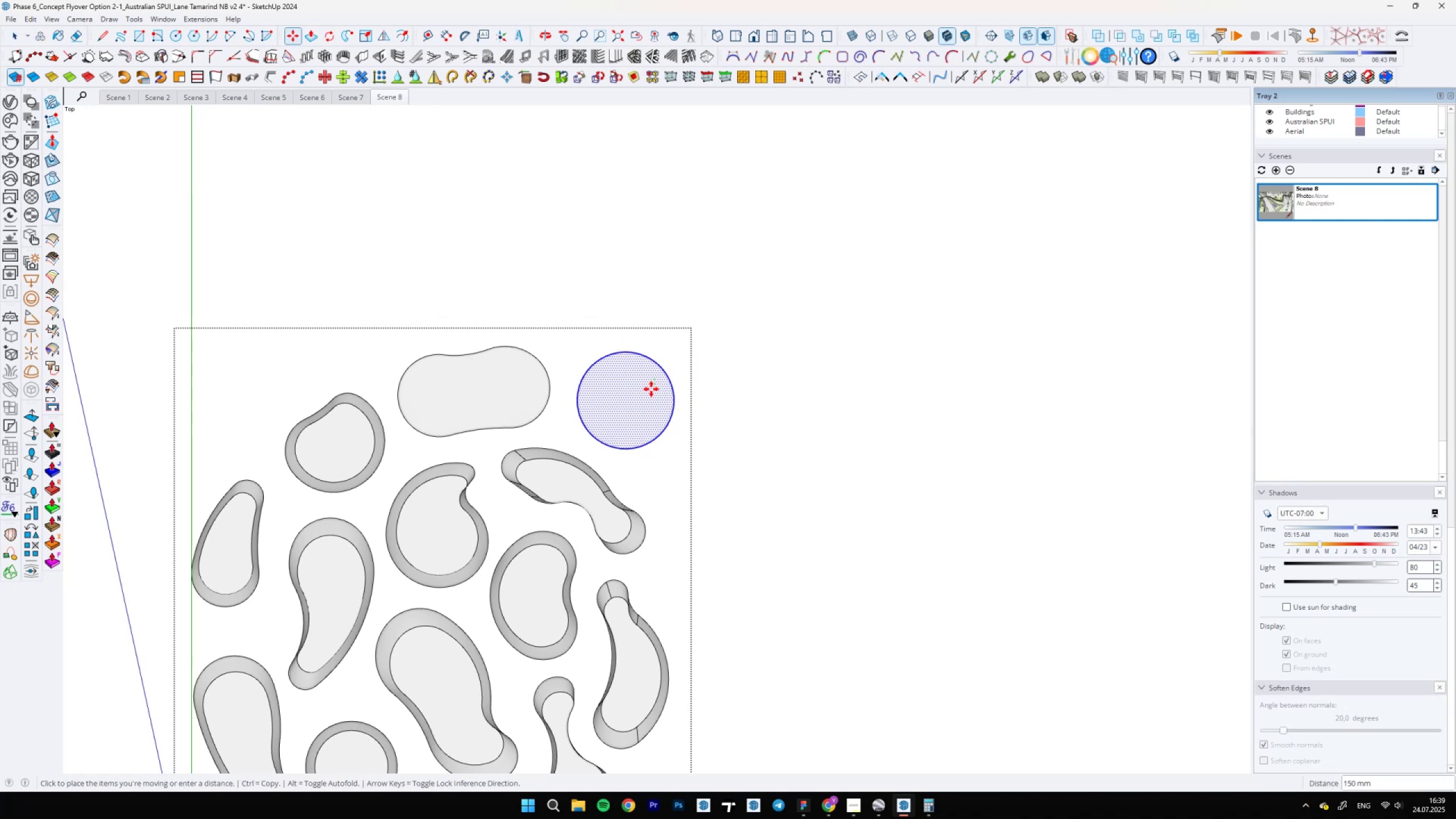 
left_click([651, 389])
 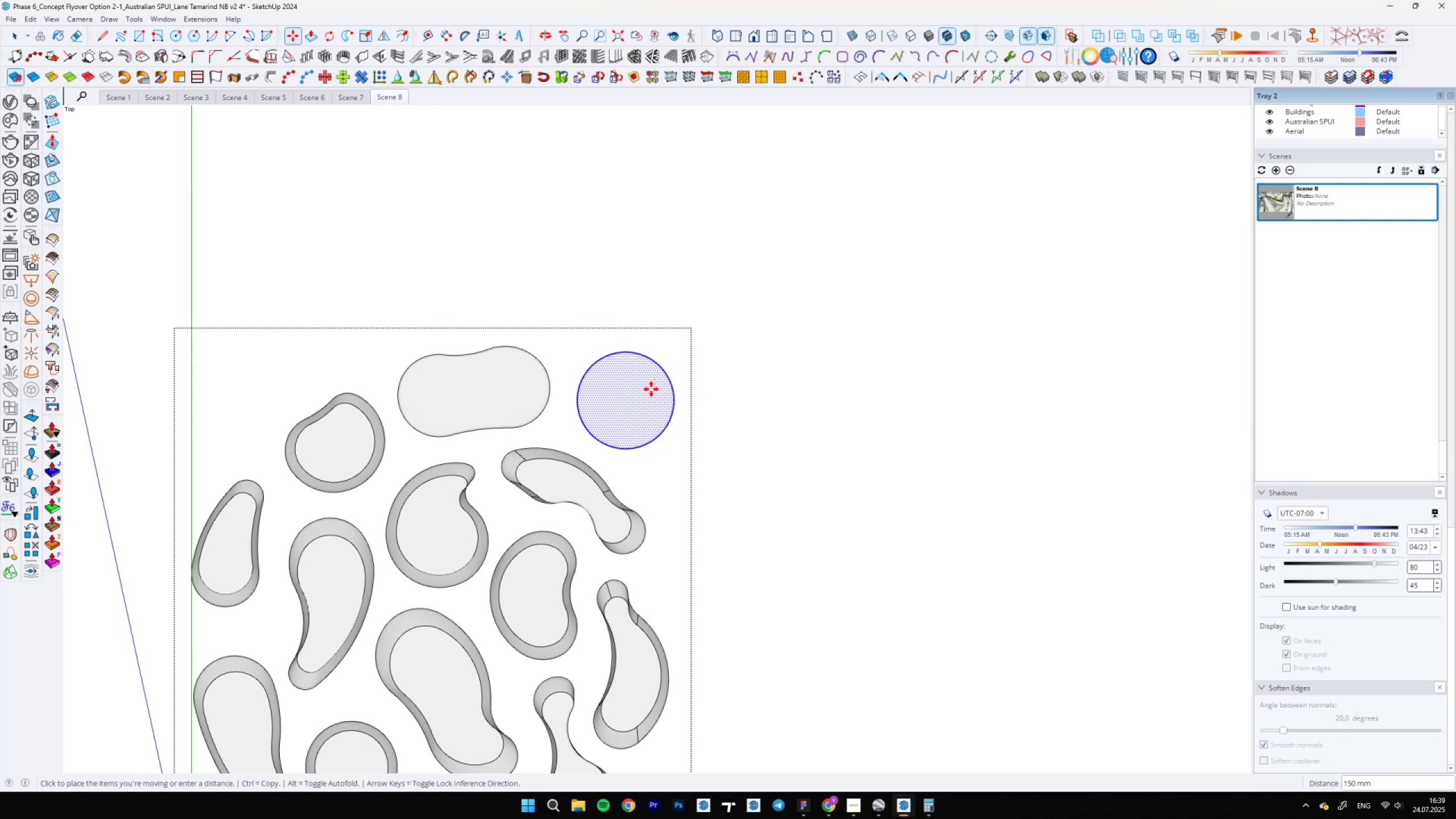 
key(Space)
 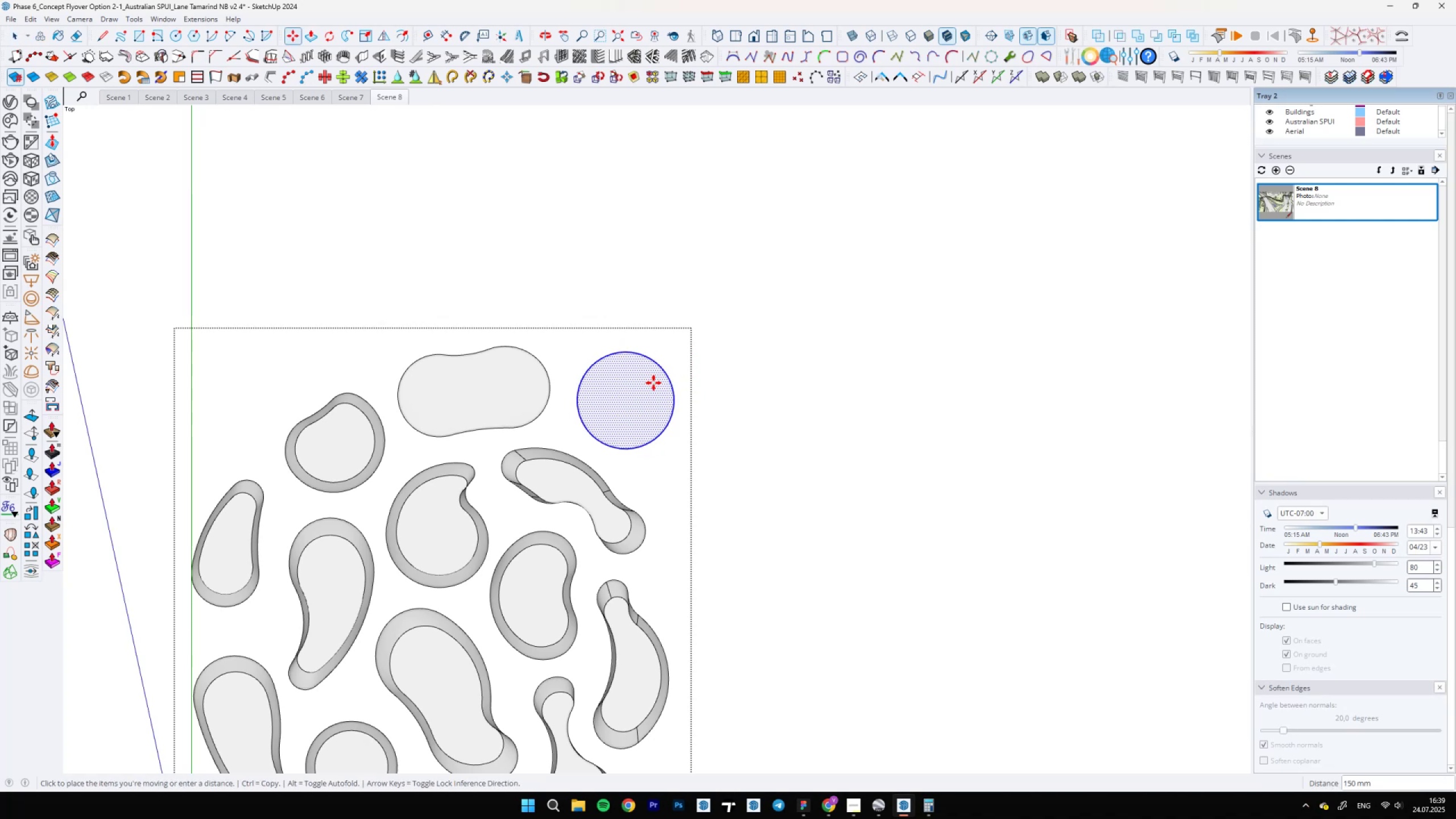 
scroll: coordinate [665, 410], scroll_direction: down, amount: 4.0
 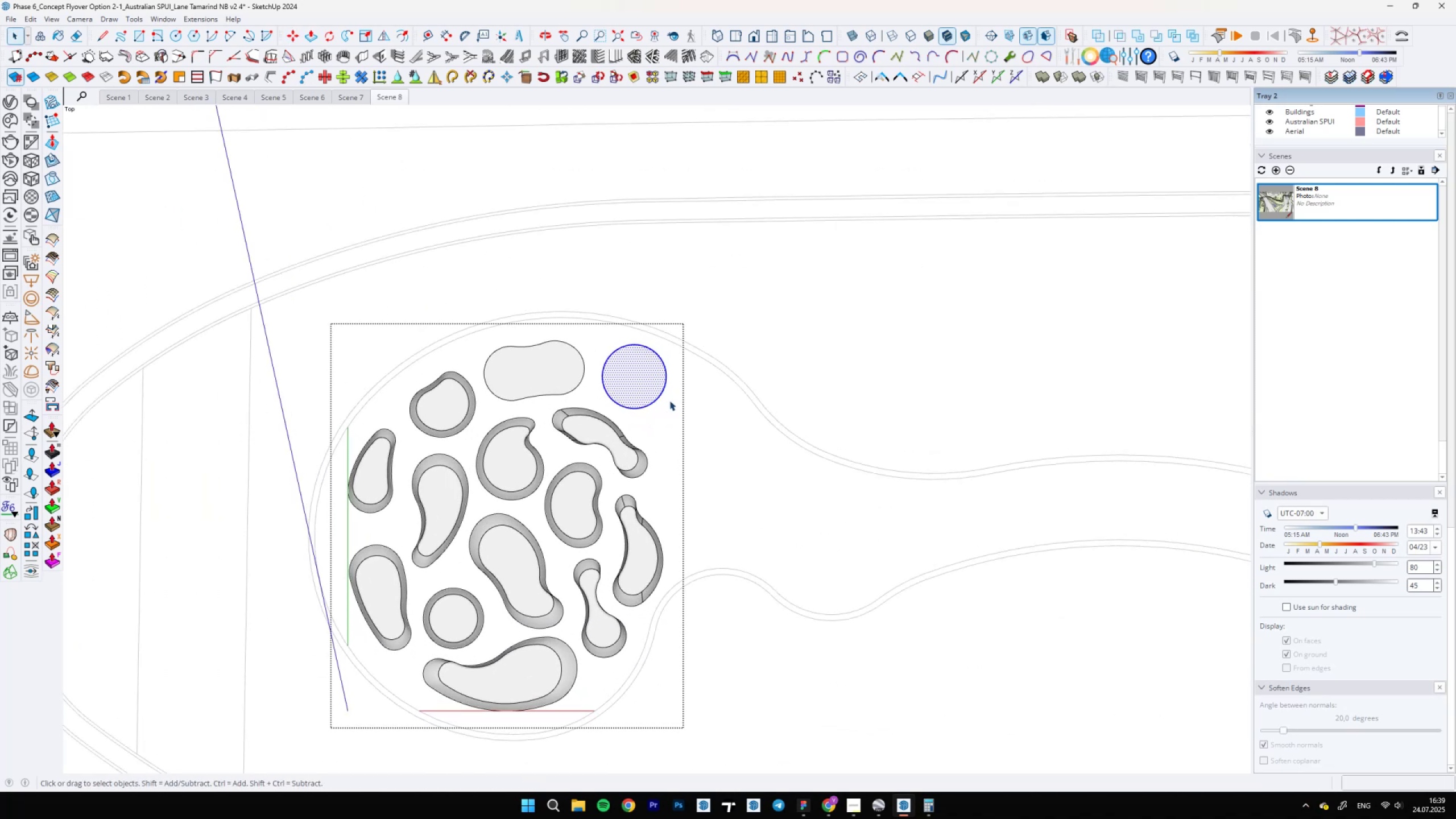 
key(Backslash)
 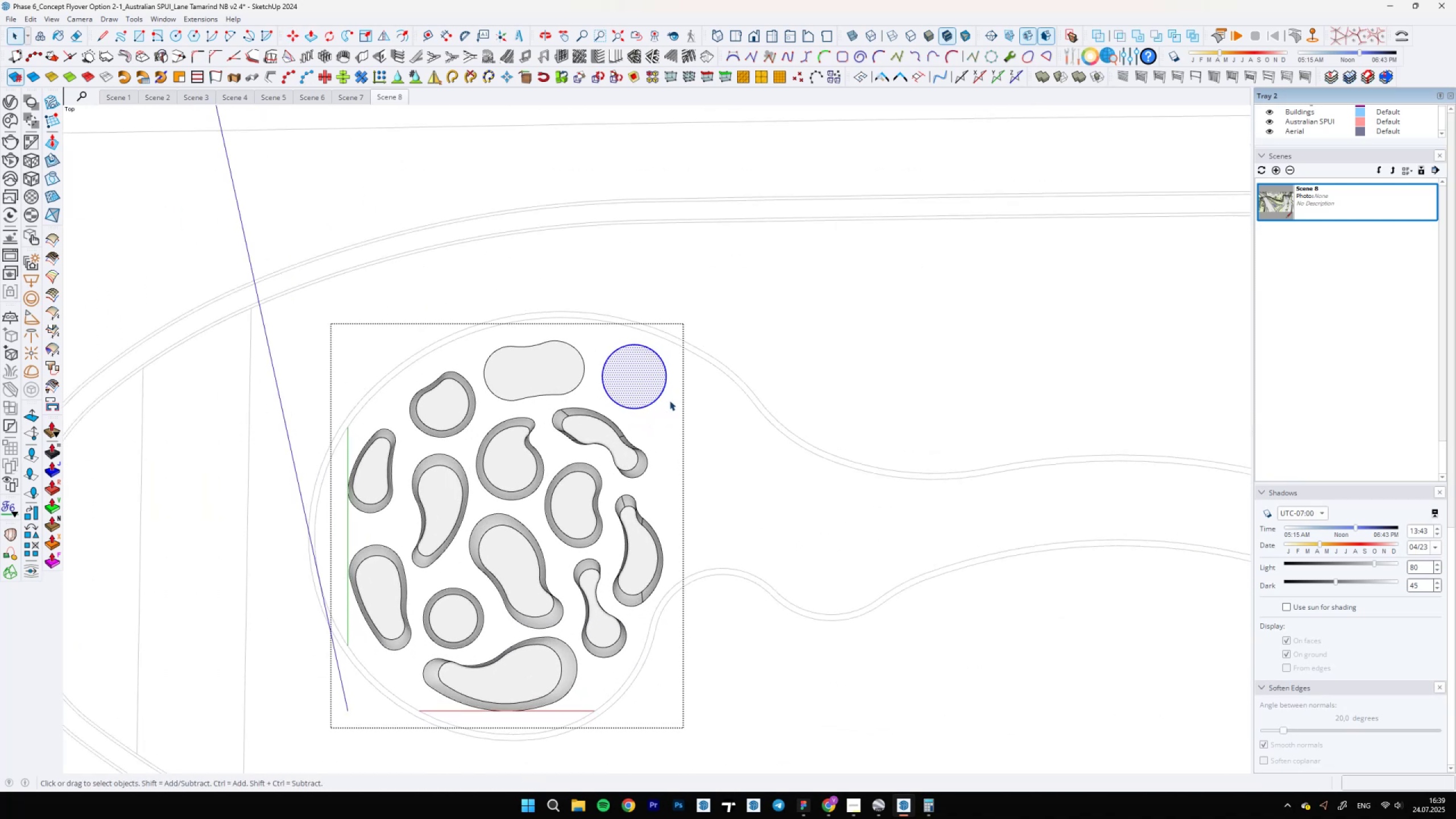 
wait(9.94)
 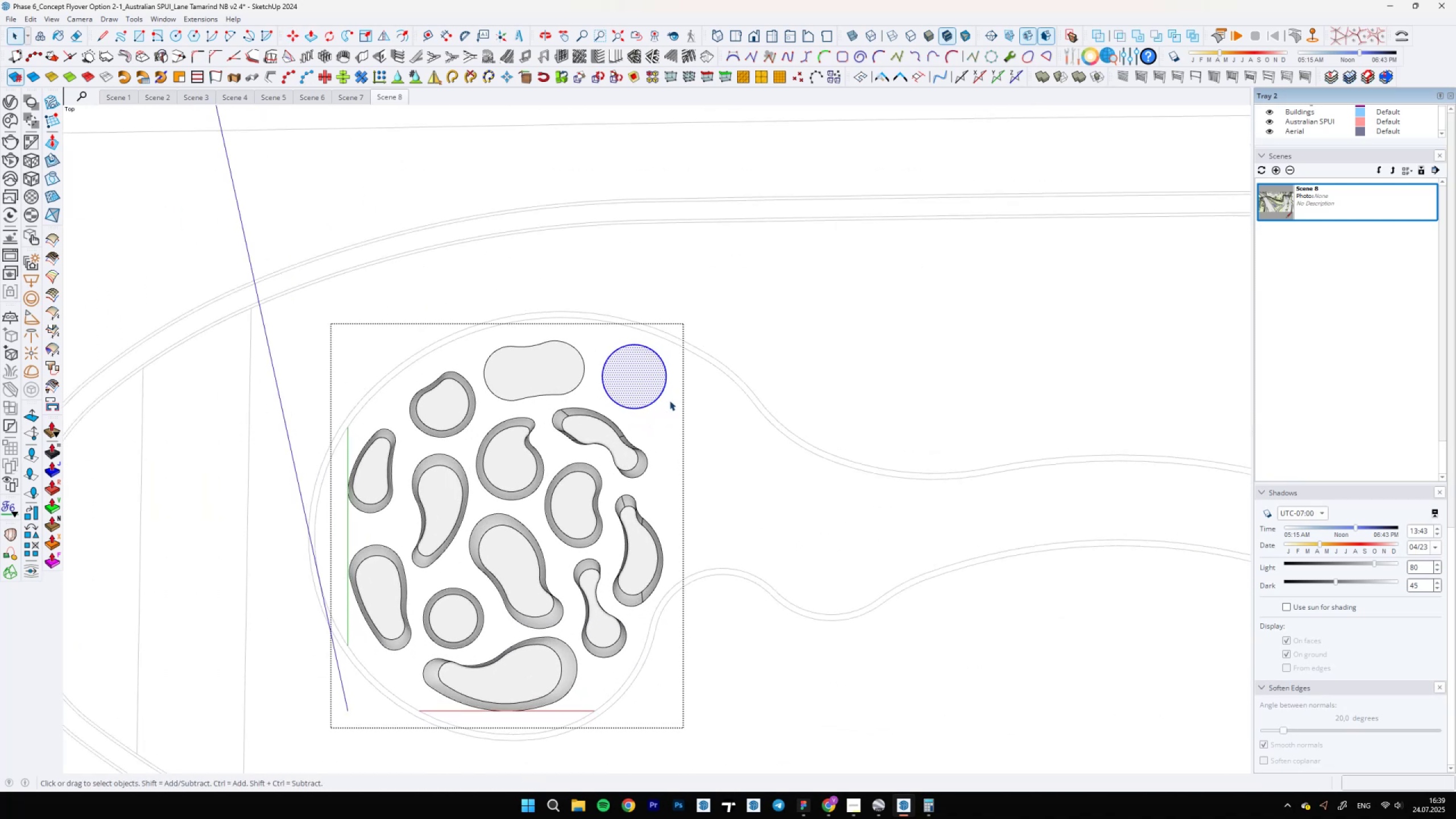 
scroll: coordinate [634, 388], scroll_direction: up, amount: 3.0
 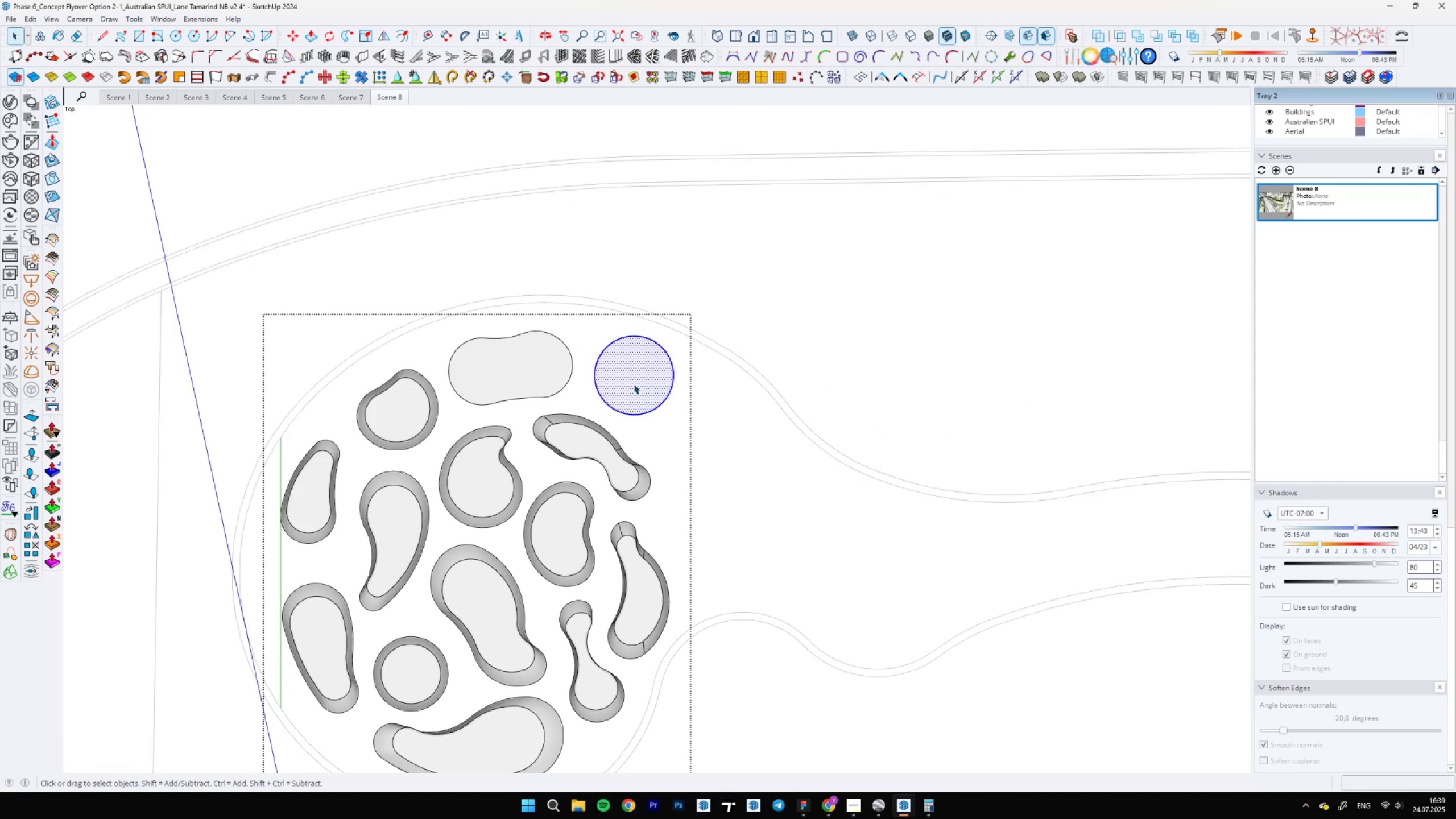 
key(A)
 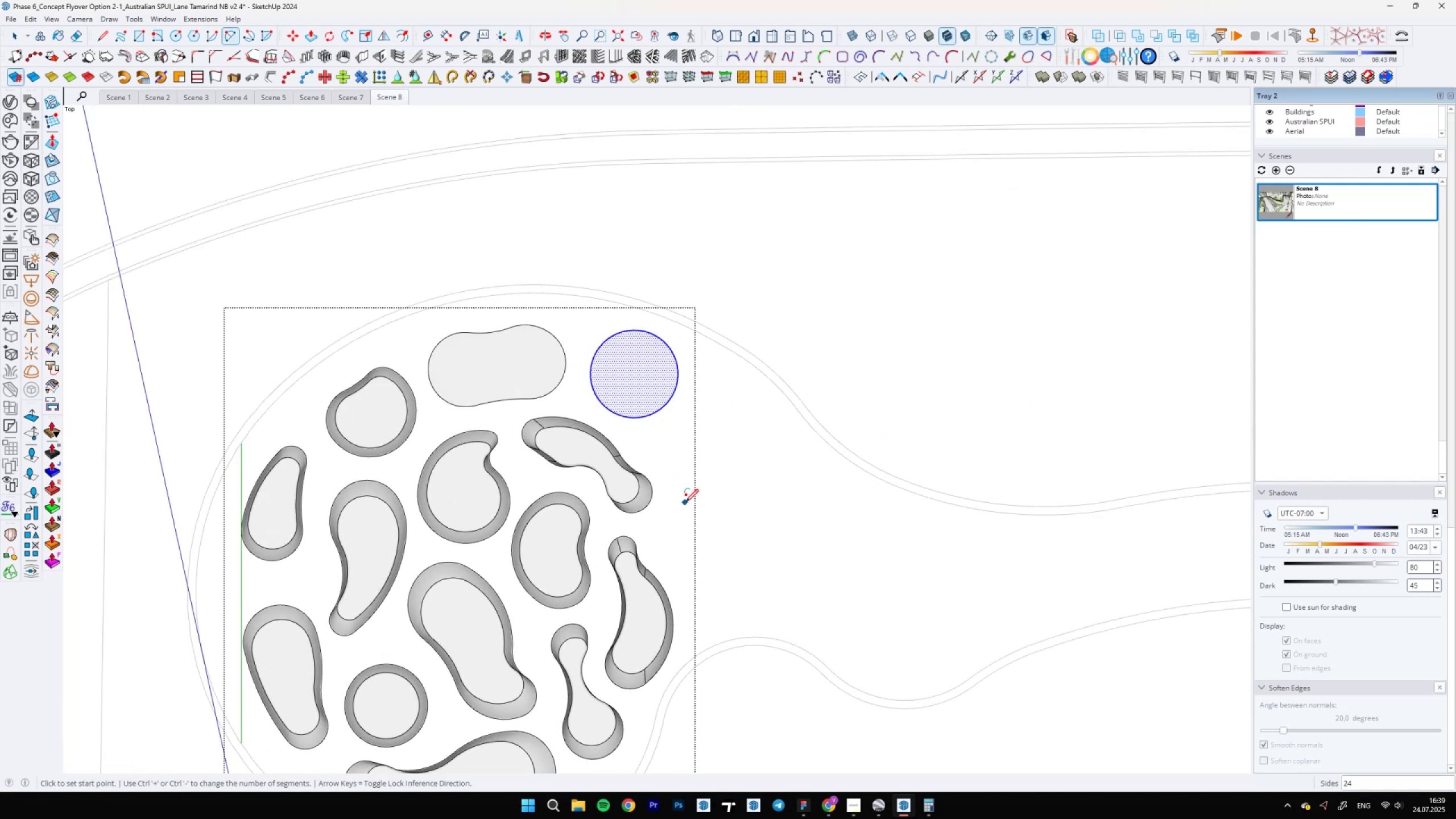 
left_click_drag(start_coordinate=[700, 491], to_coordinate=[697, 490])
 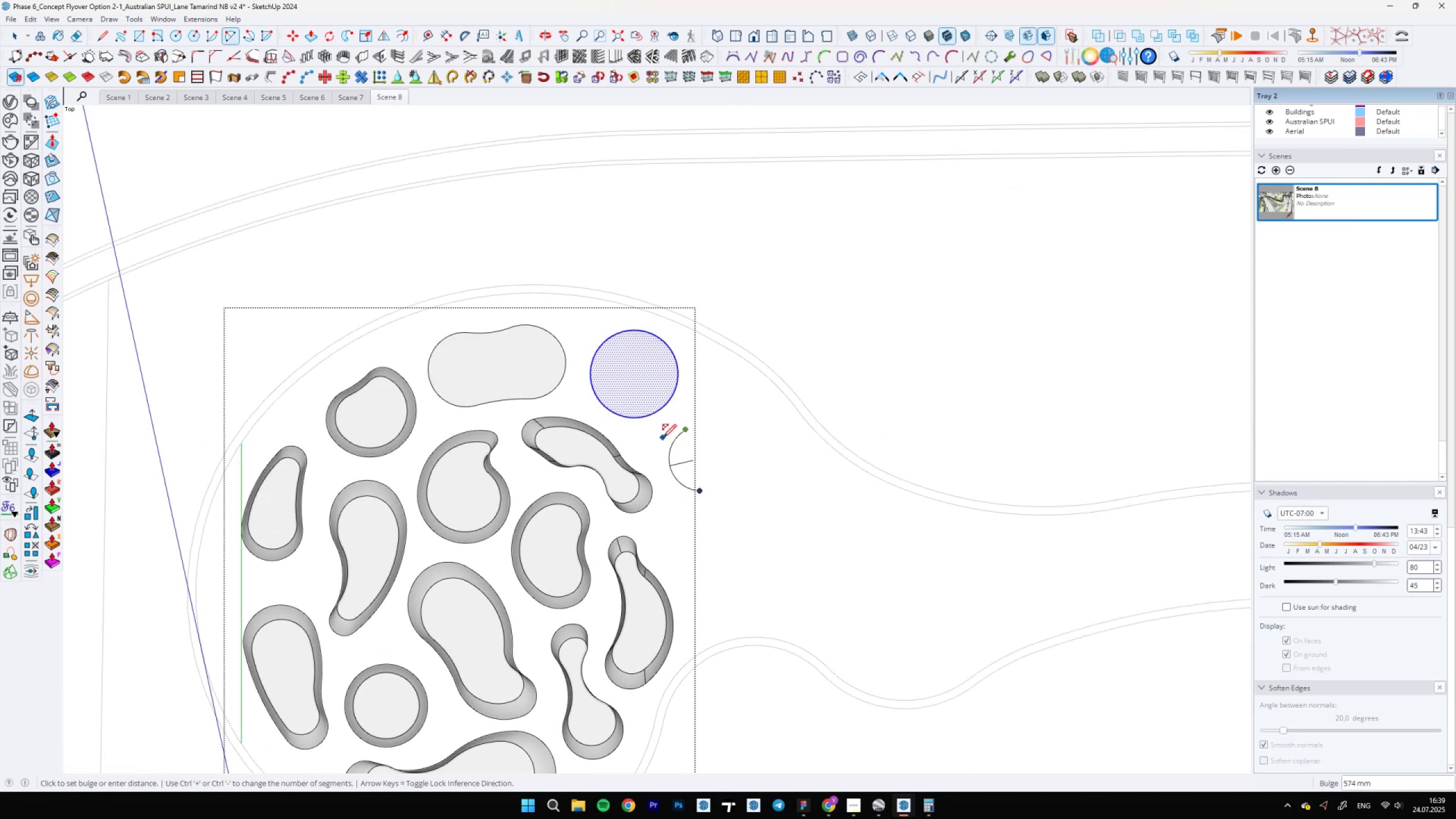 
left_click([657, 441])
 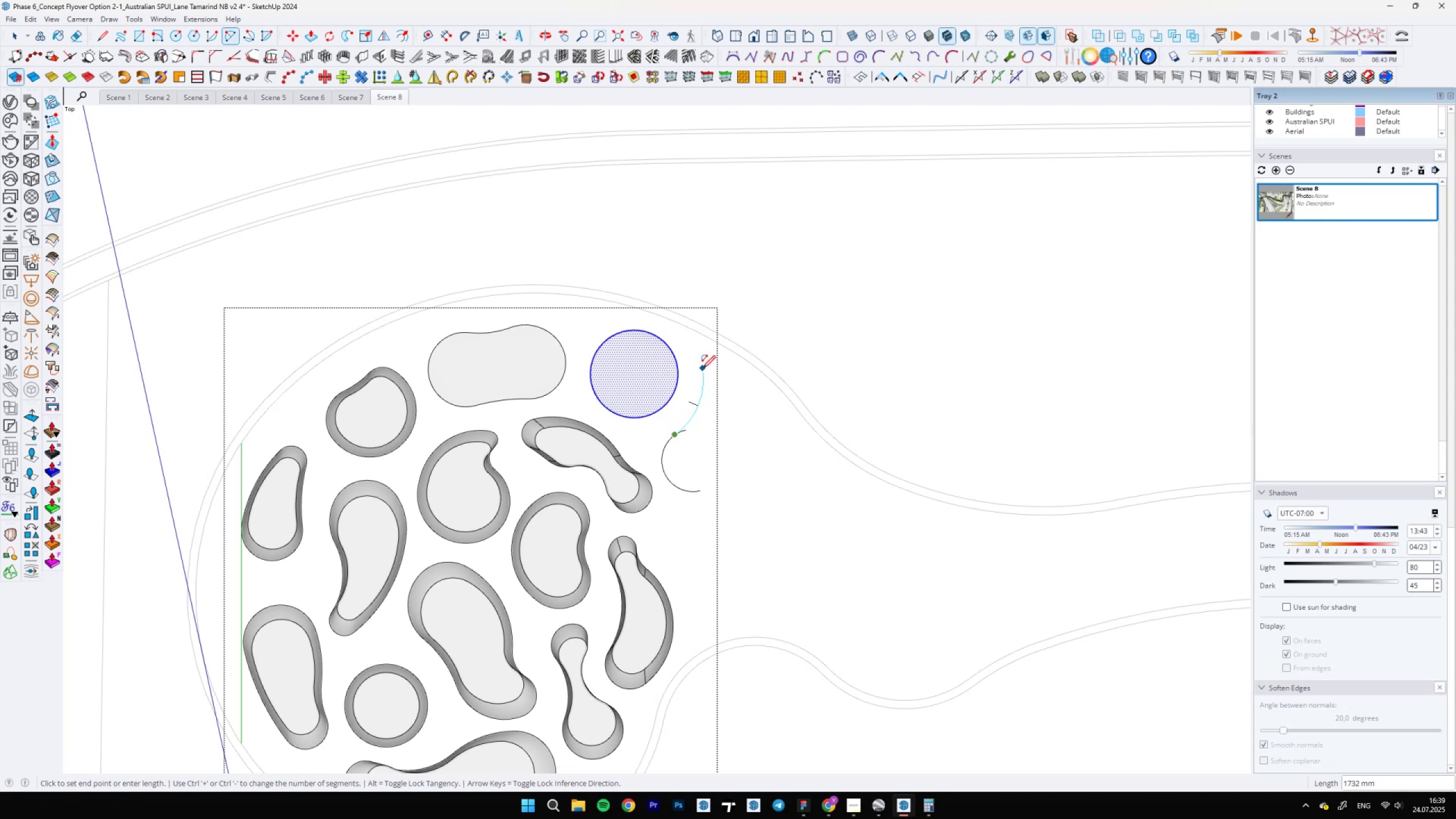 
double_click([701, 380])
 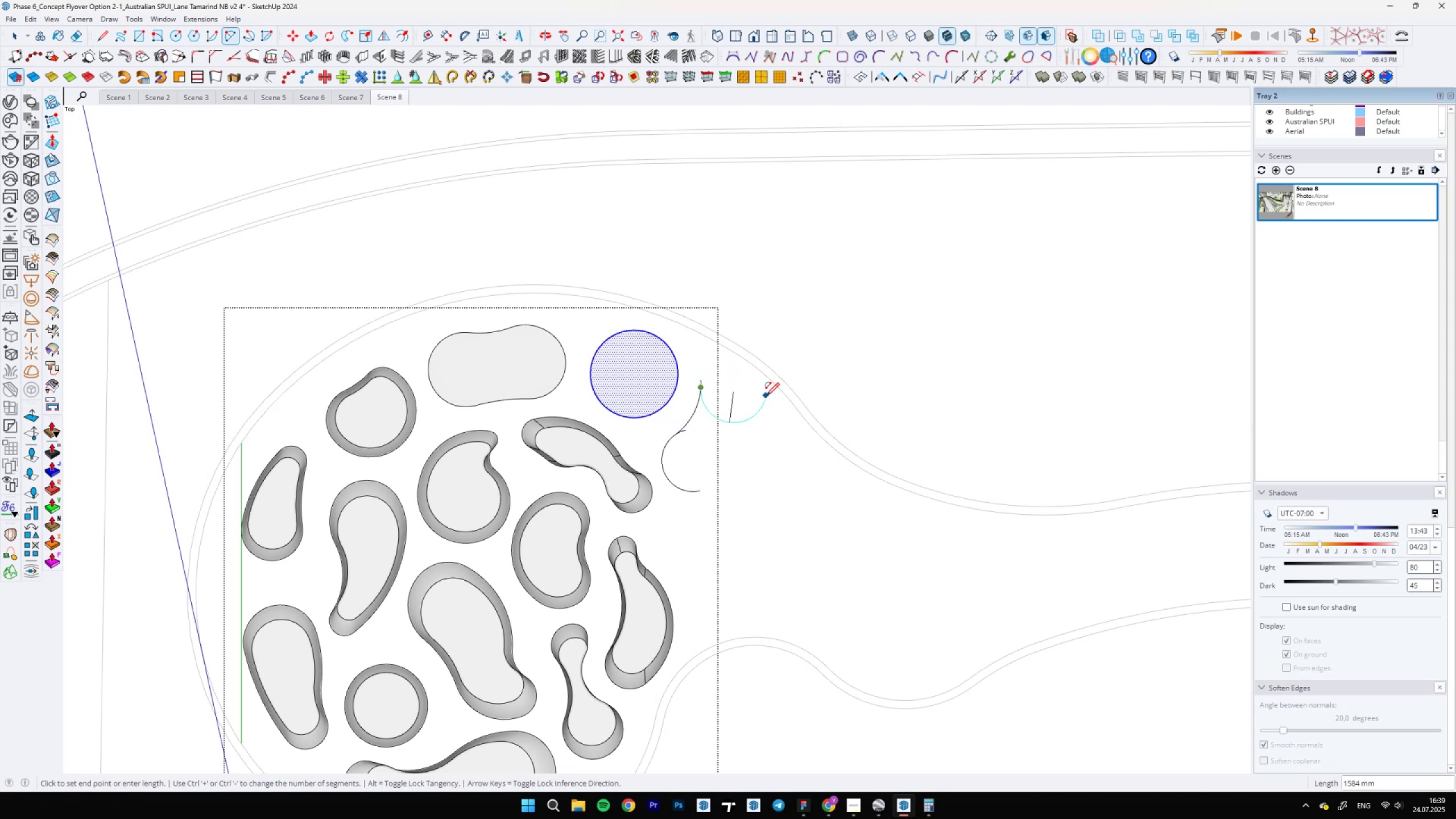 
key(A)
 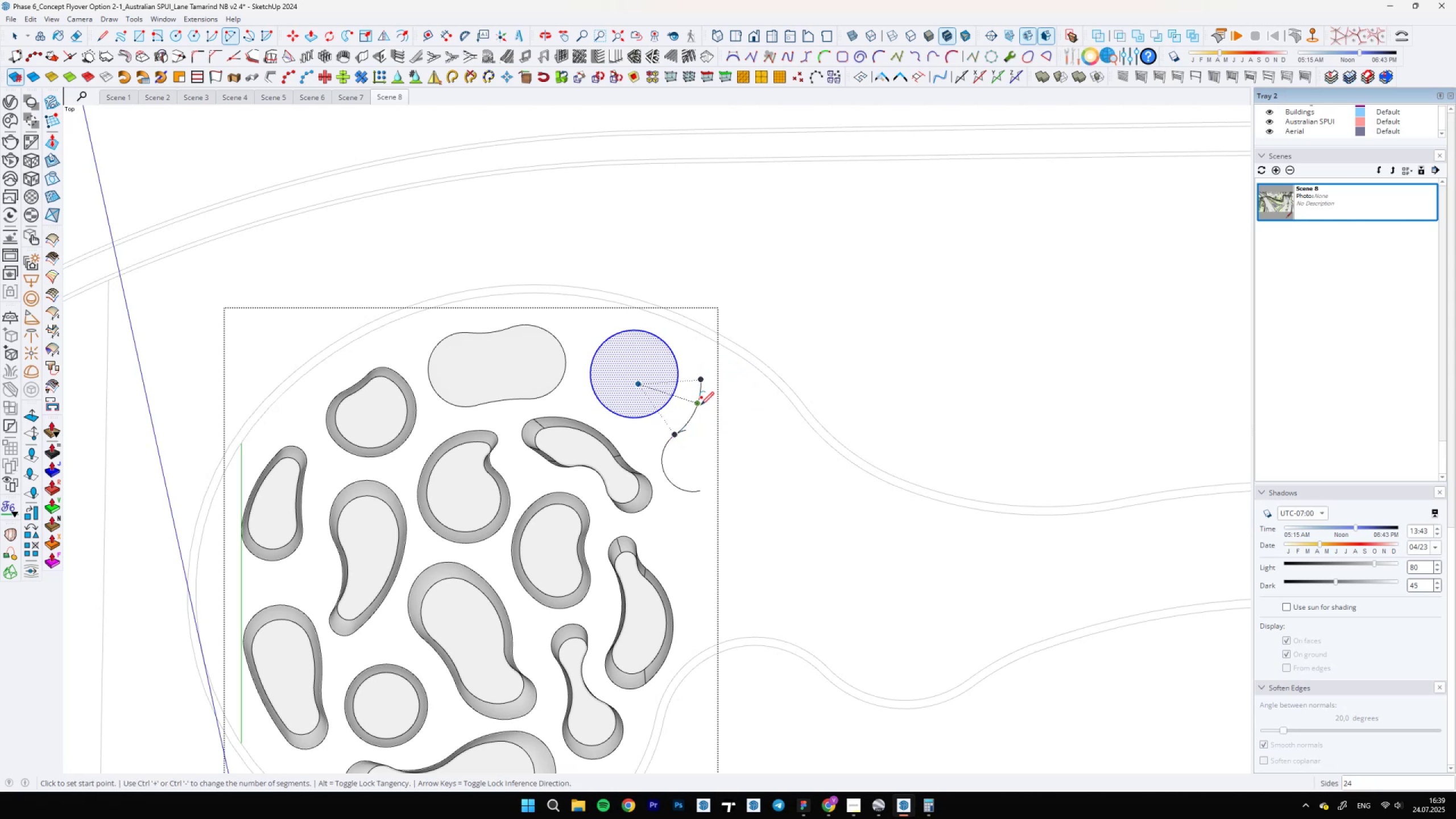 
left_click([701, 403])
 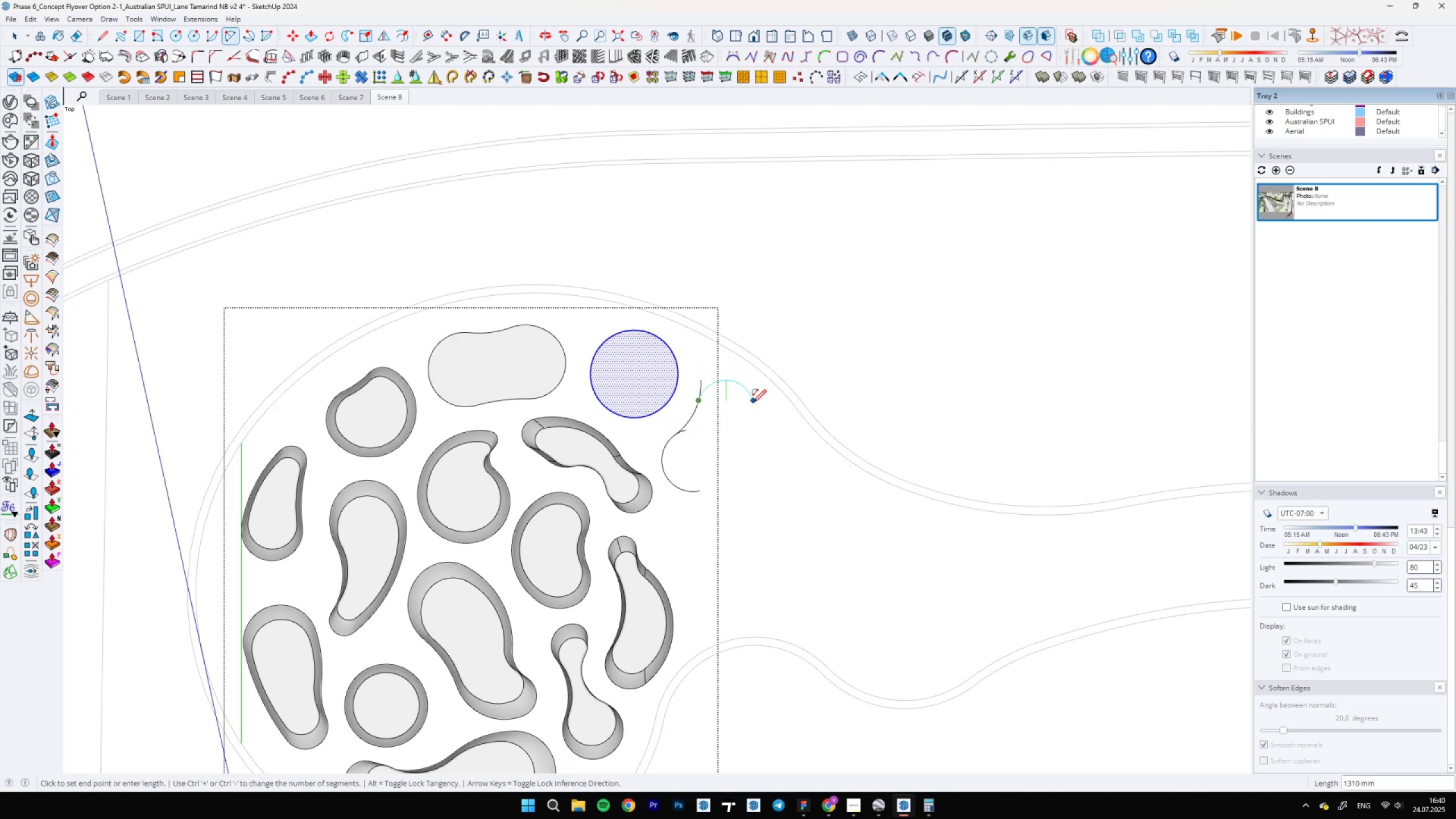 
left_click([753, 403])
 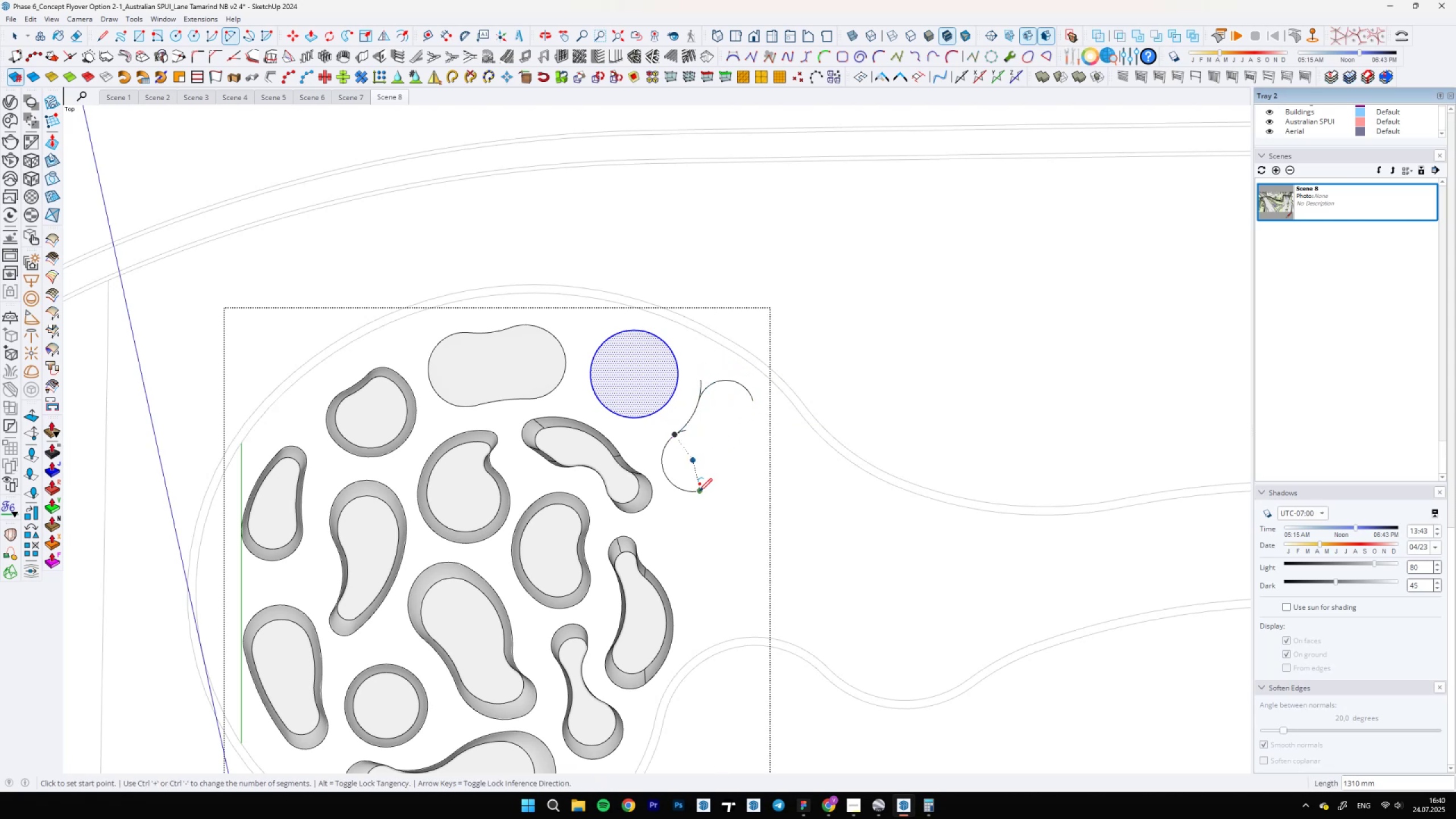 
left_click([699, 491])
 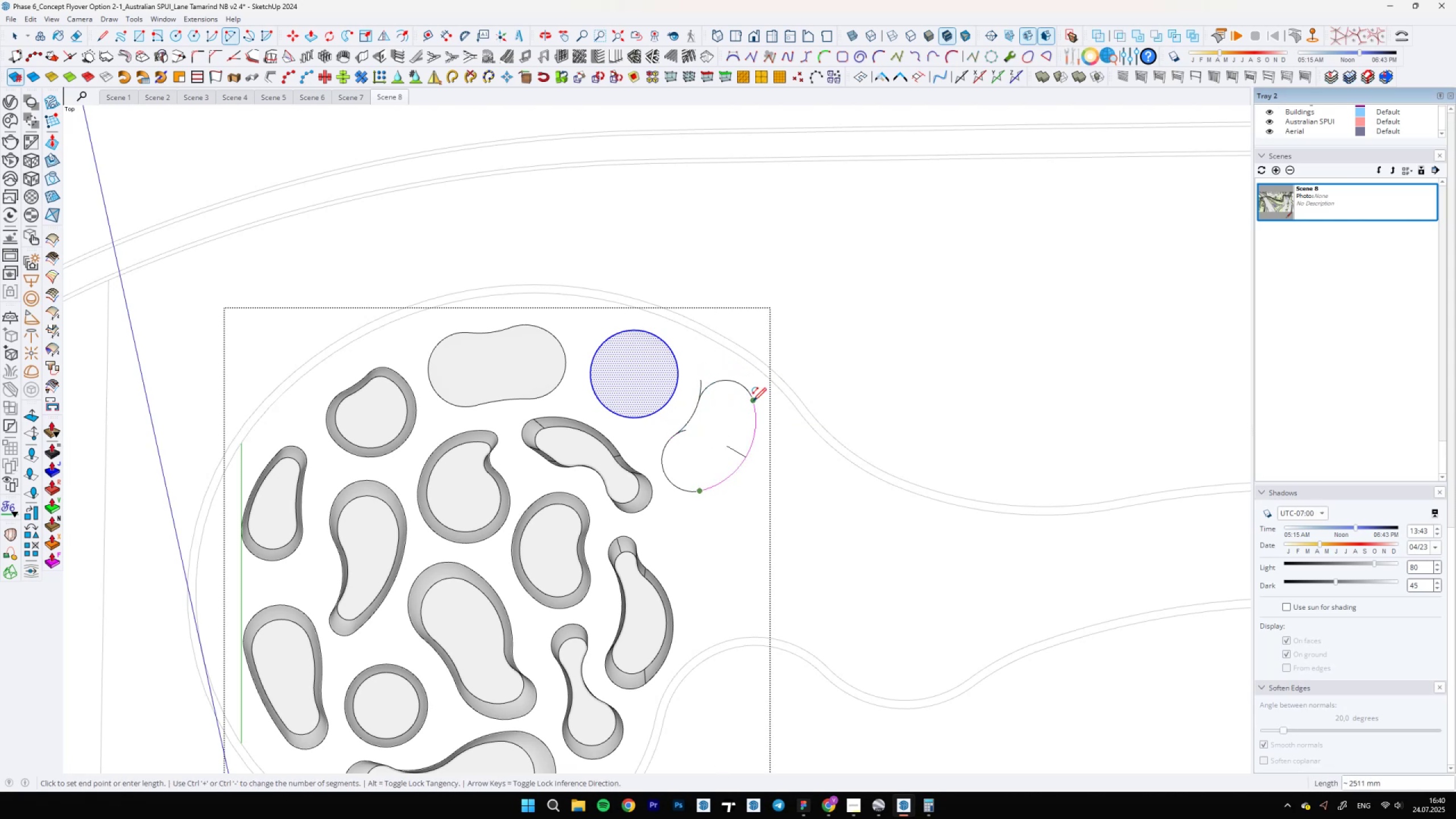 
double_click([753, 399])
 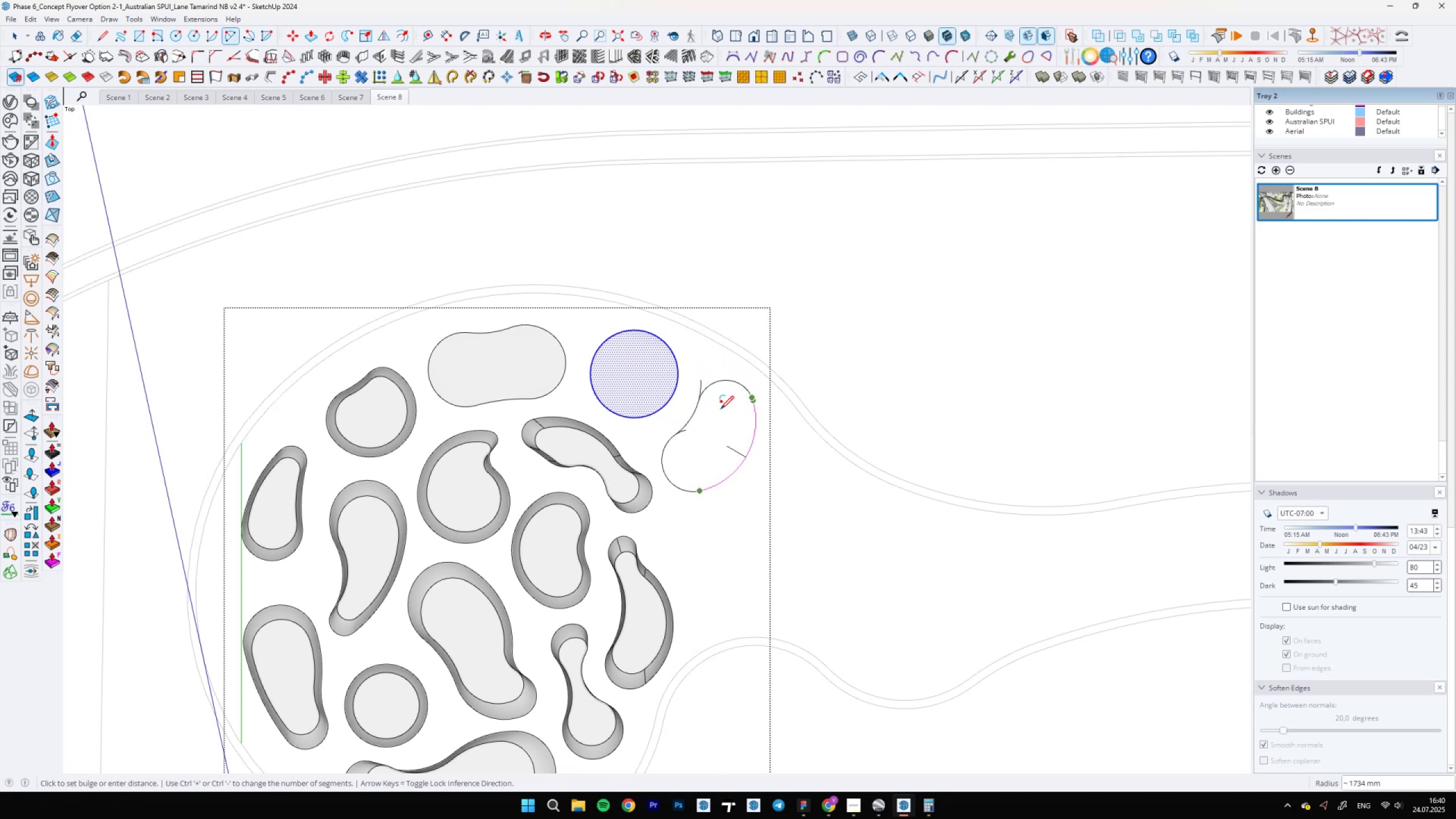 
key(E)
 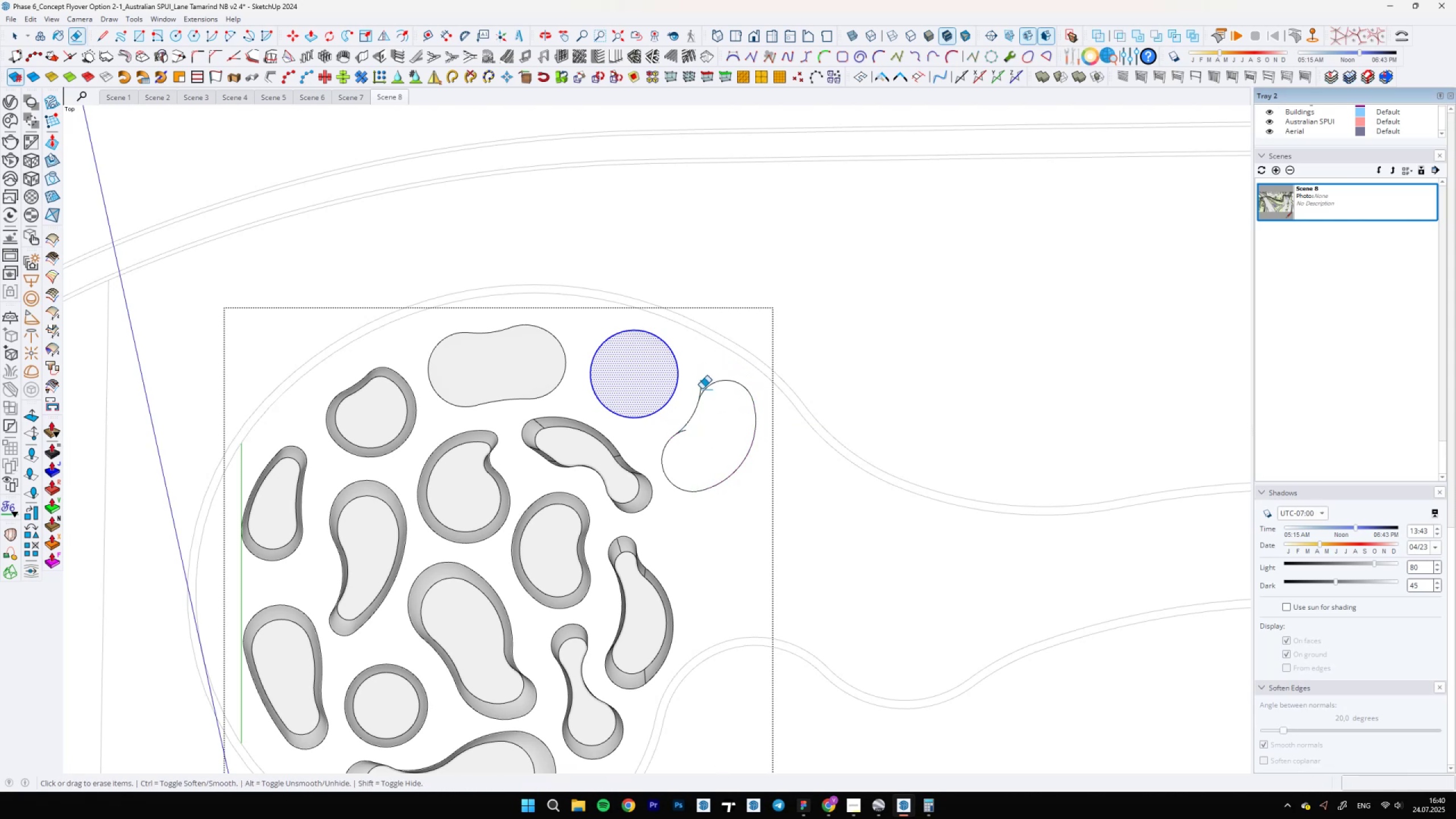 
left_click([700, 386])
 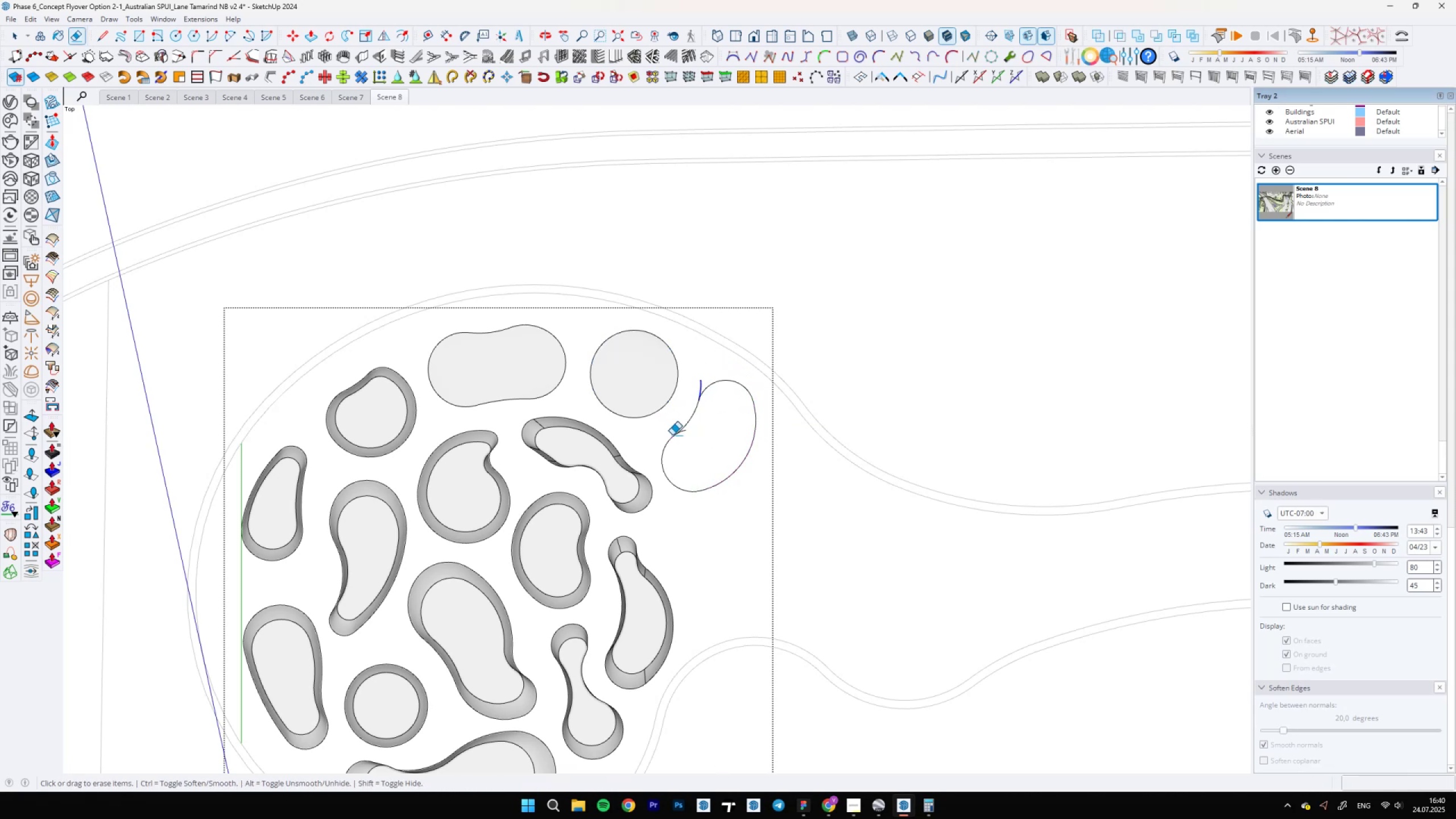 
scroll: coordinate [682, 434], scroll_direction: up, amount: 4.0
 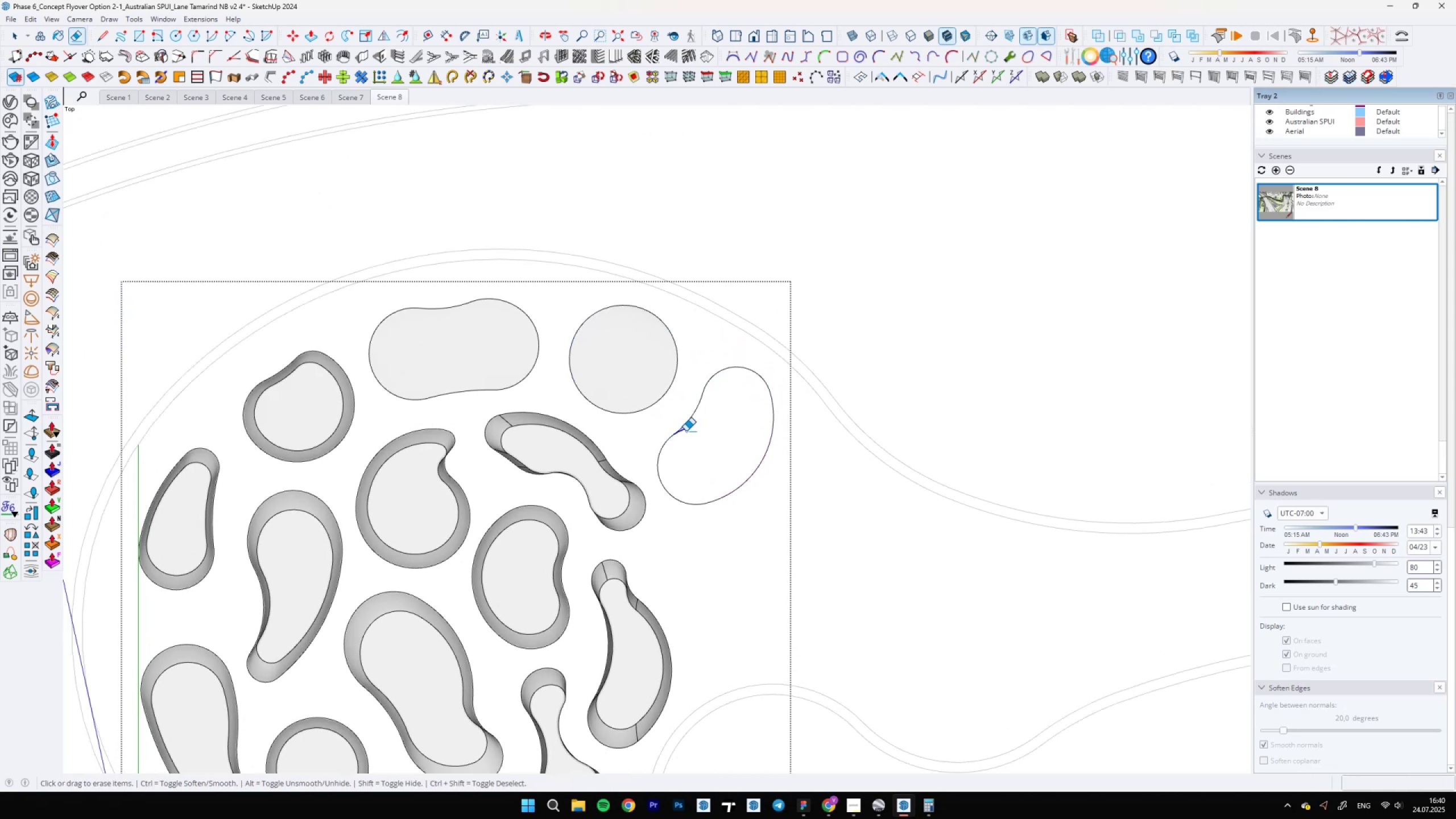 
key(Space)
 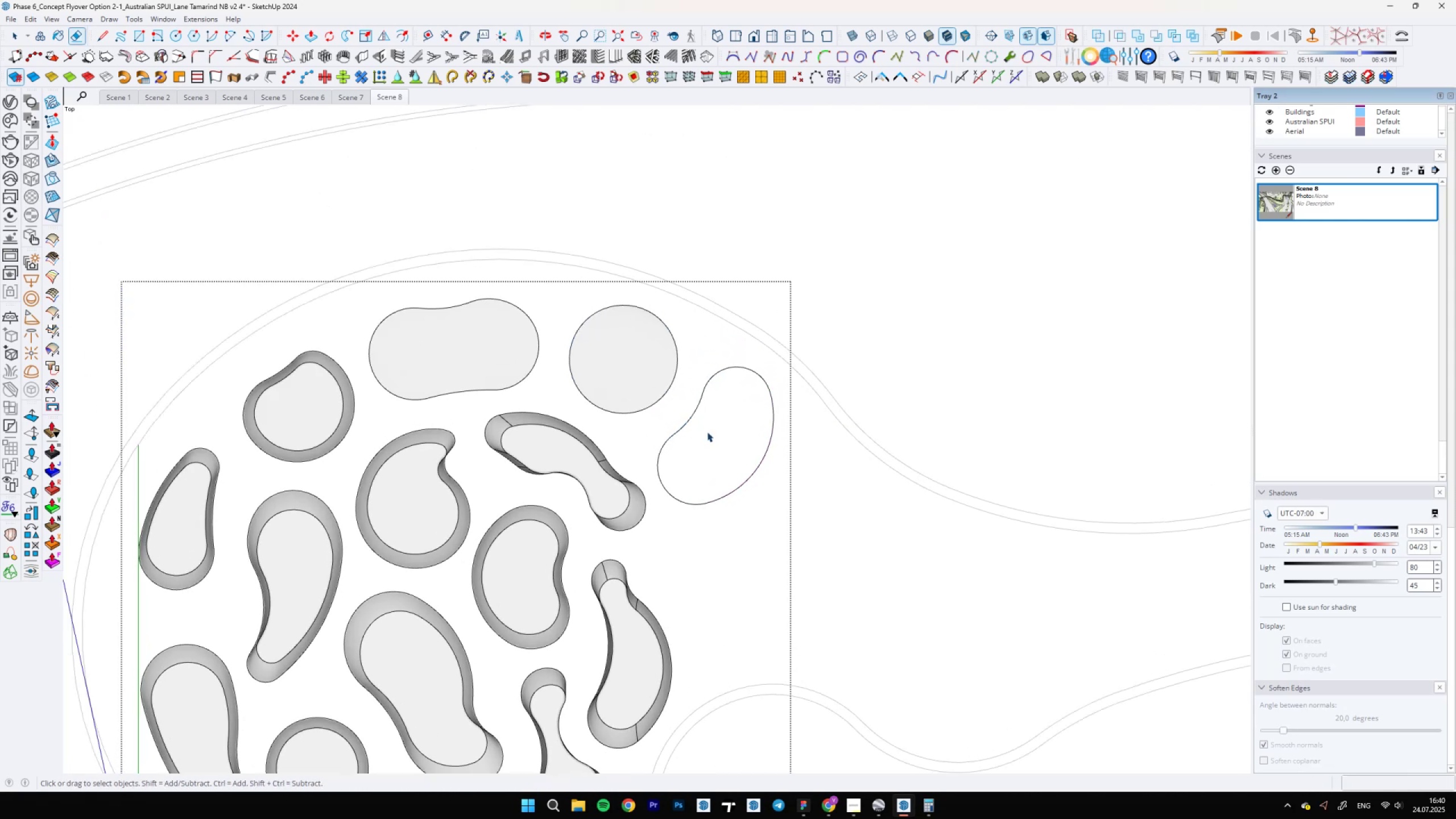 
left_click([707, 432])
 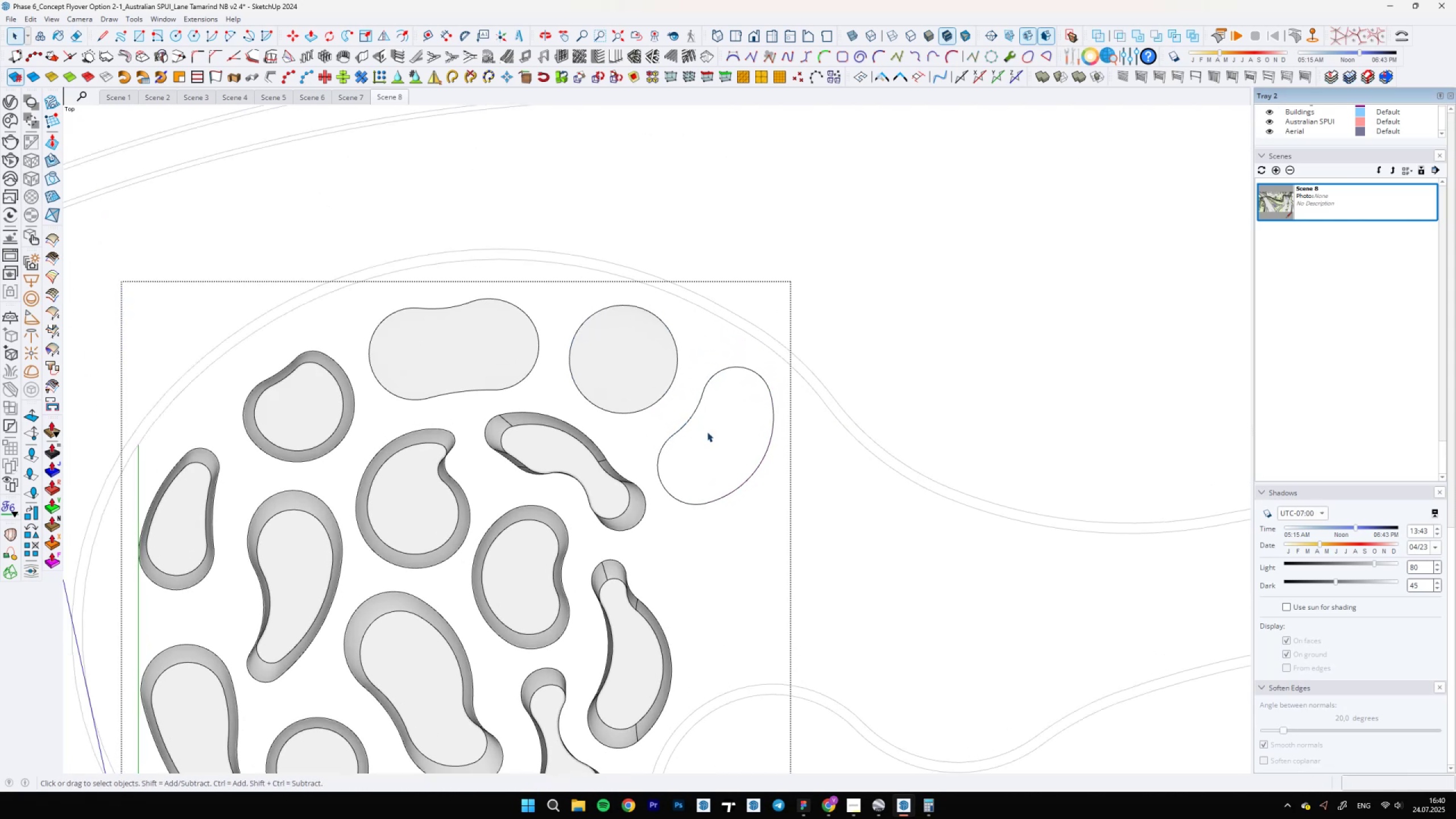 
scroll: coordinate [708, 439], scroll_direction: down, amount: 6.0
 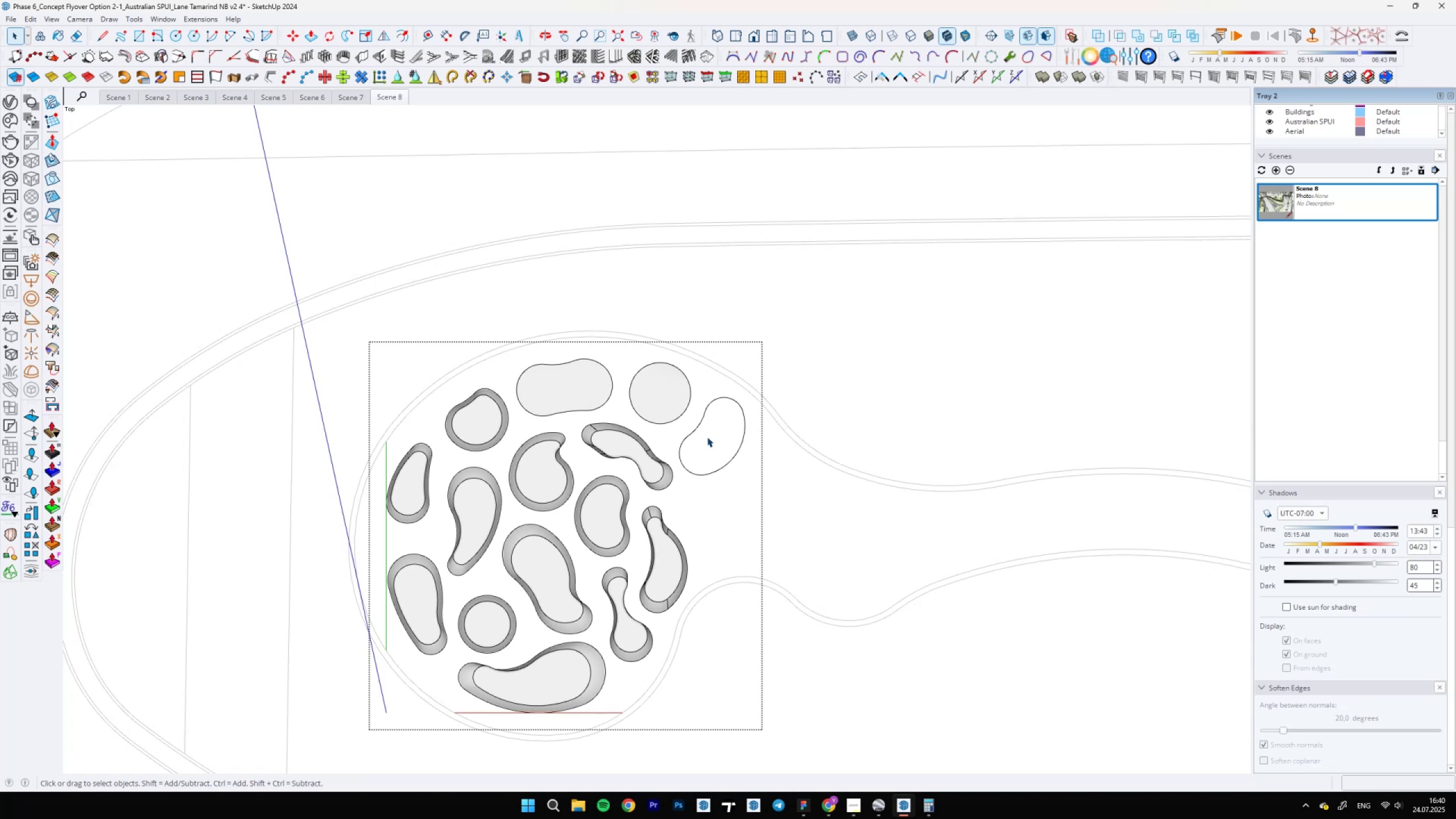 
key(Backslash)
 